 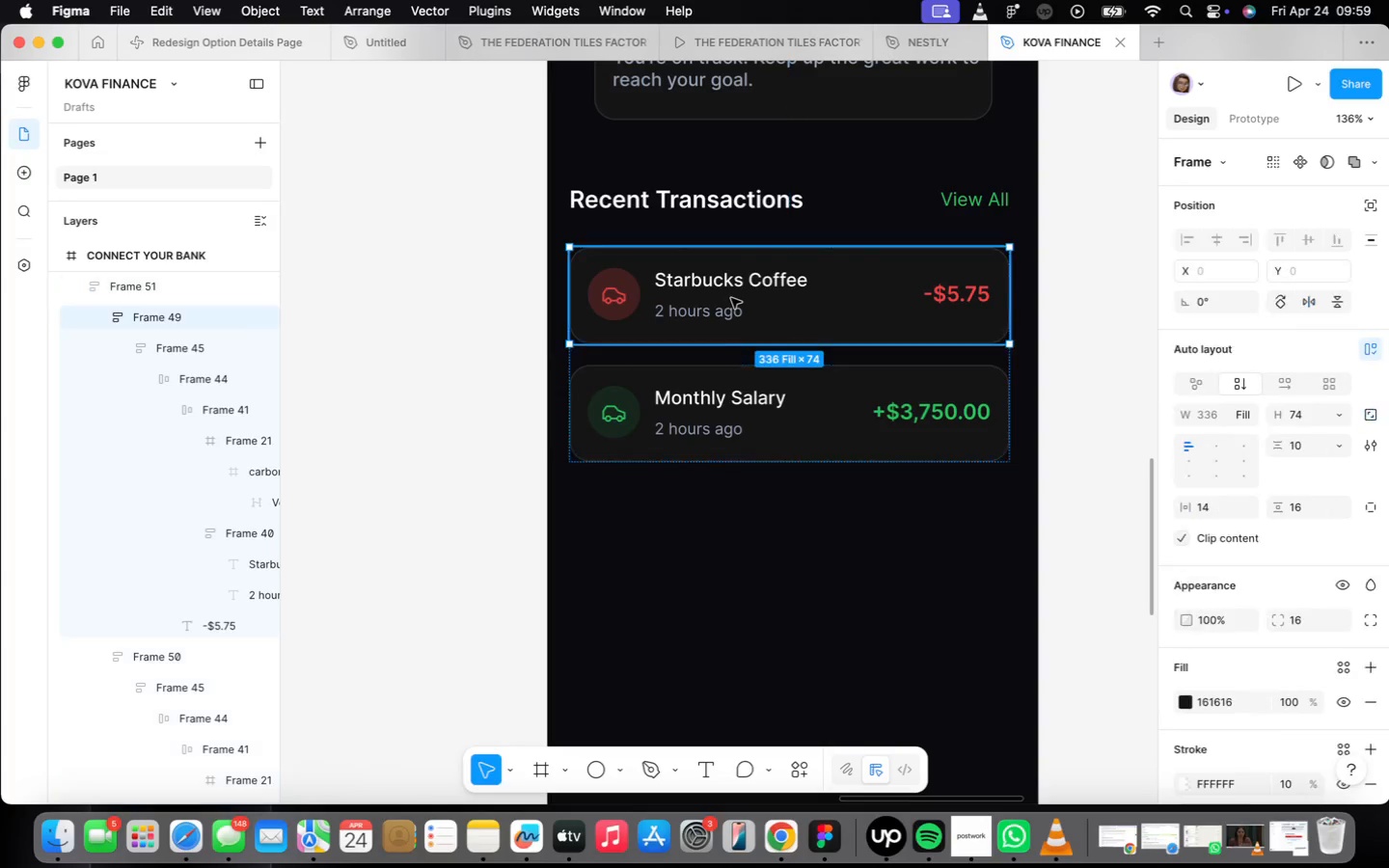 
key(Meta+CommandLeft)
 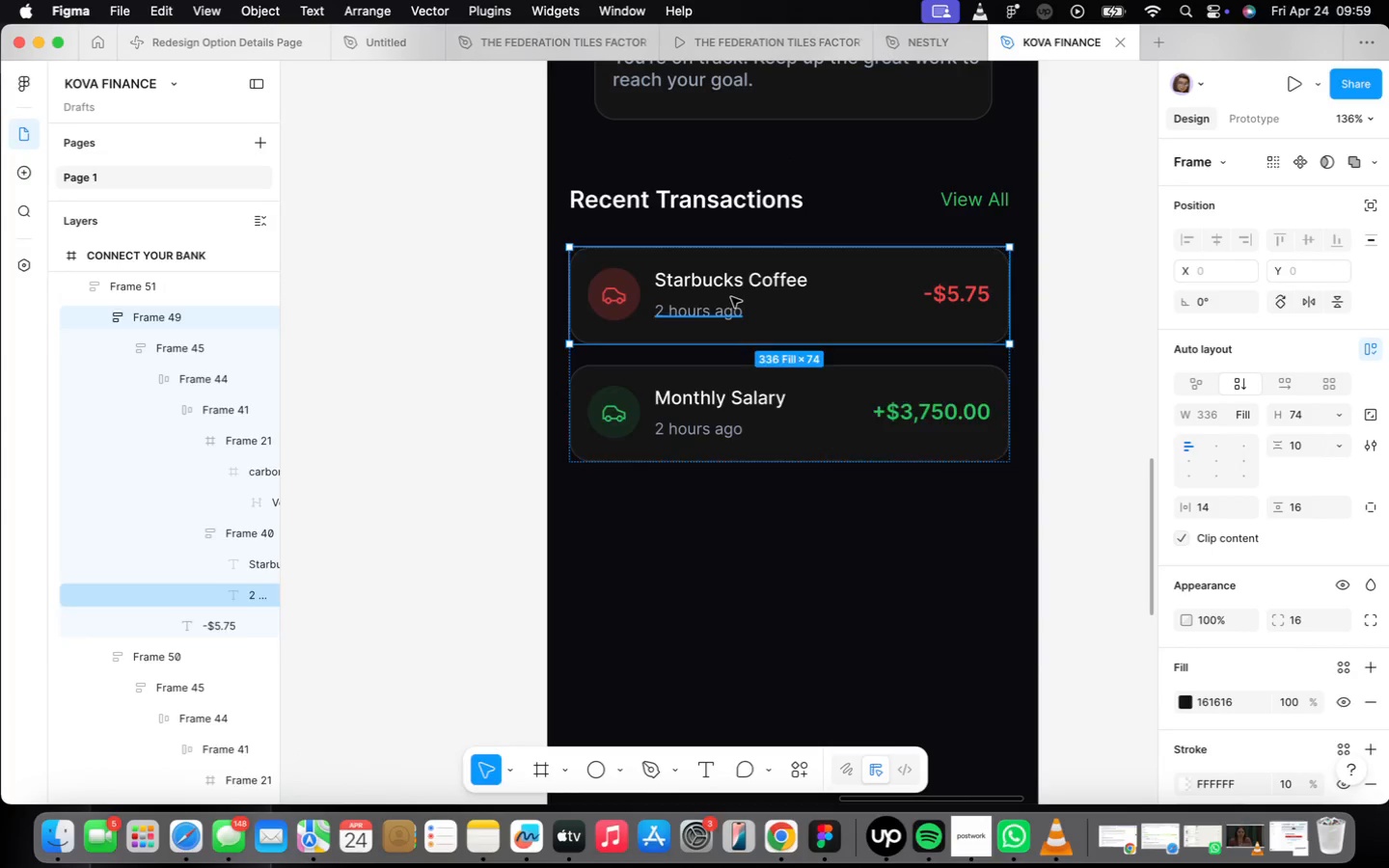 
key(Meta+D)
 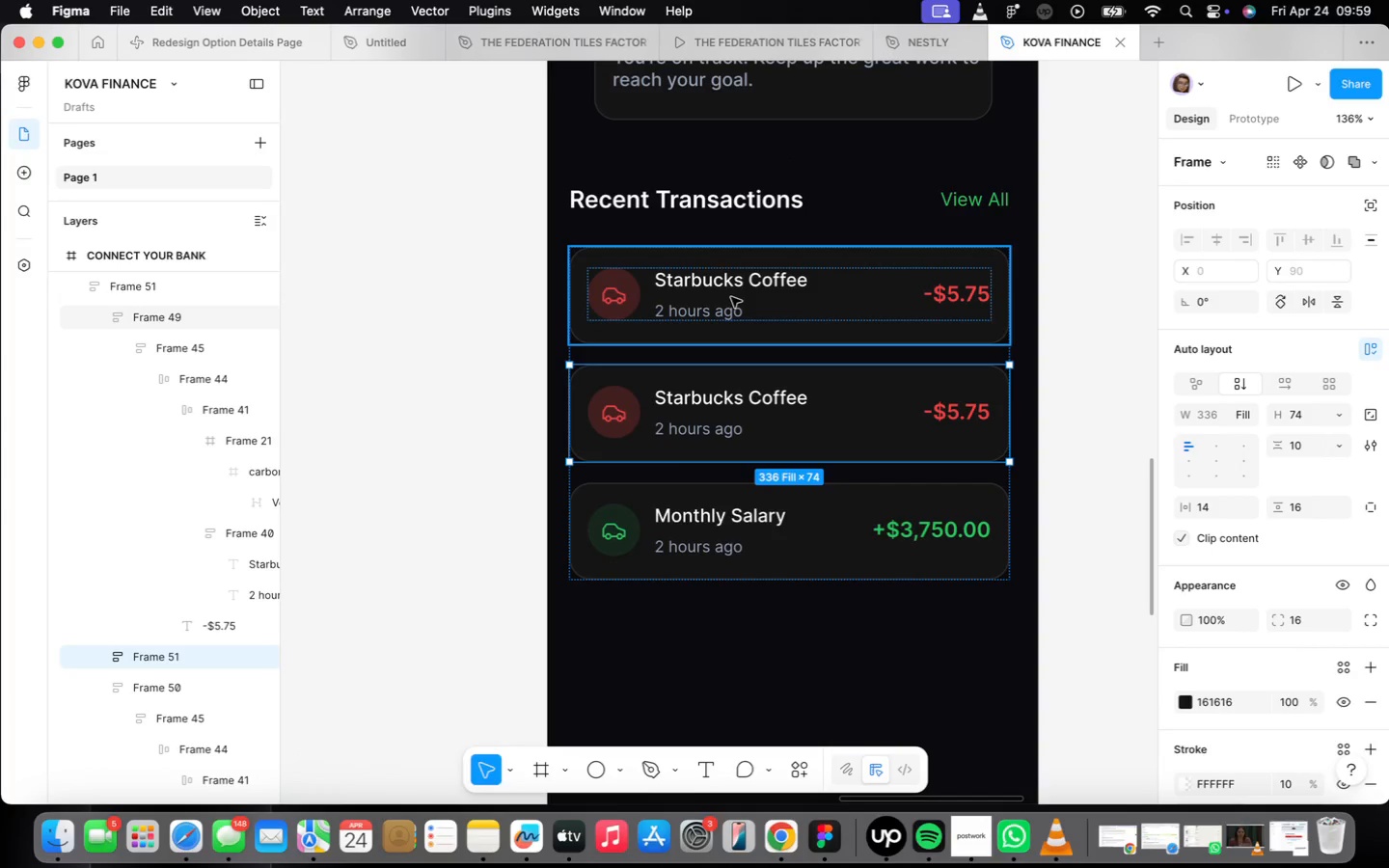 
key(ArrowDown)
 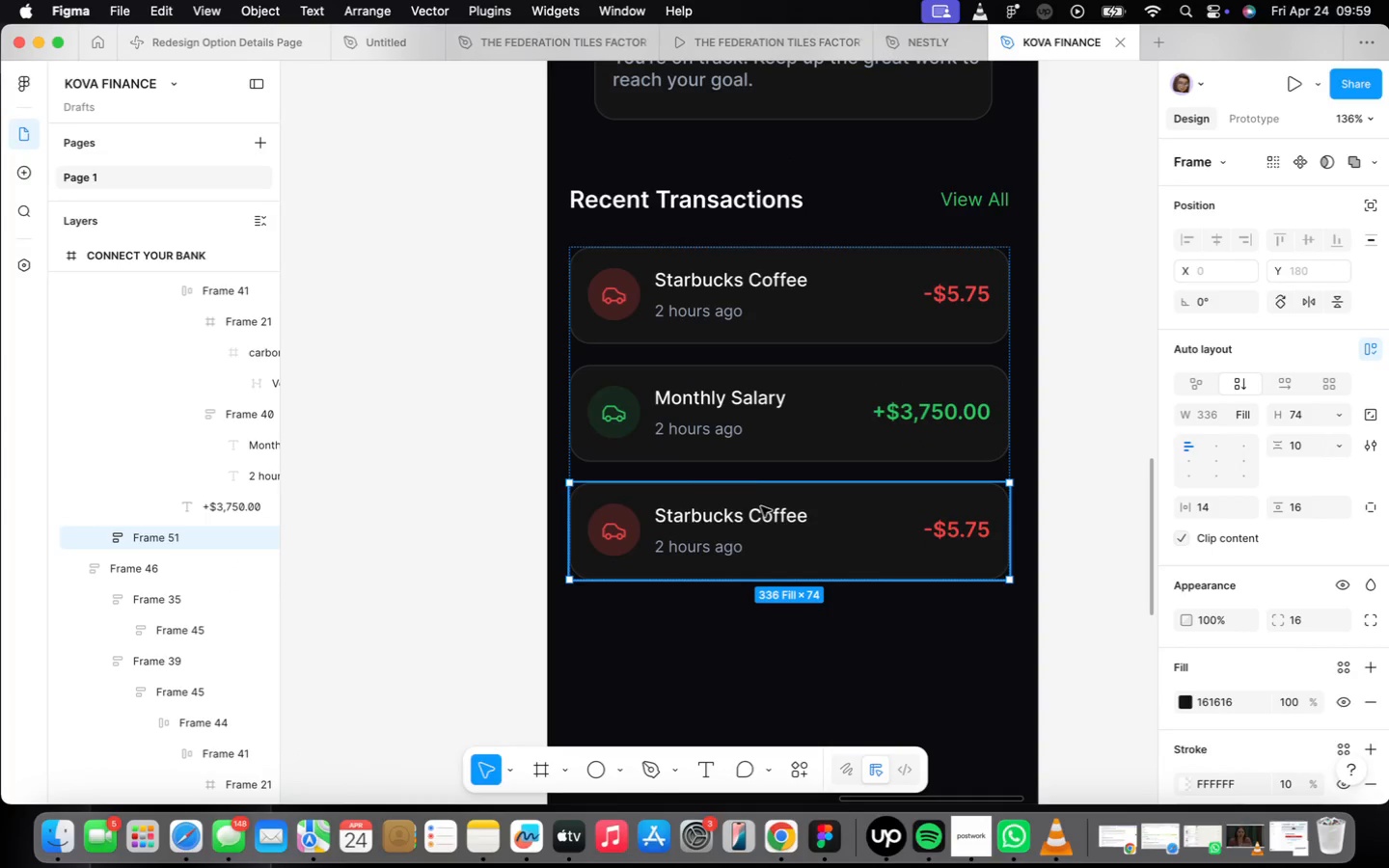 
double_click([754, 522])
 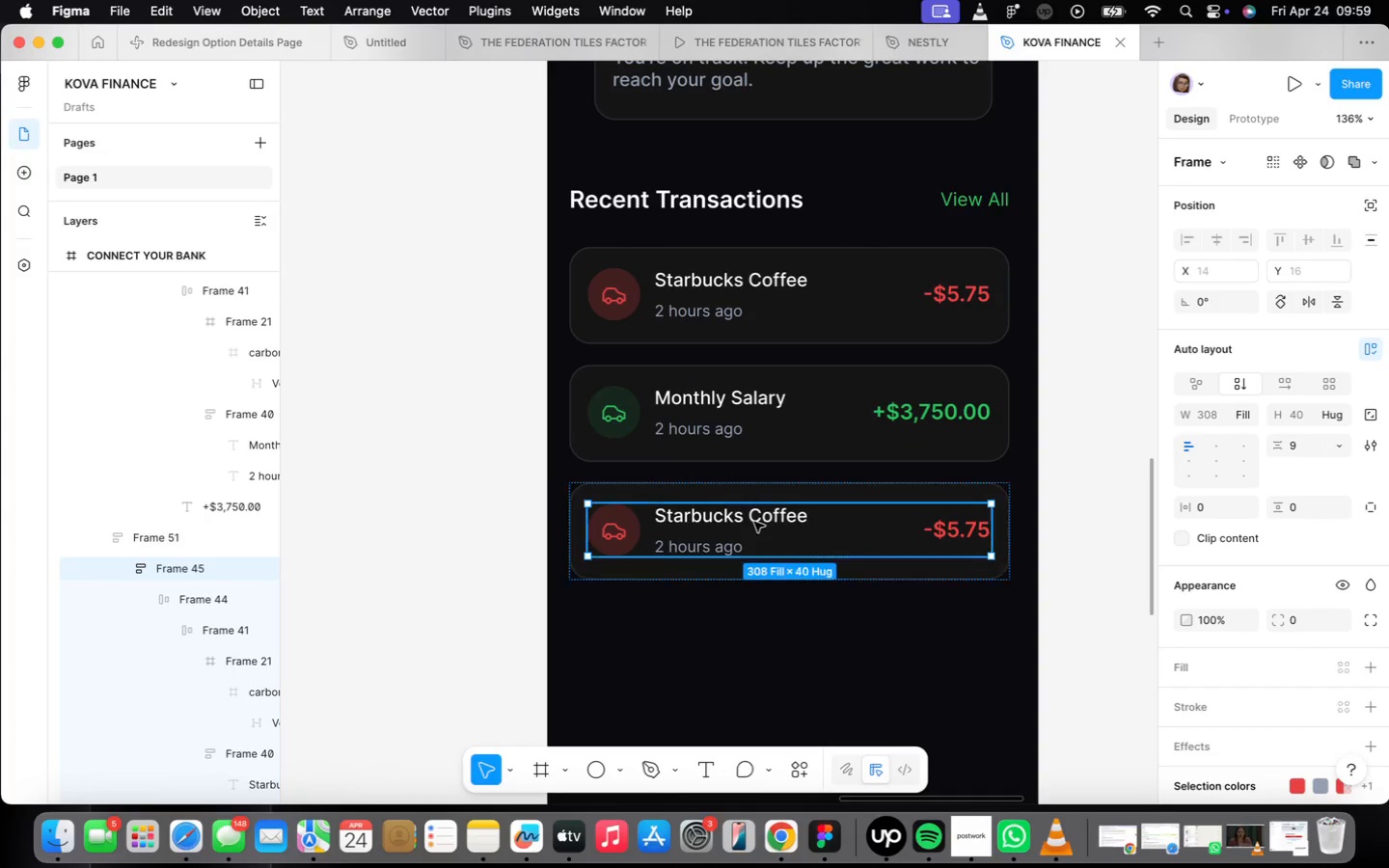 
triple_click([754, 522])
 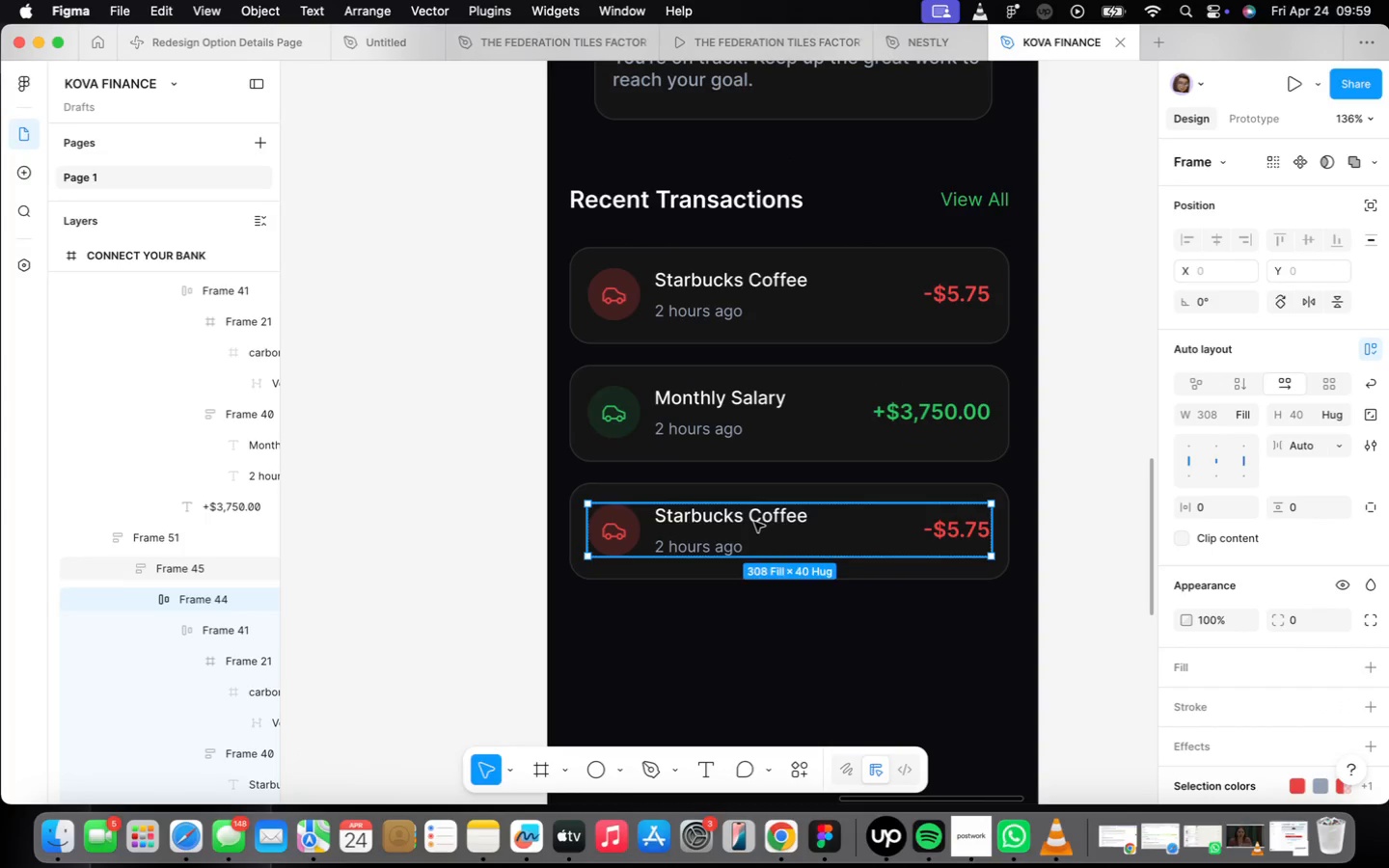 
triple_click([754, 522])
 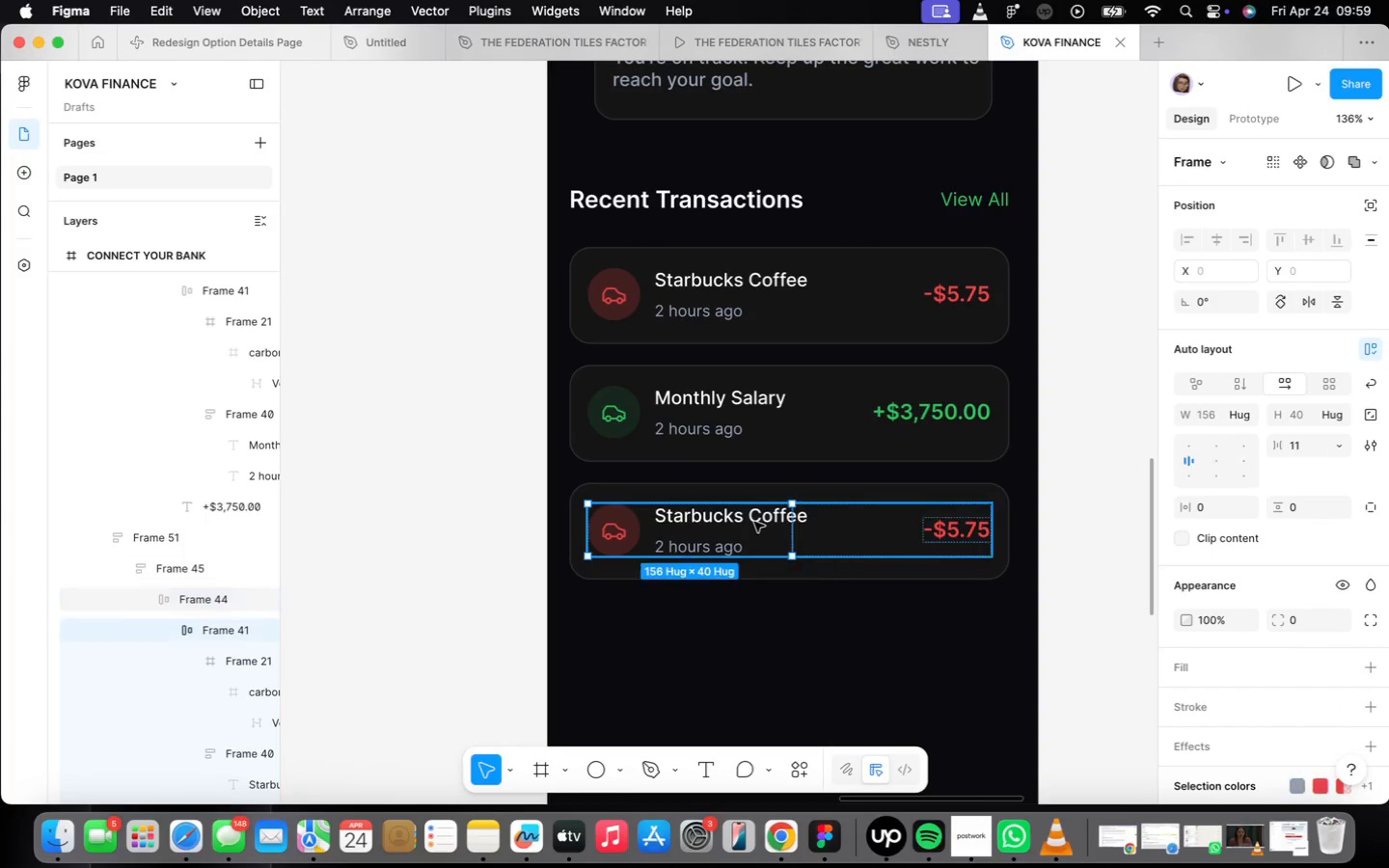 
triple_click([754, 522])
 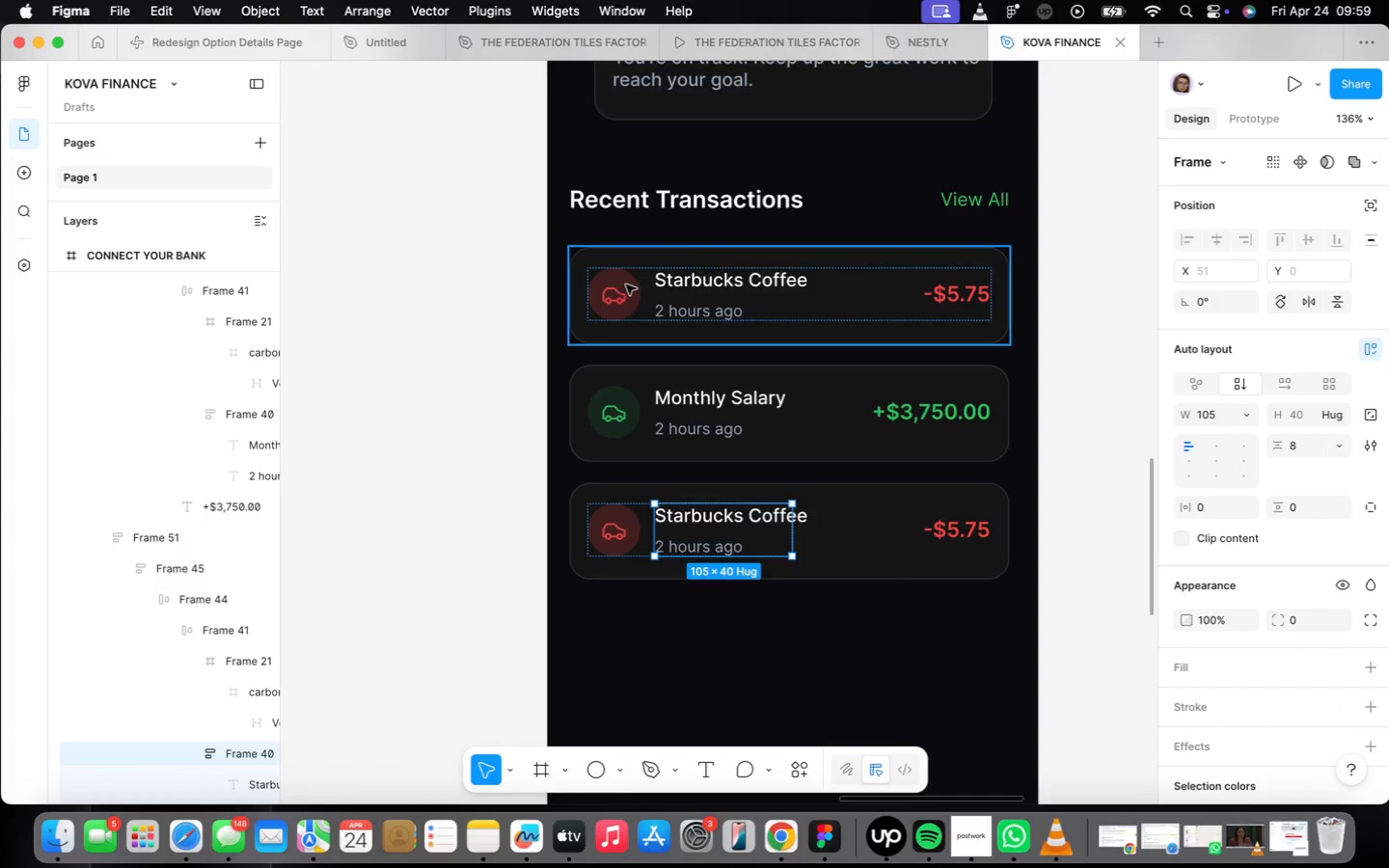 
double_click([620, 293])
 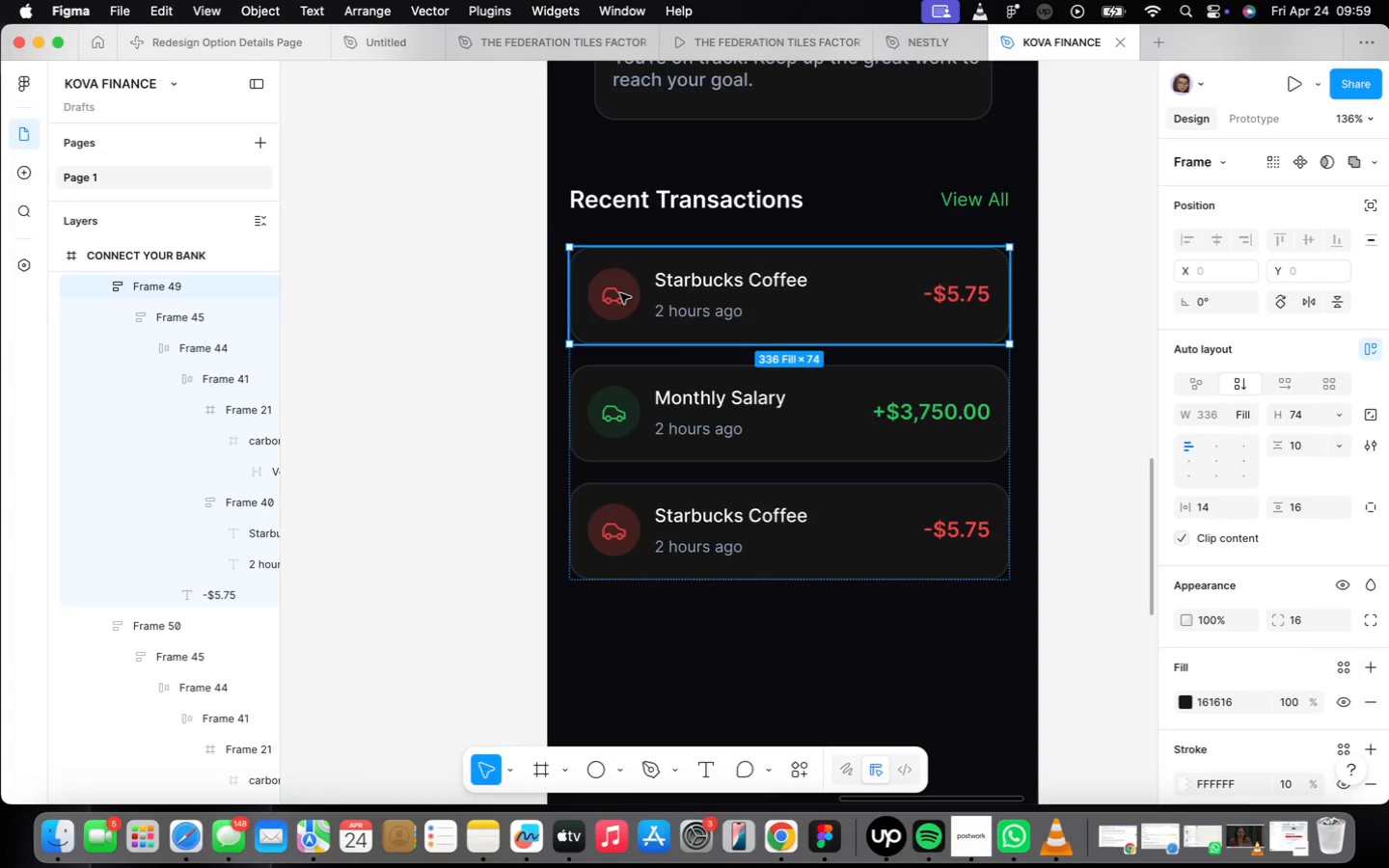 
triple_click([620, 293])
 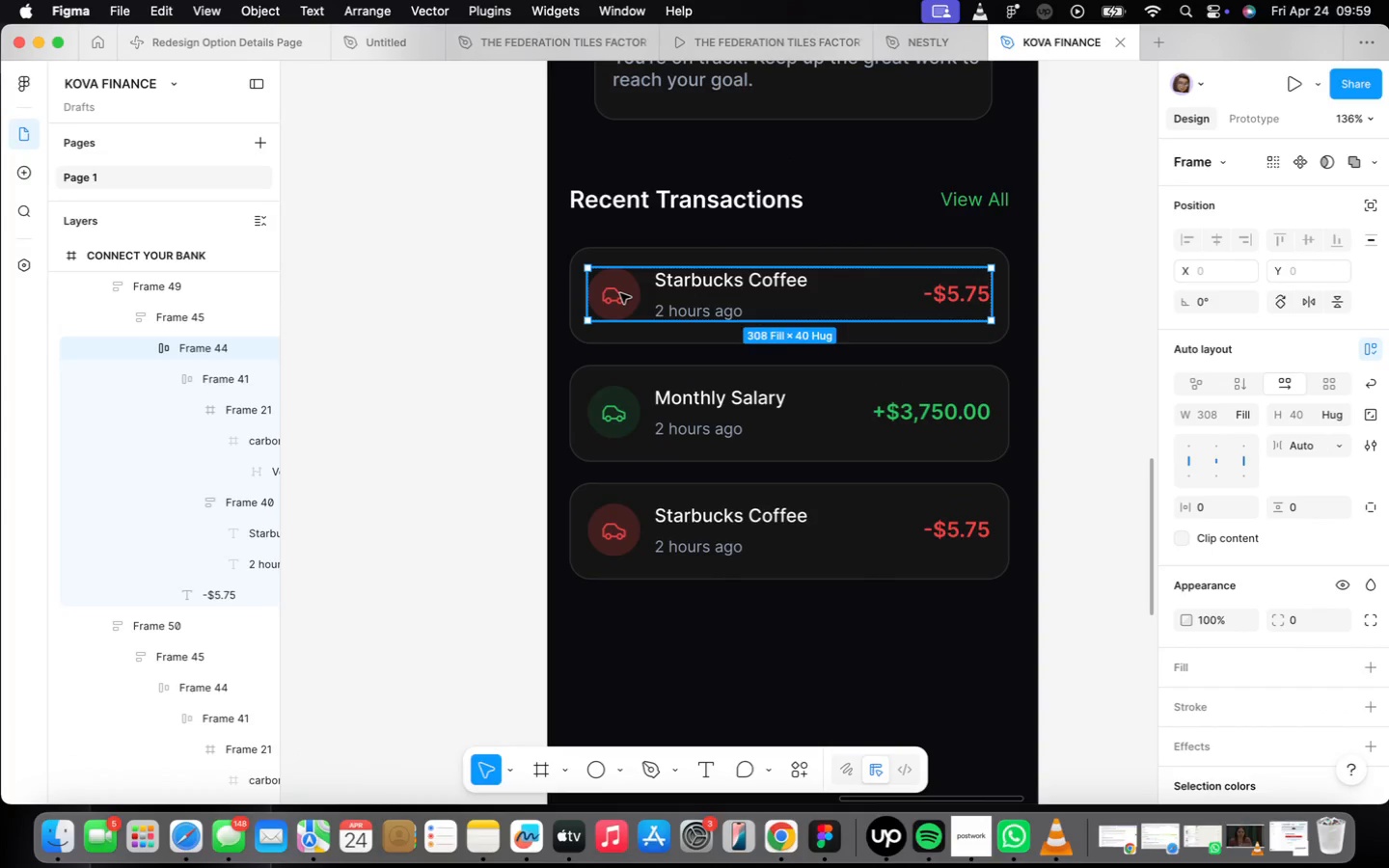 
triple_click([620, 293])
 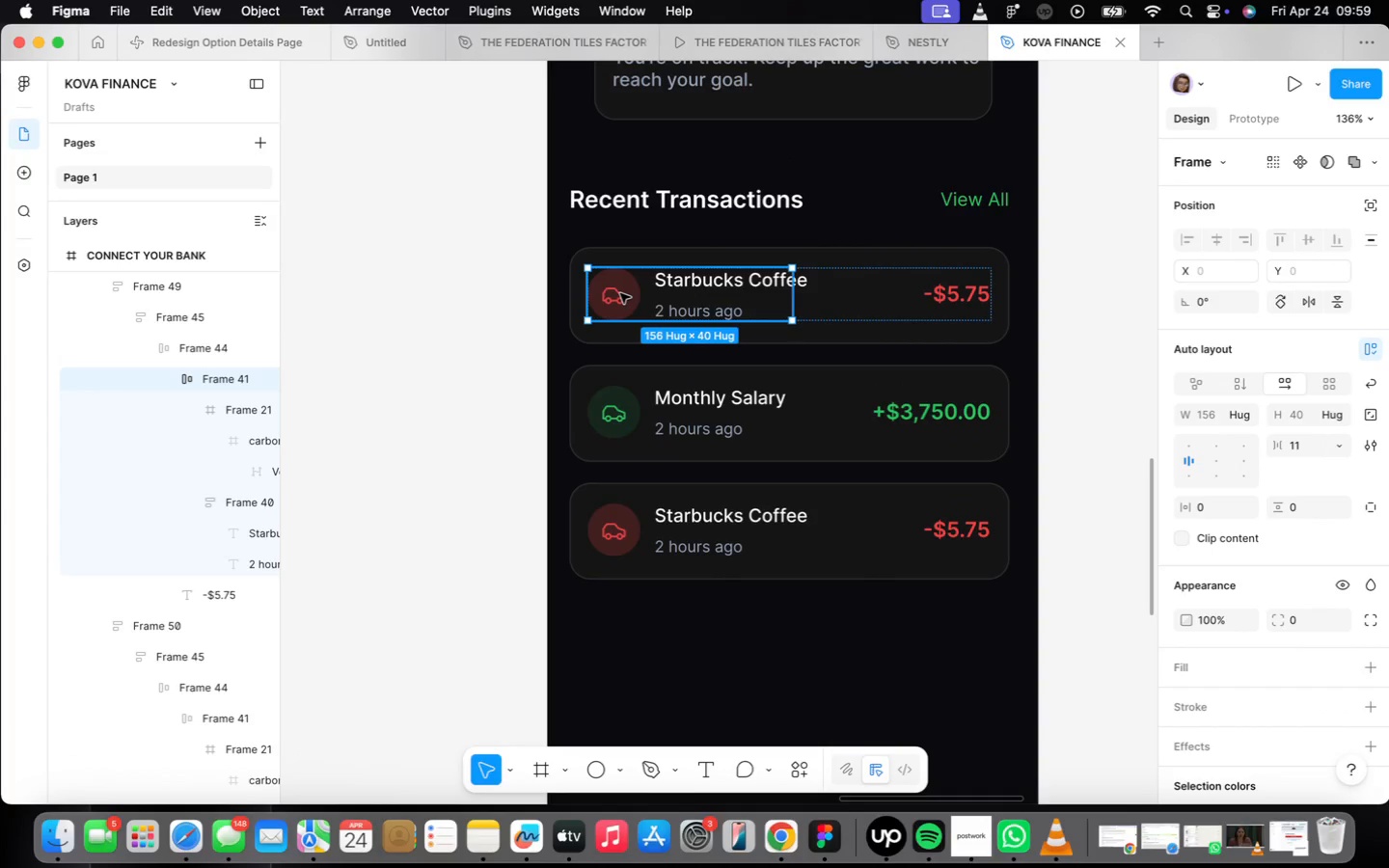 
triple_click([620, 293])
 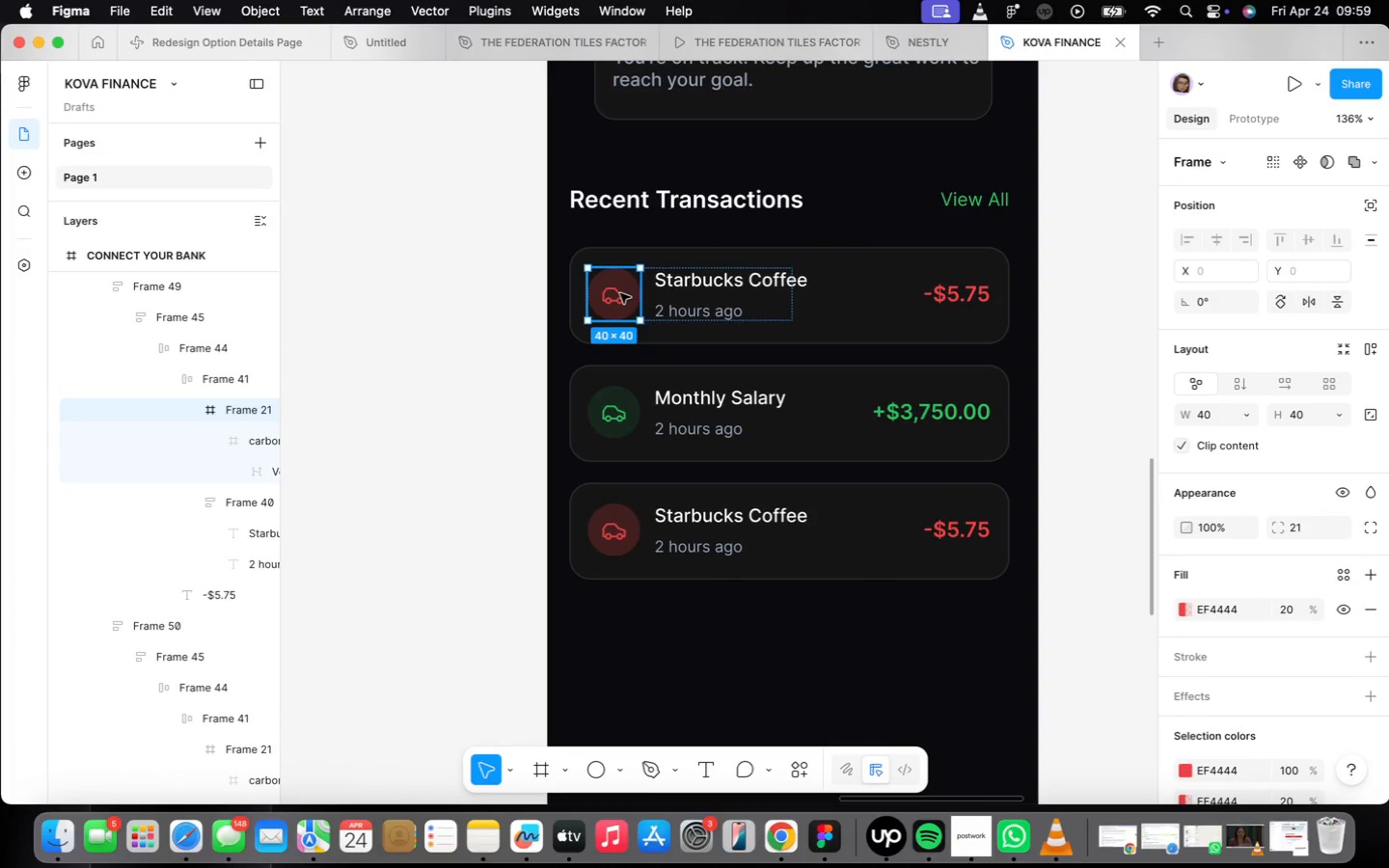 
double_click([621, 292])
 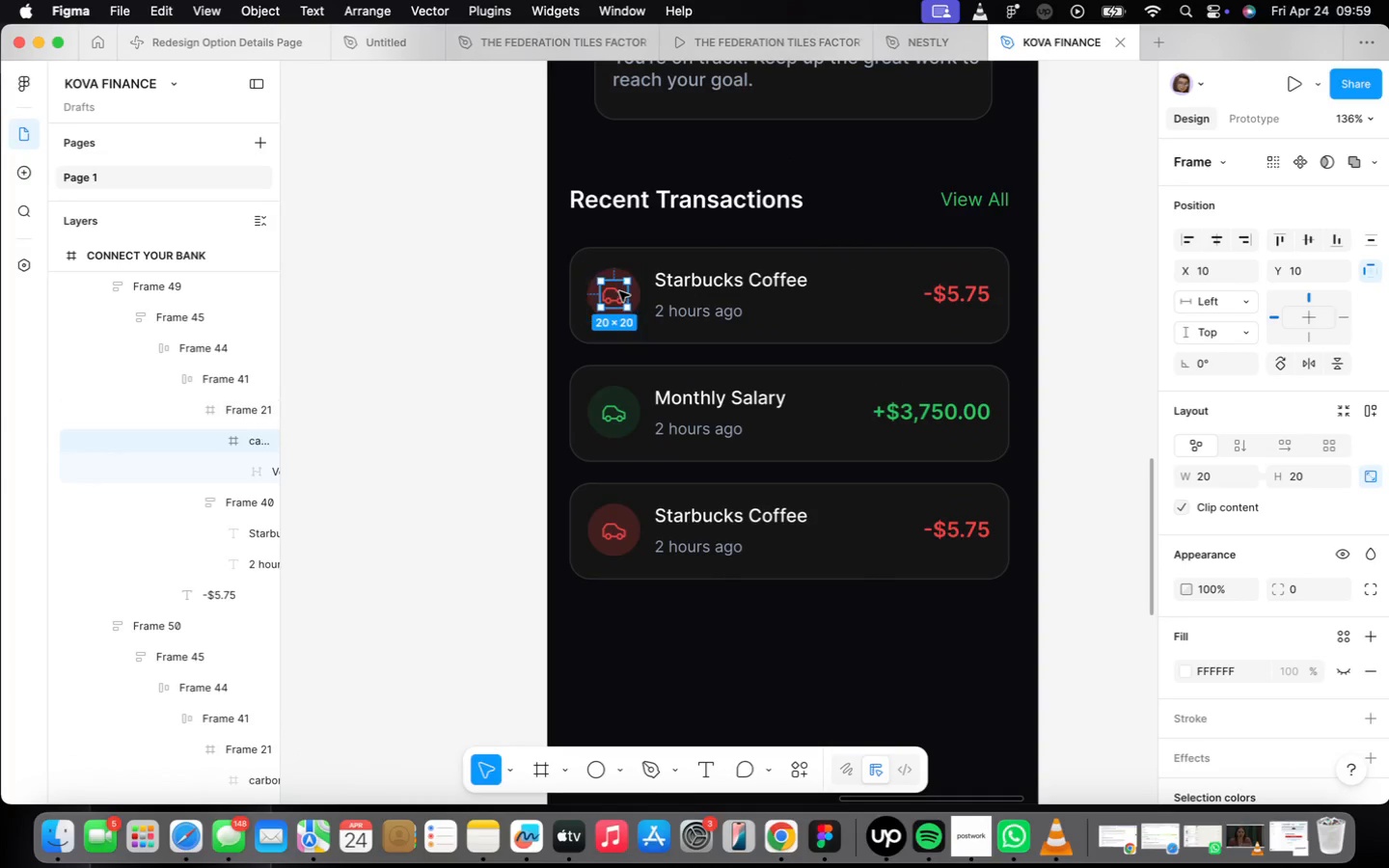 
triple_click([619, 291])
 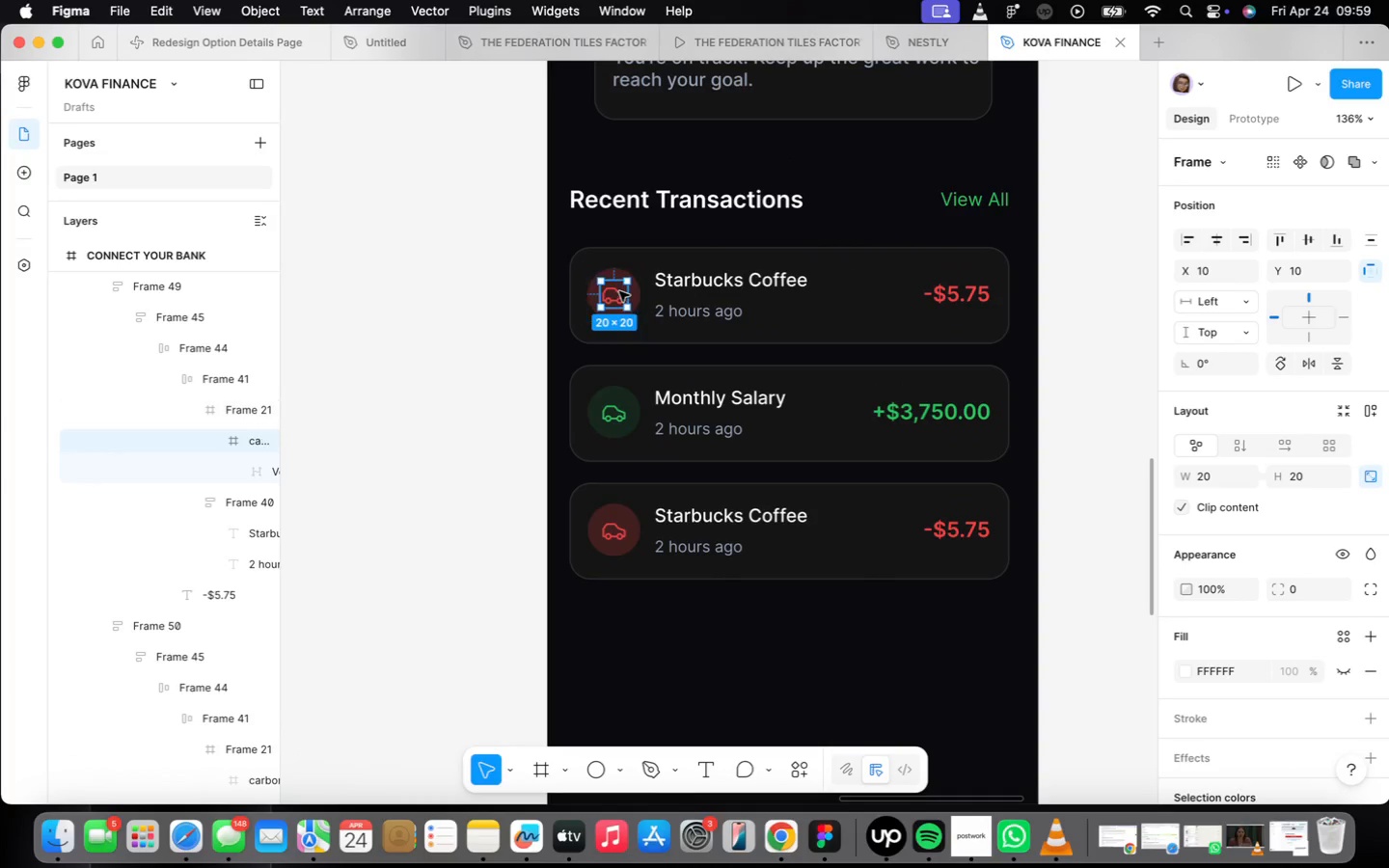 
triple_click([619, 291])
 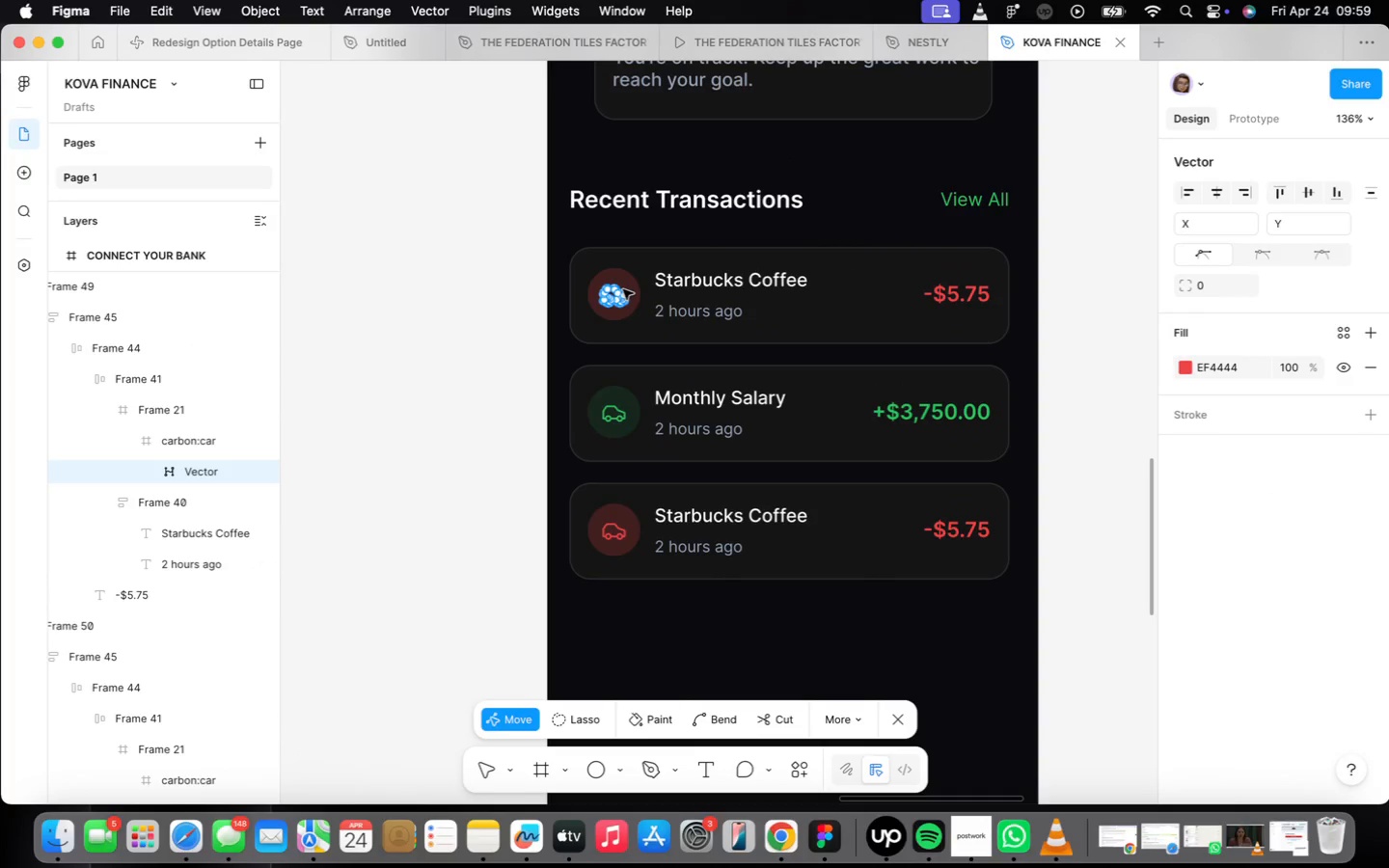 
key(Meta+CommandLeft)
 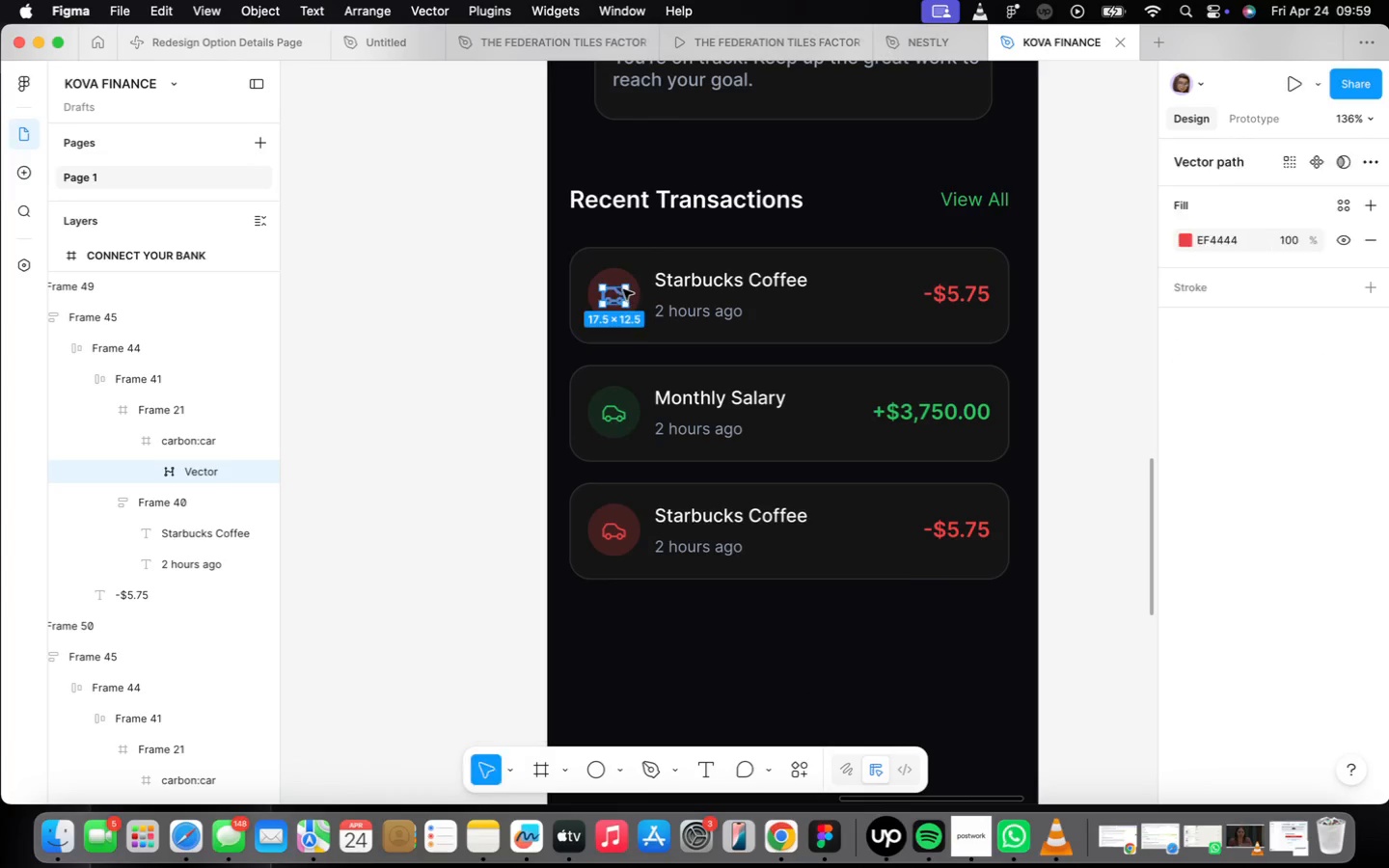 
key(Meta+Z)
 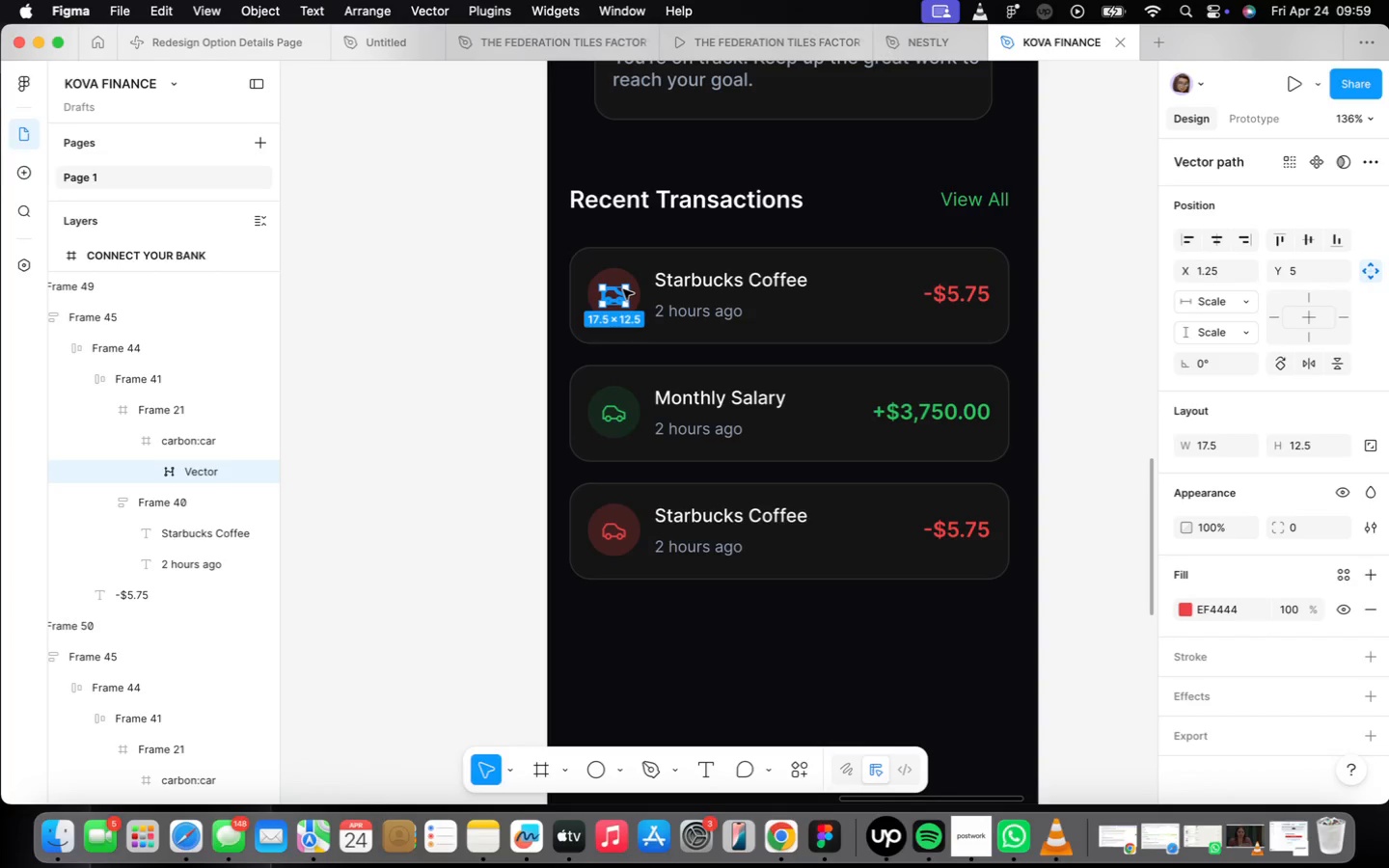 
key(Meta+CommandLeft)
 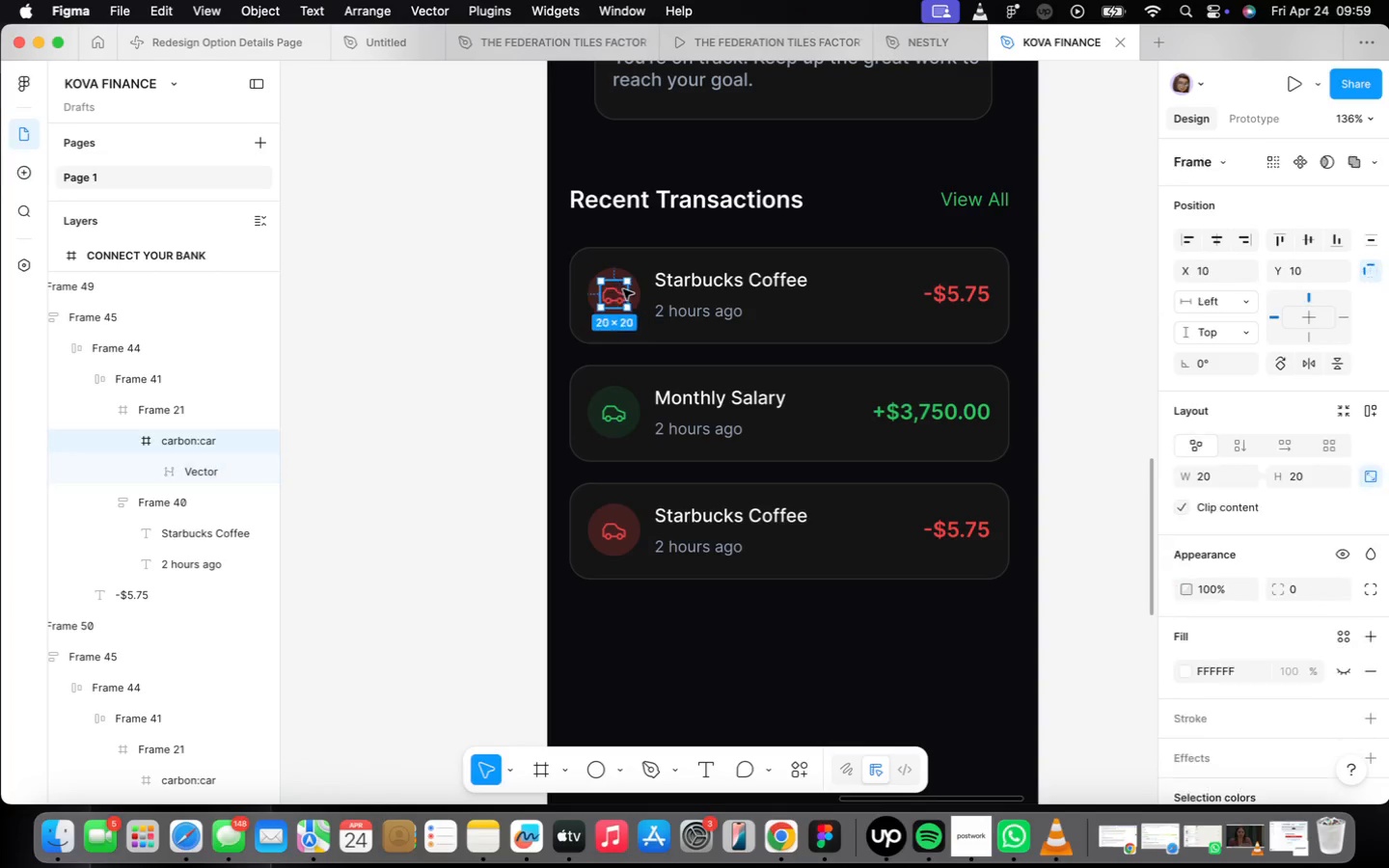 
key(Meta+Z)
 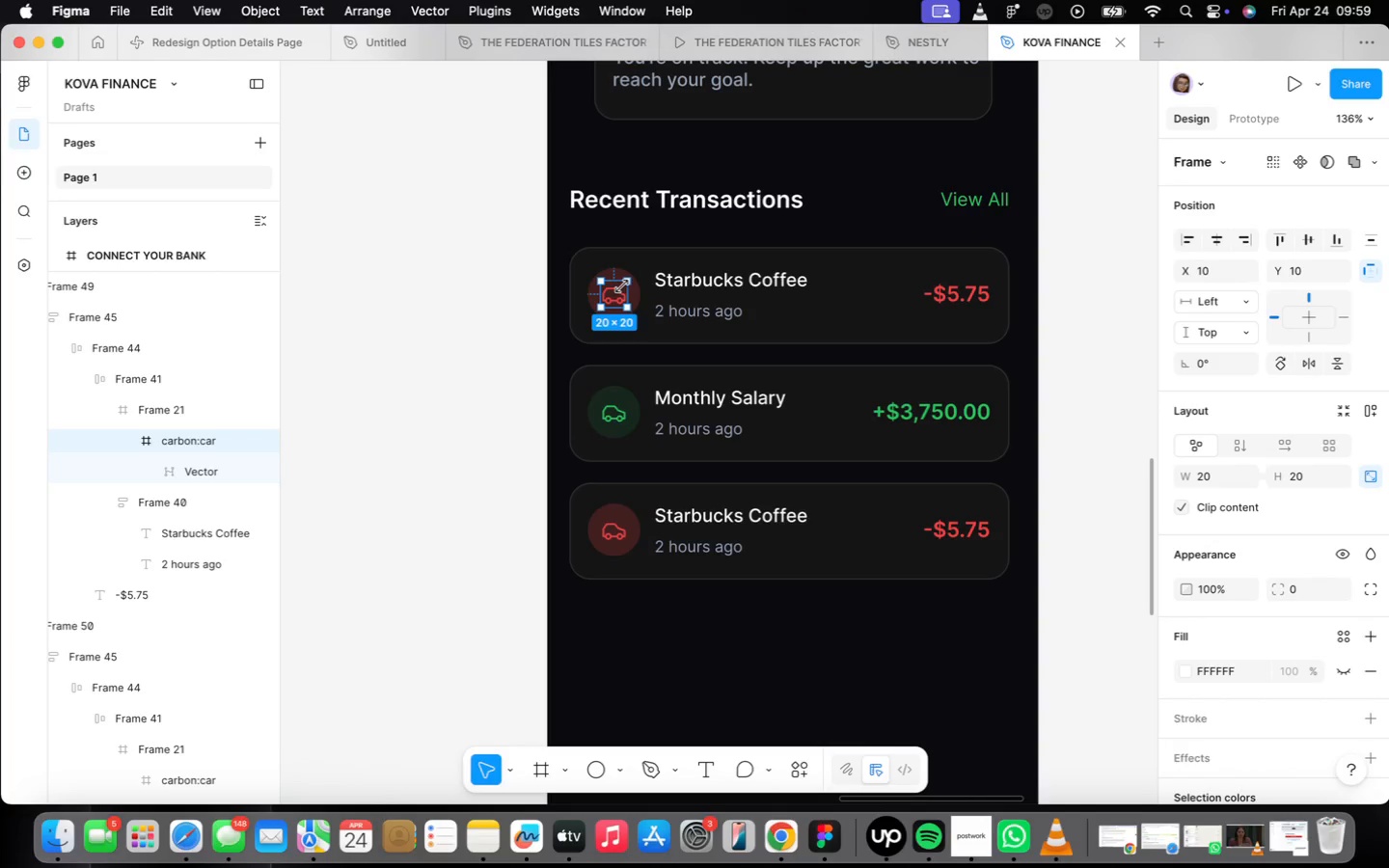 
right_click([622, 286])
 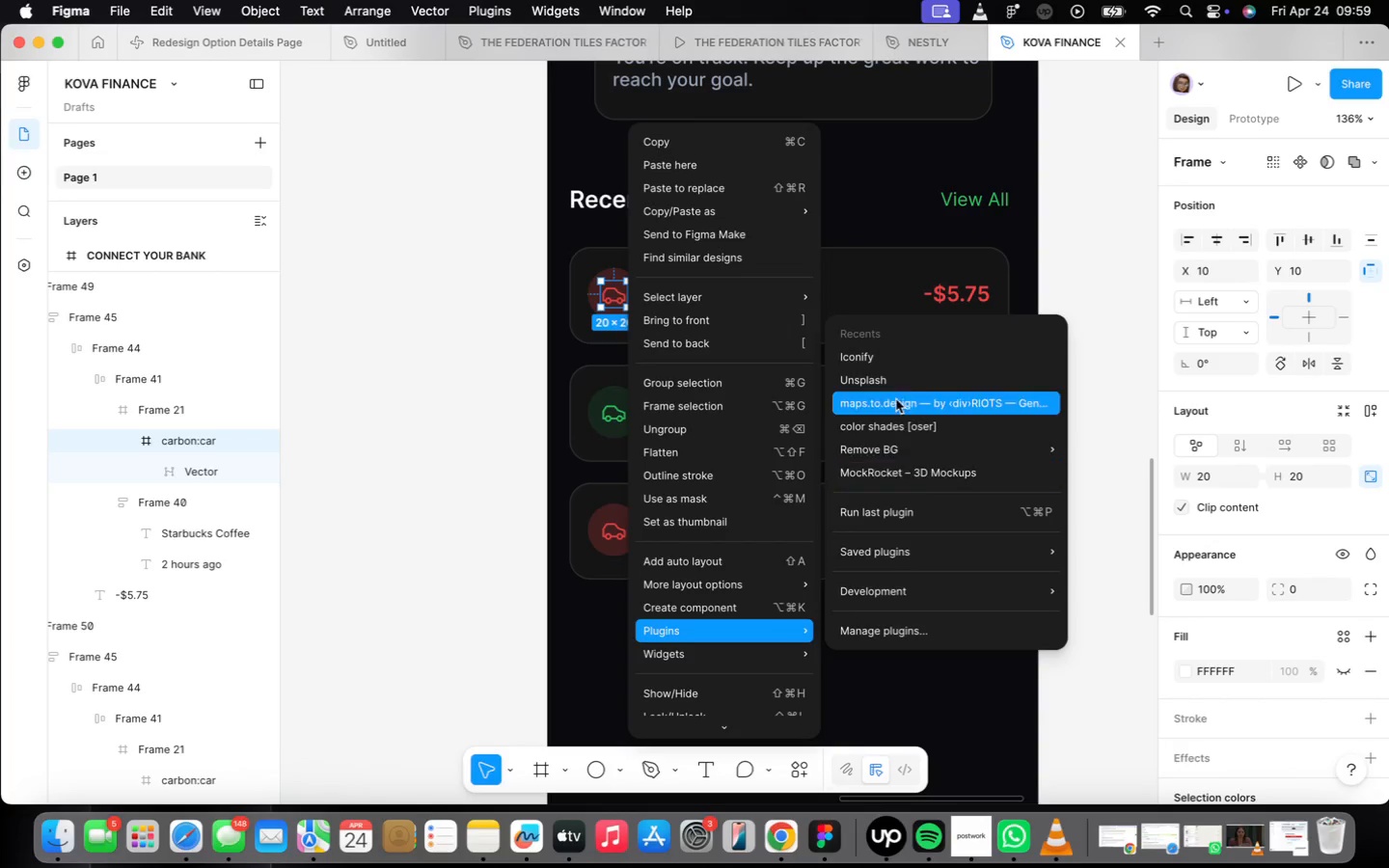 
left_click([883, 346])
 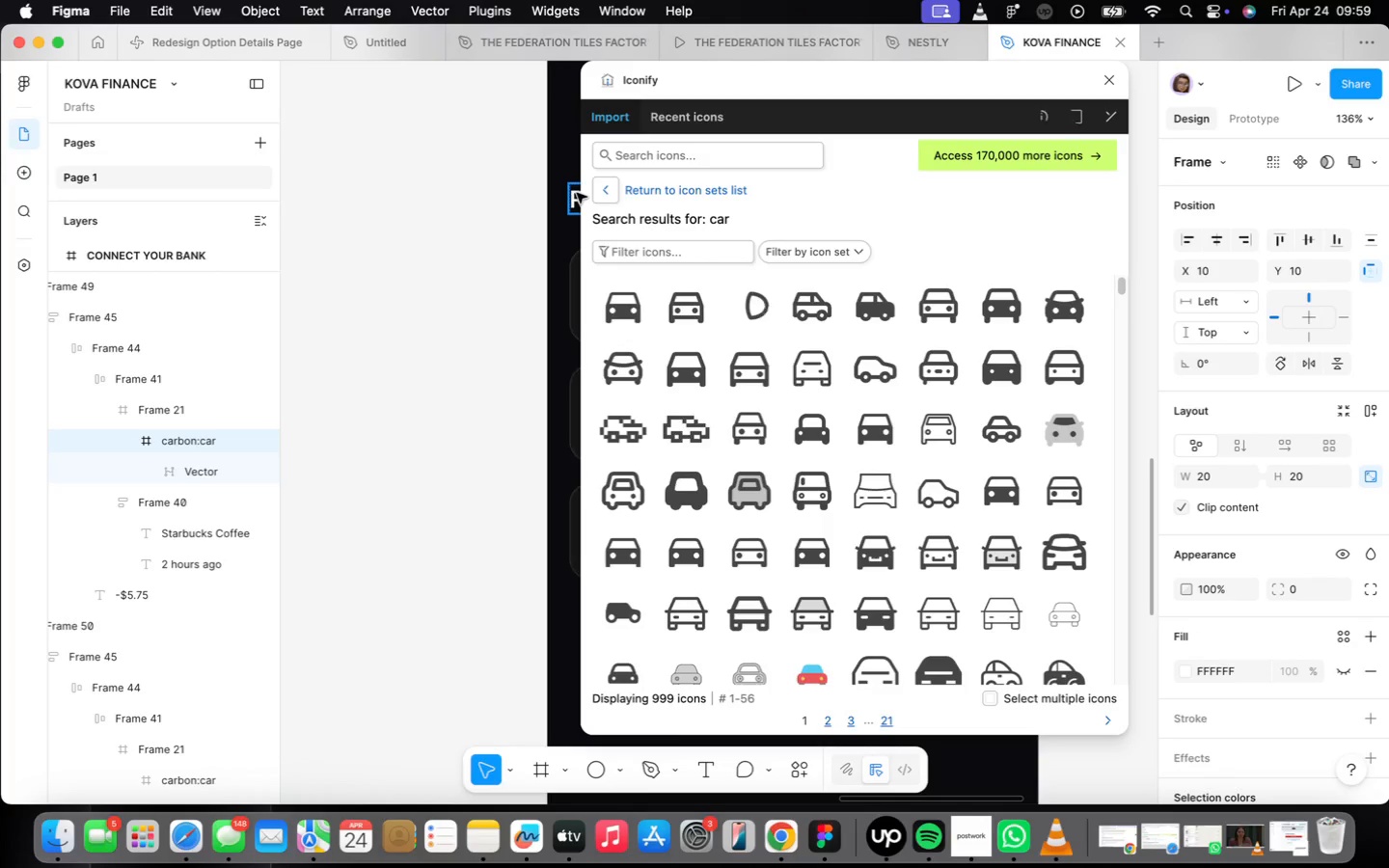 
left_click([673, 160])
 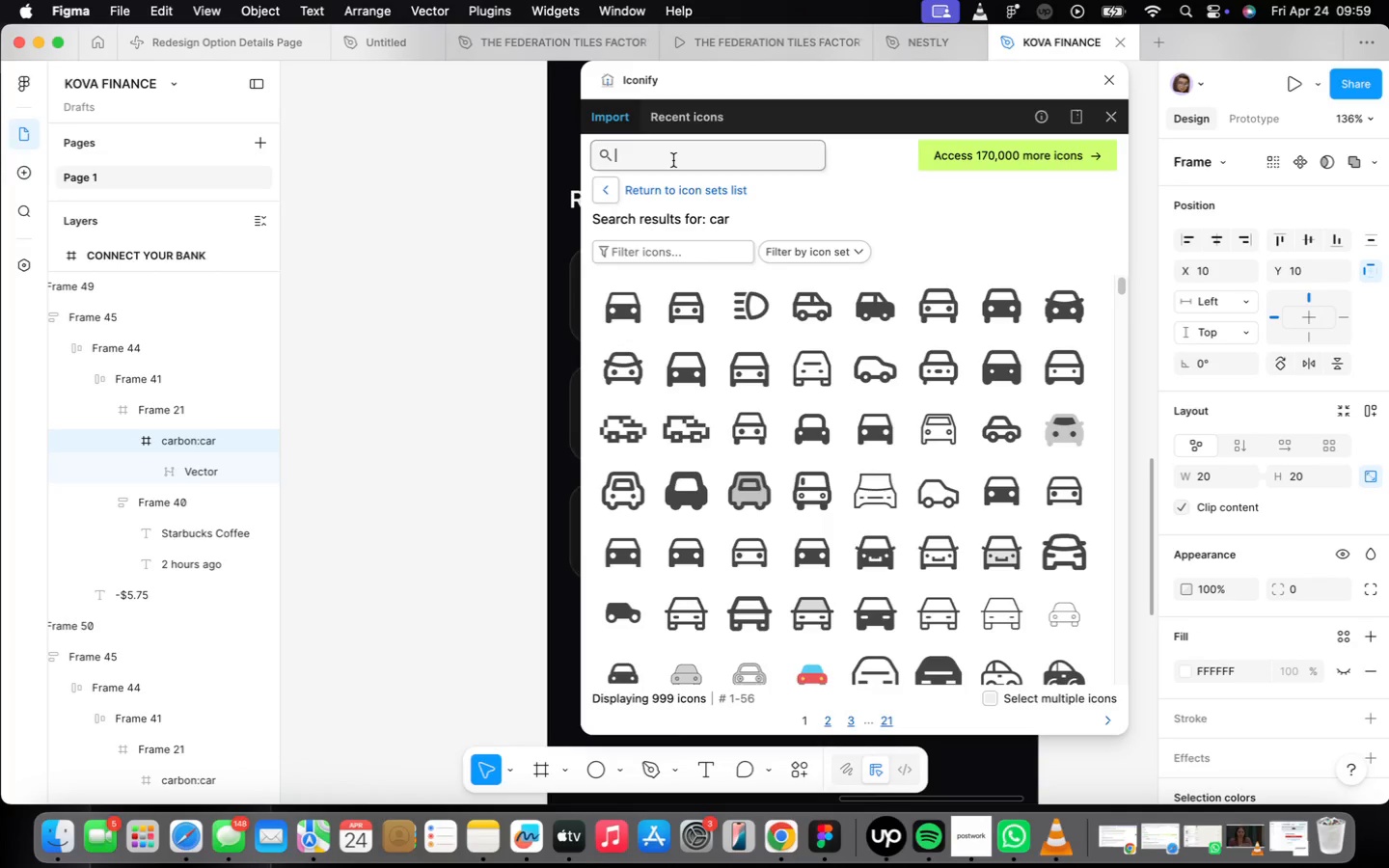 
type(arrow)
 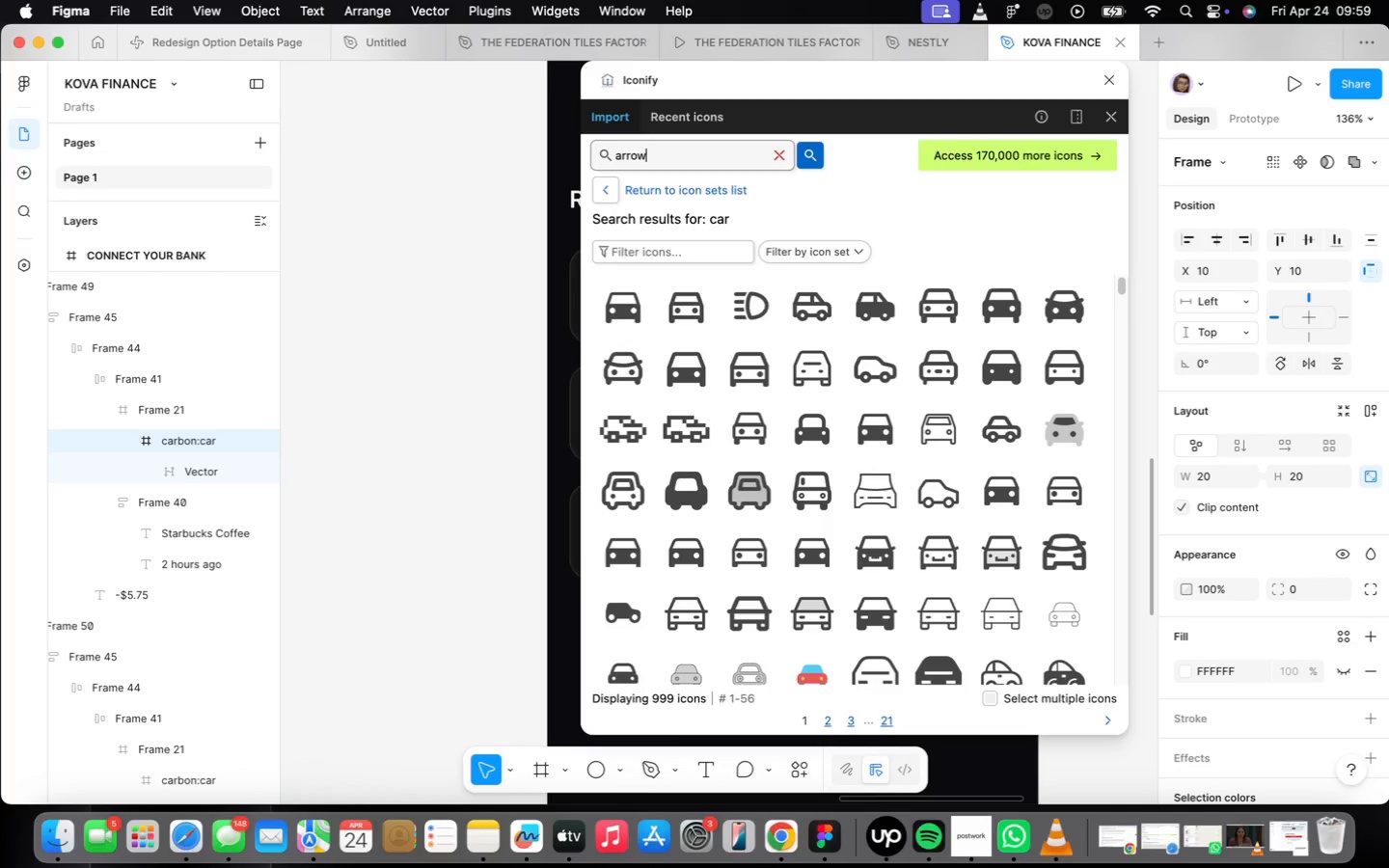 
key(Enter)
 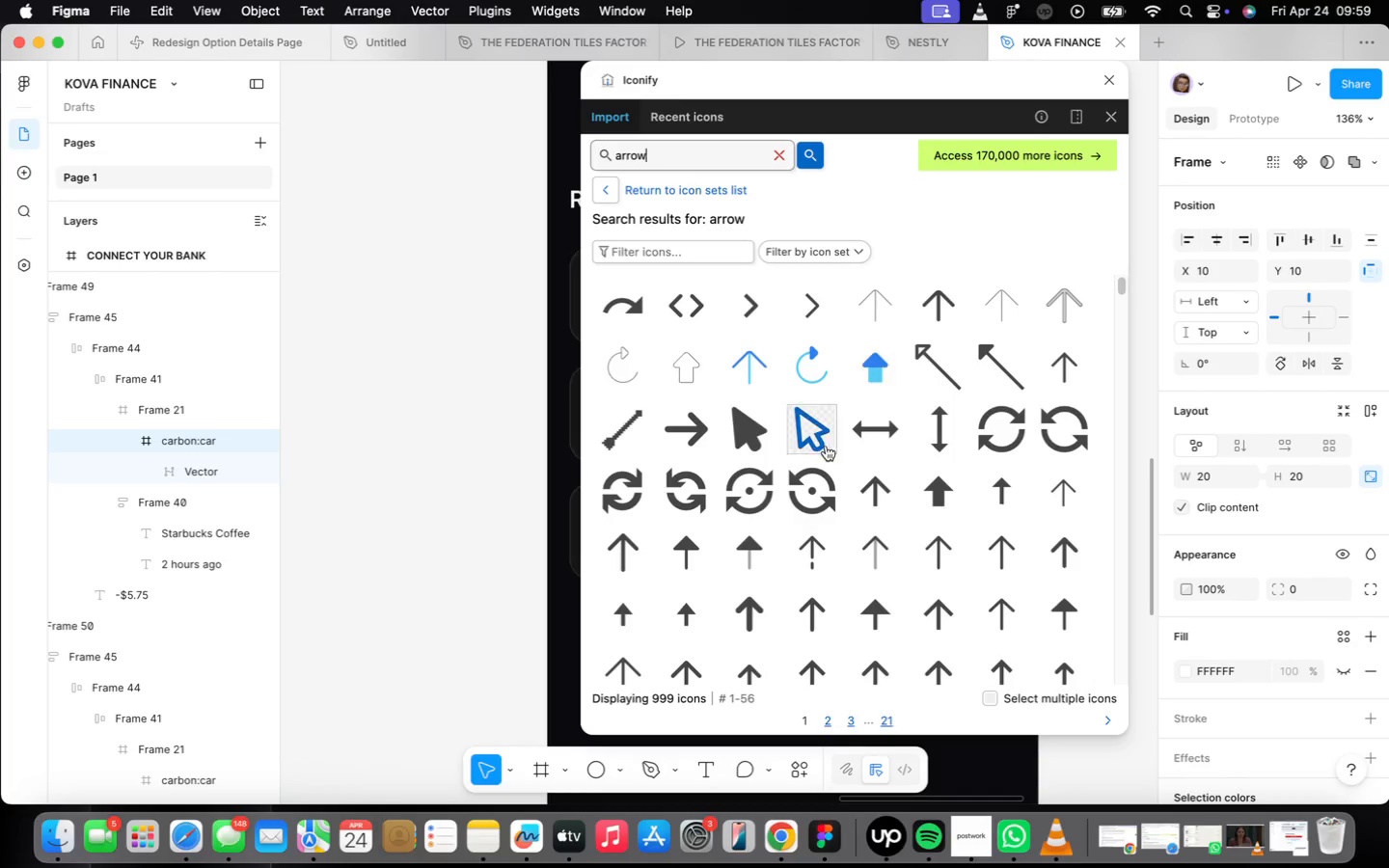 
scroll: coordinate [837, 488], scroll_direction: down, amount: 24.0
 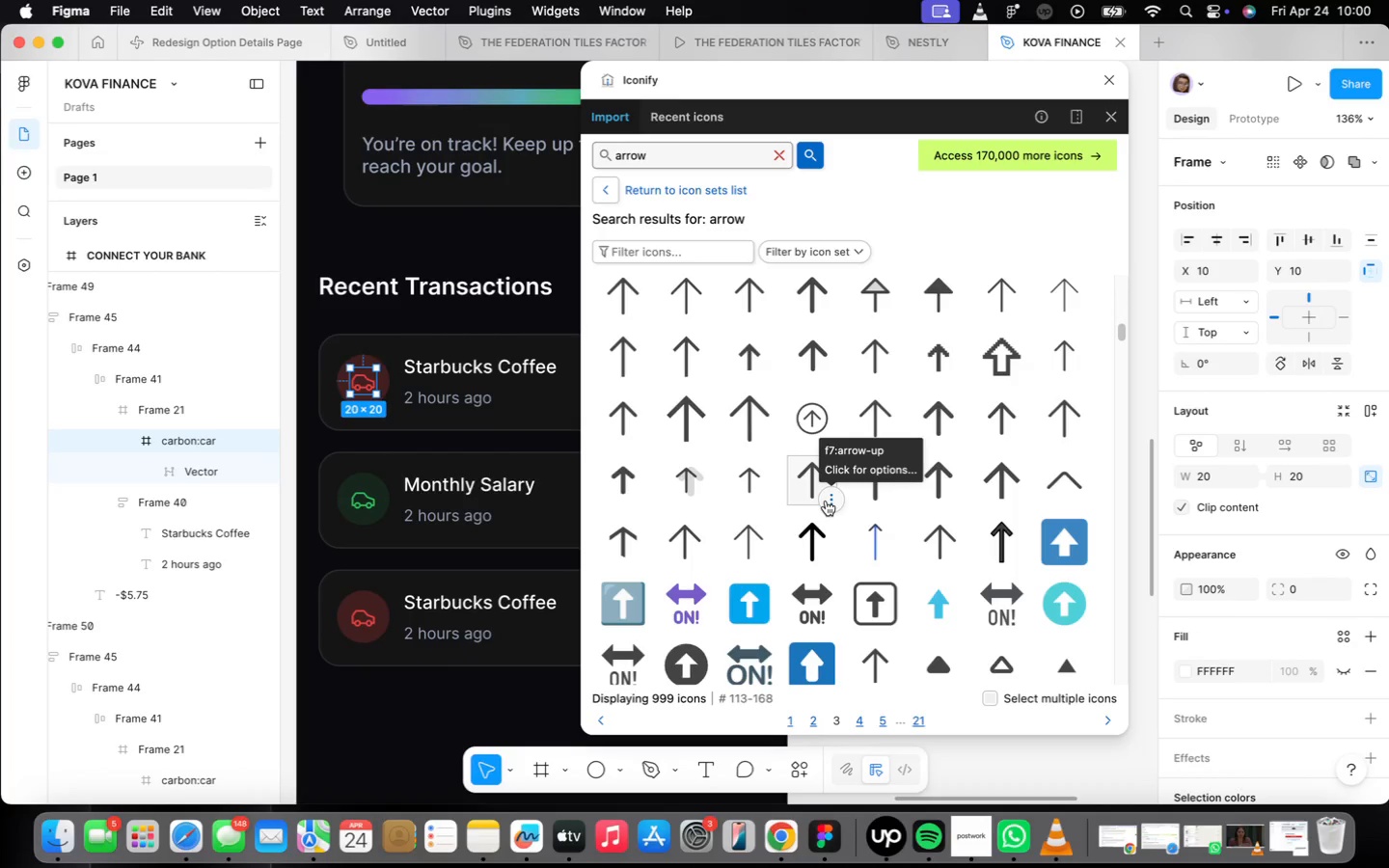 
scroll: coordinate [827, 511], scroll_direction: up, amount: 40.0
 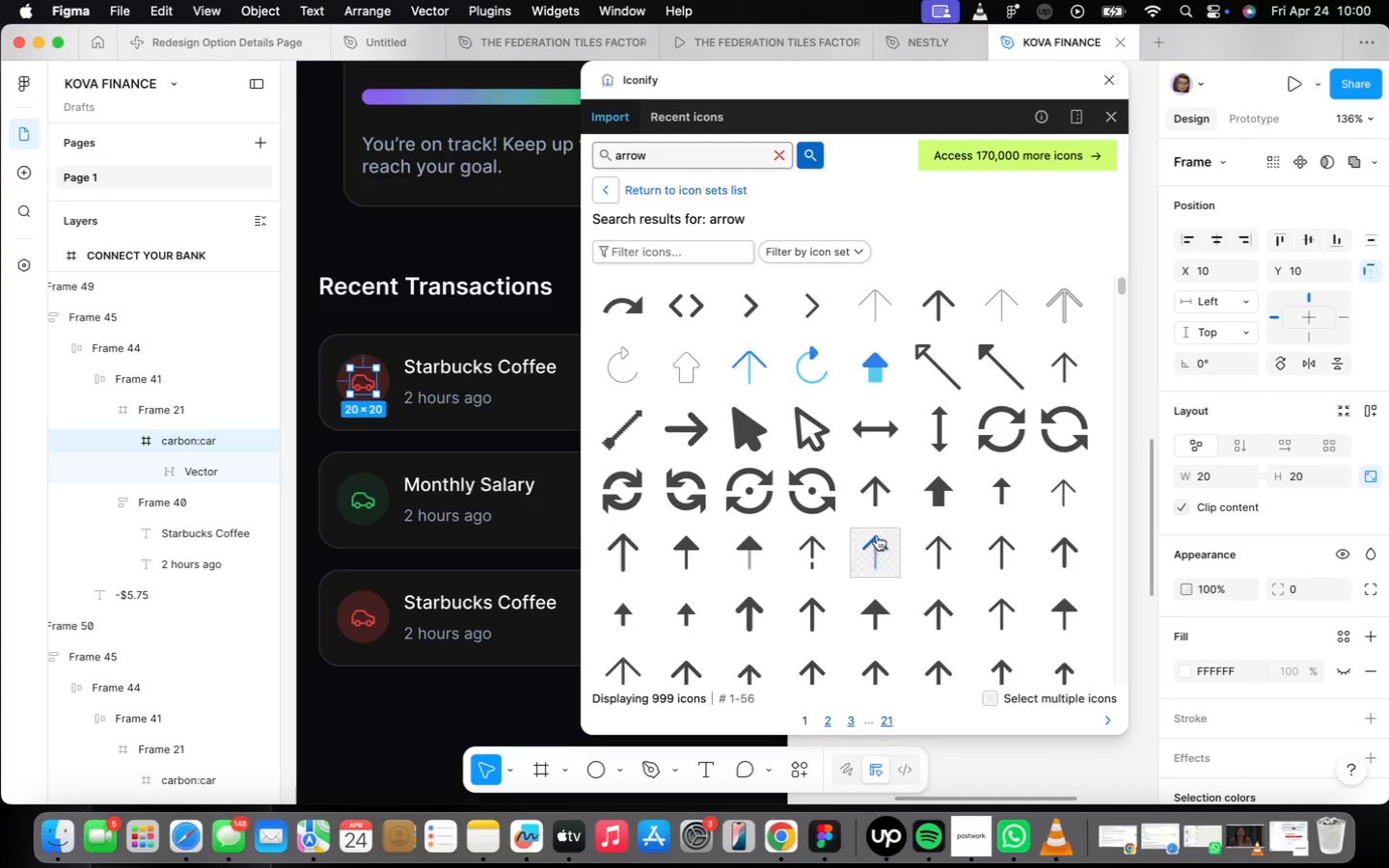 
scroll: coordinate [885, 506], scroll_direction: down, amount: 4.0
 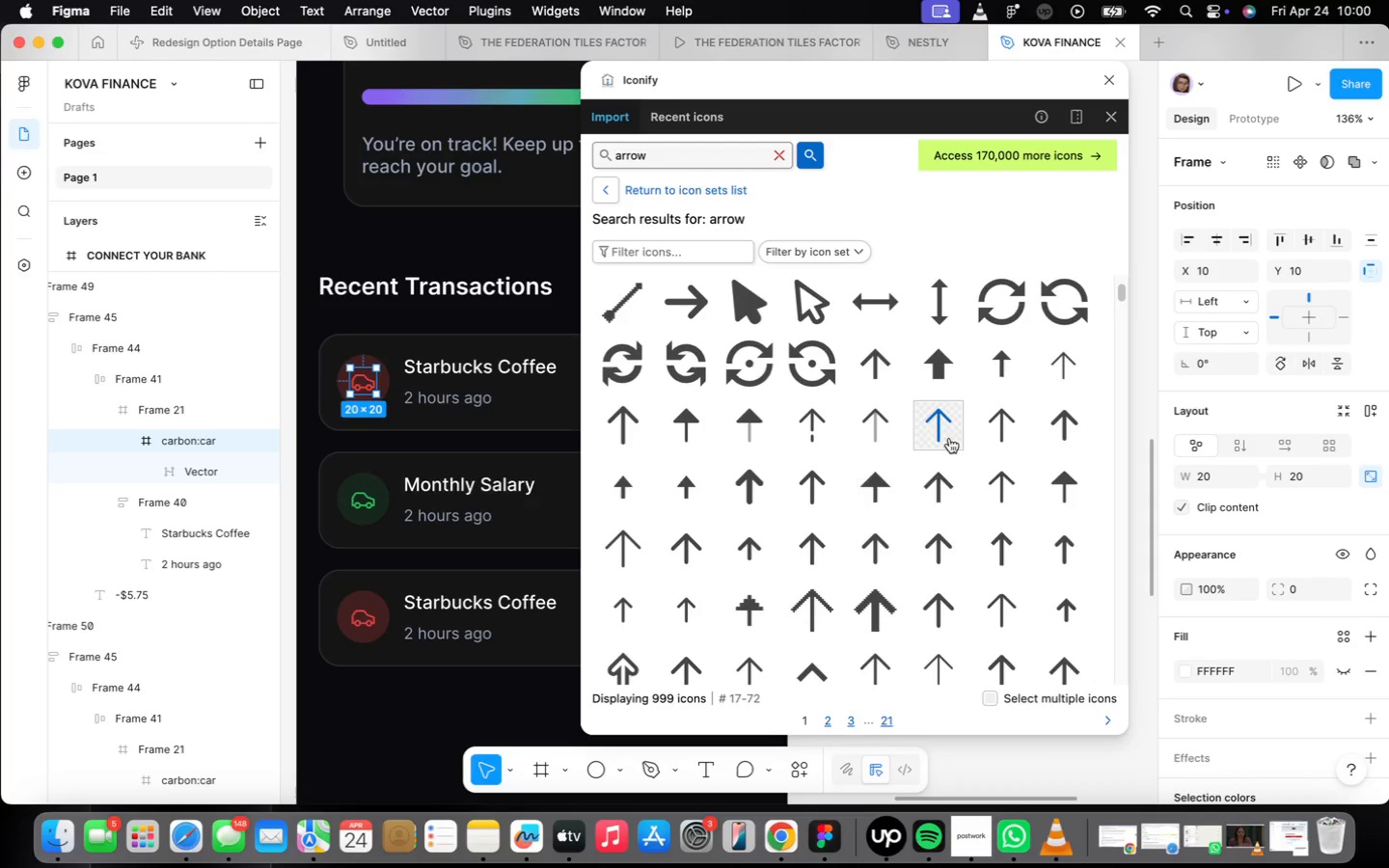 
left_click([947, 436])
 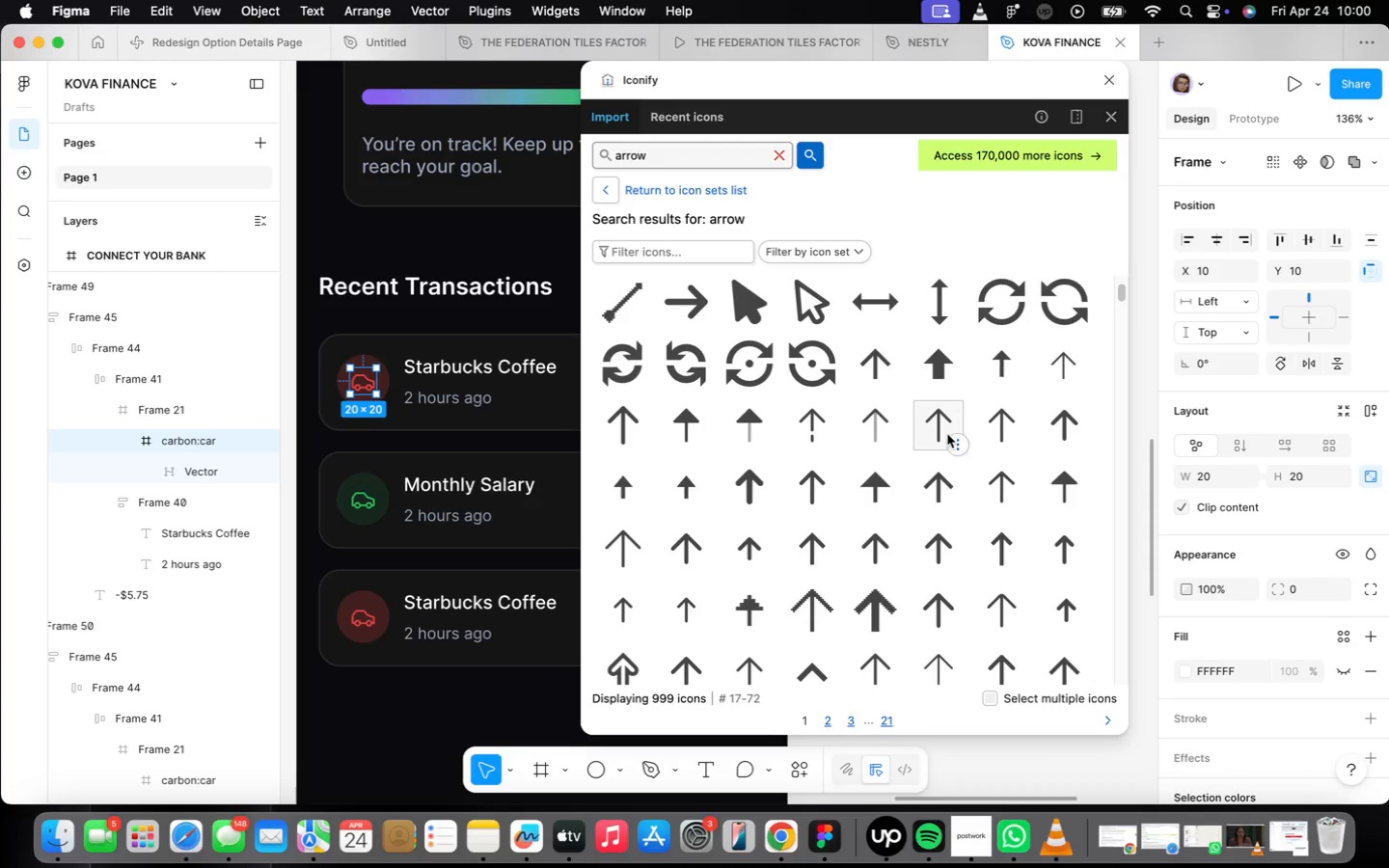 
left_click([941, 424])
 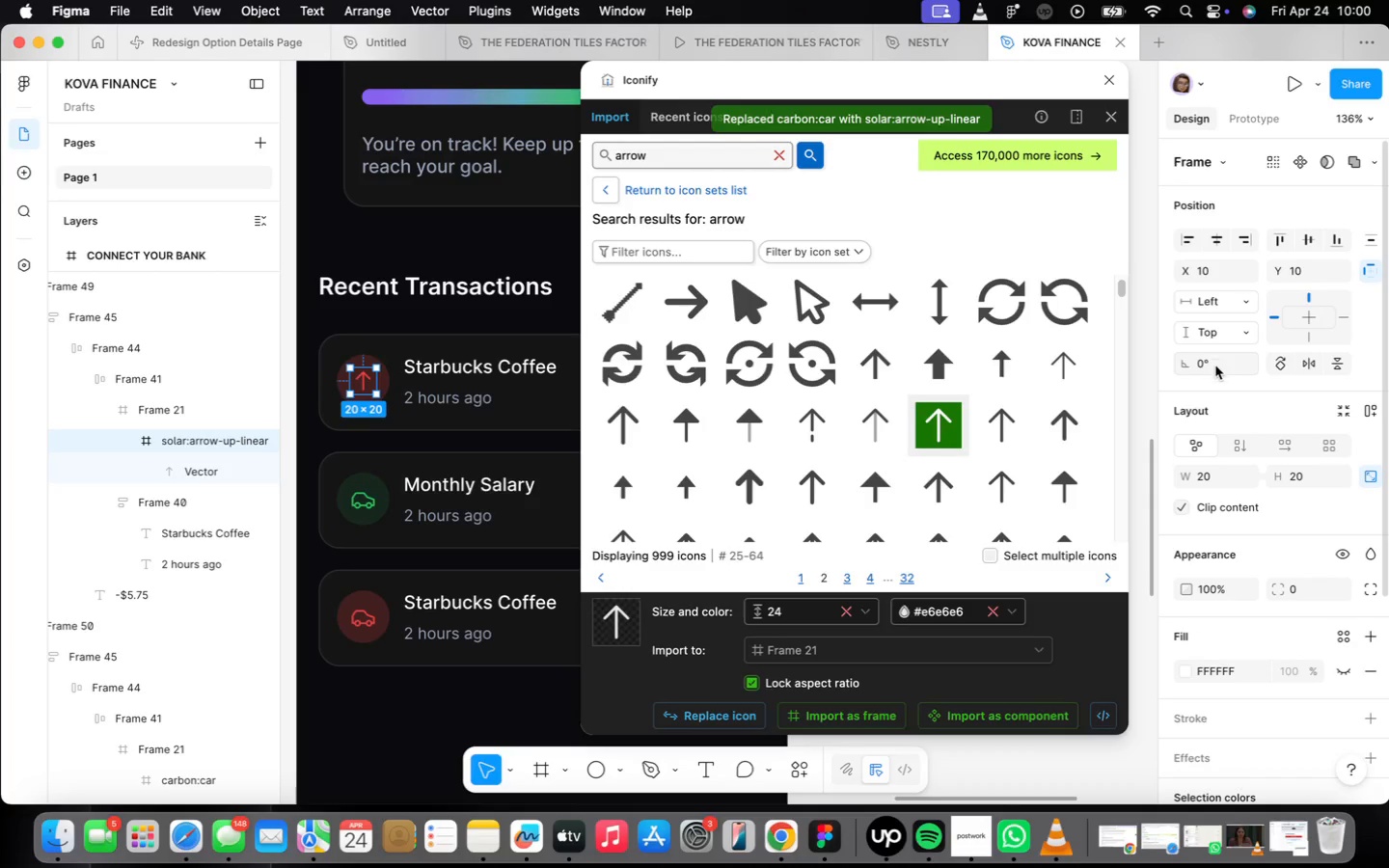 
left_click([1270, 366])
 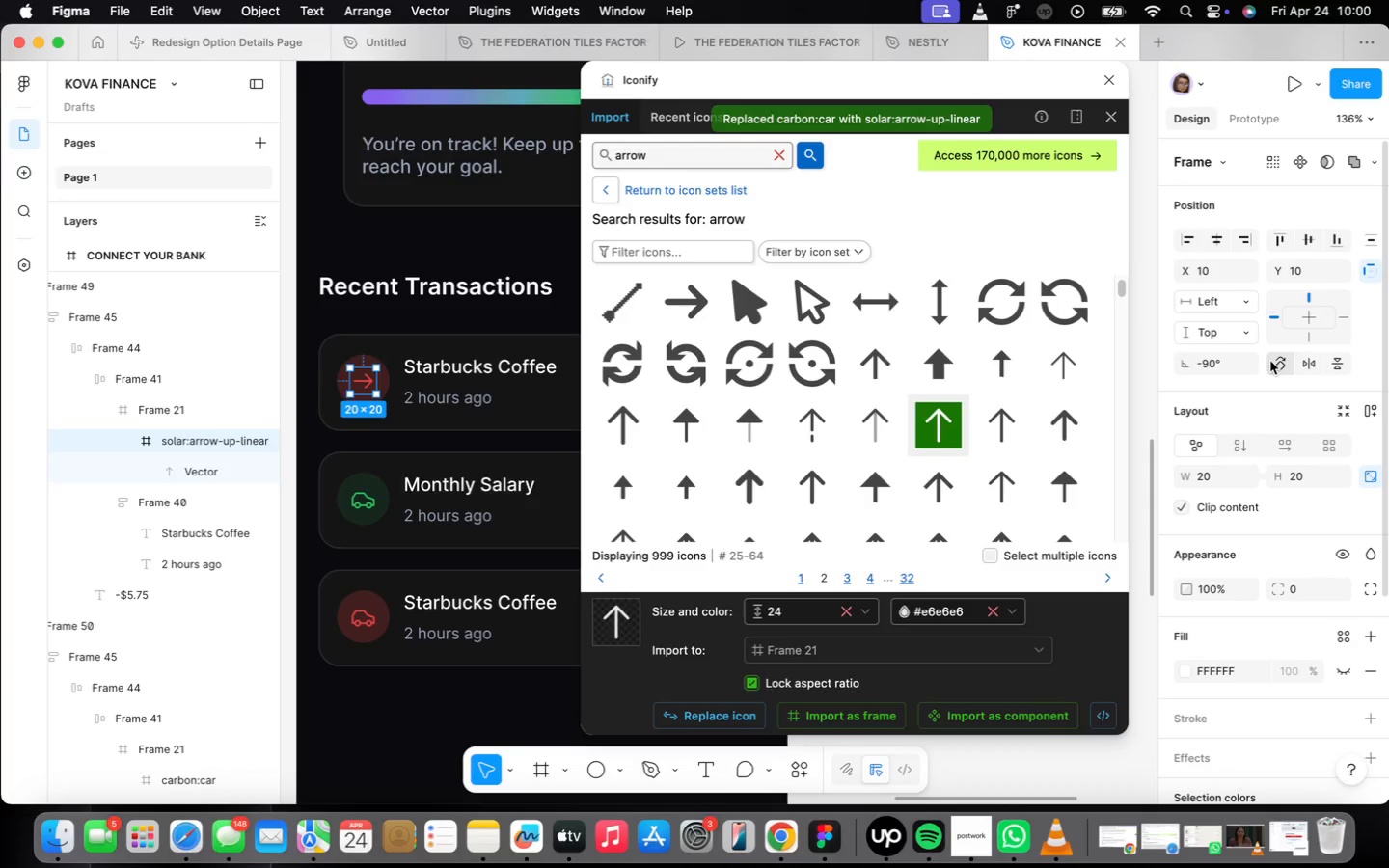 
left_click([1270, 360])
 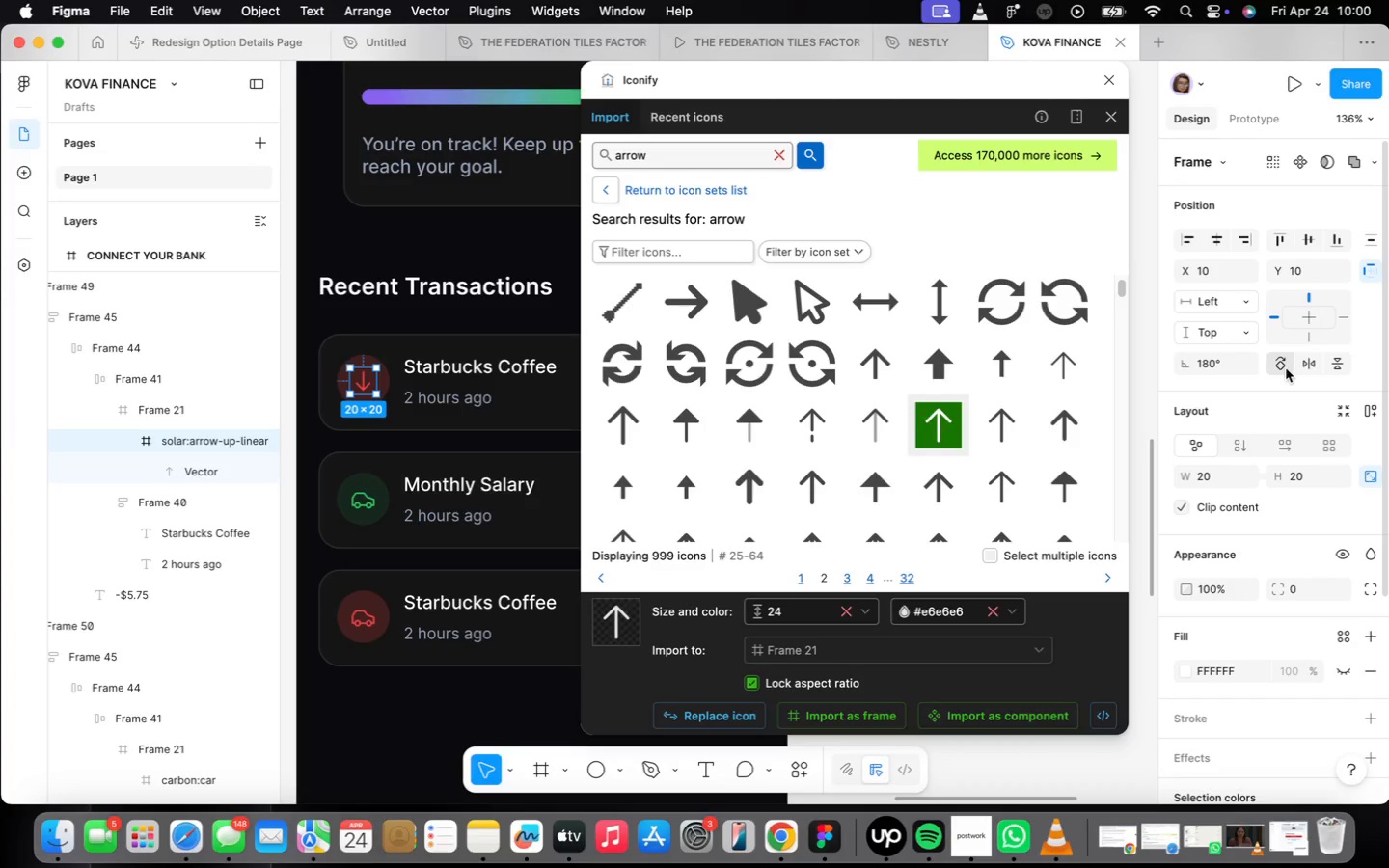 
wait(9.23)
 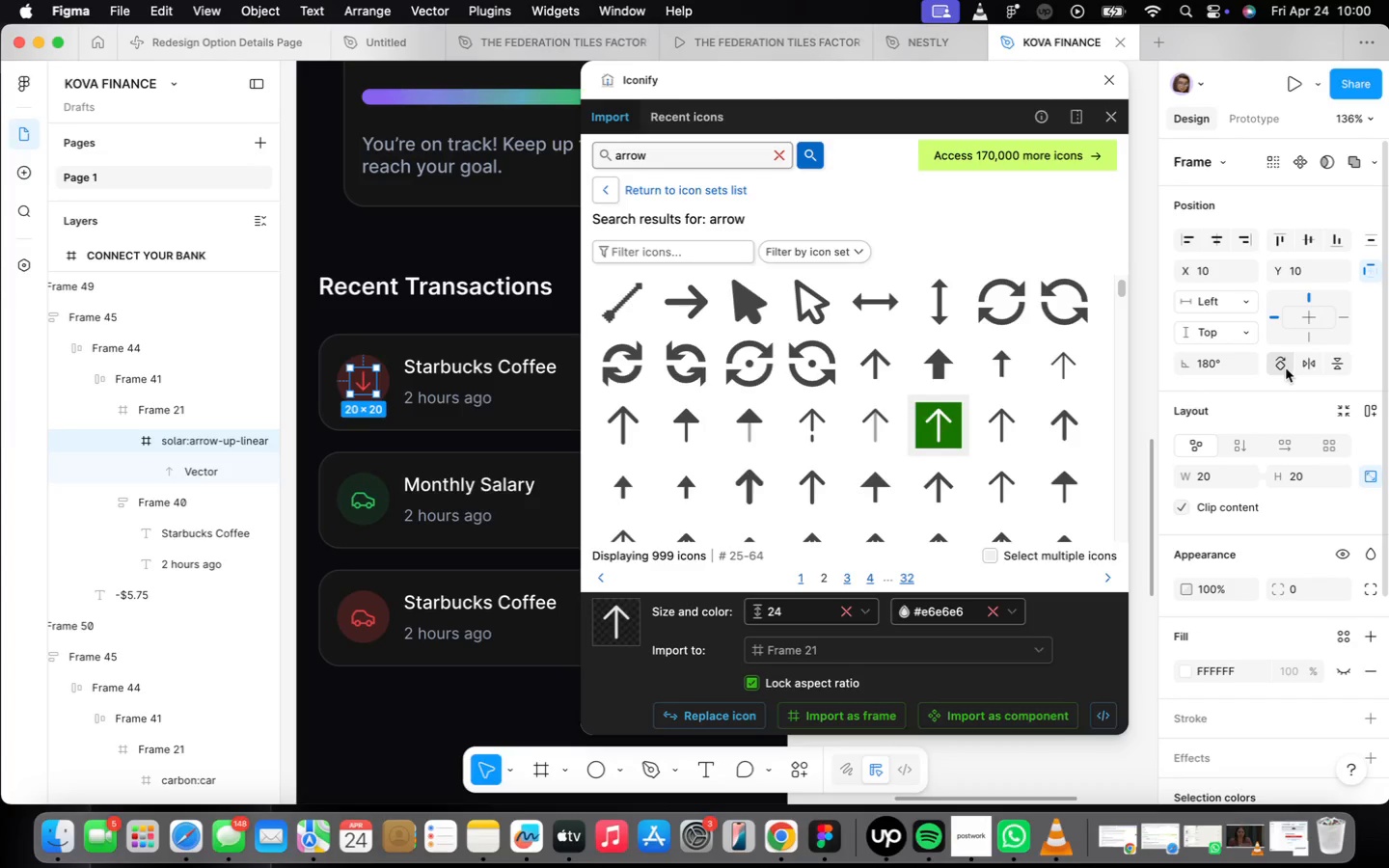 
left_click_drag(start_coordinate=[1201, 366], to_coordinate=[1224, 366])
 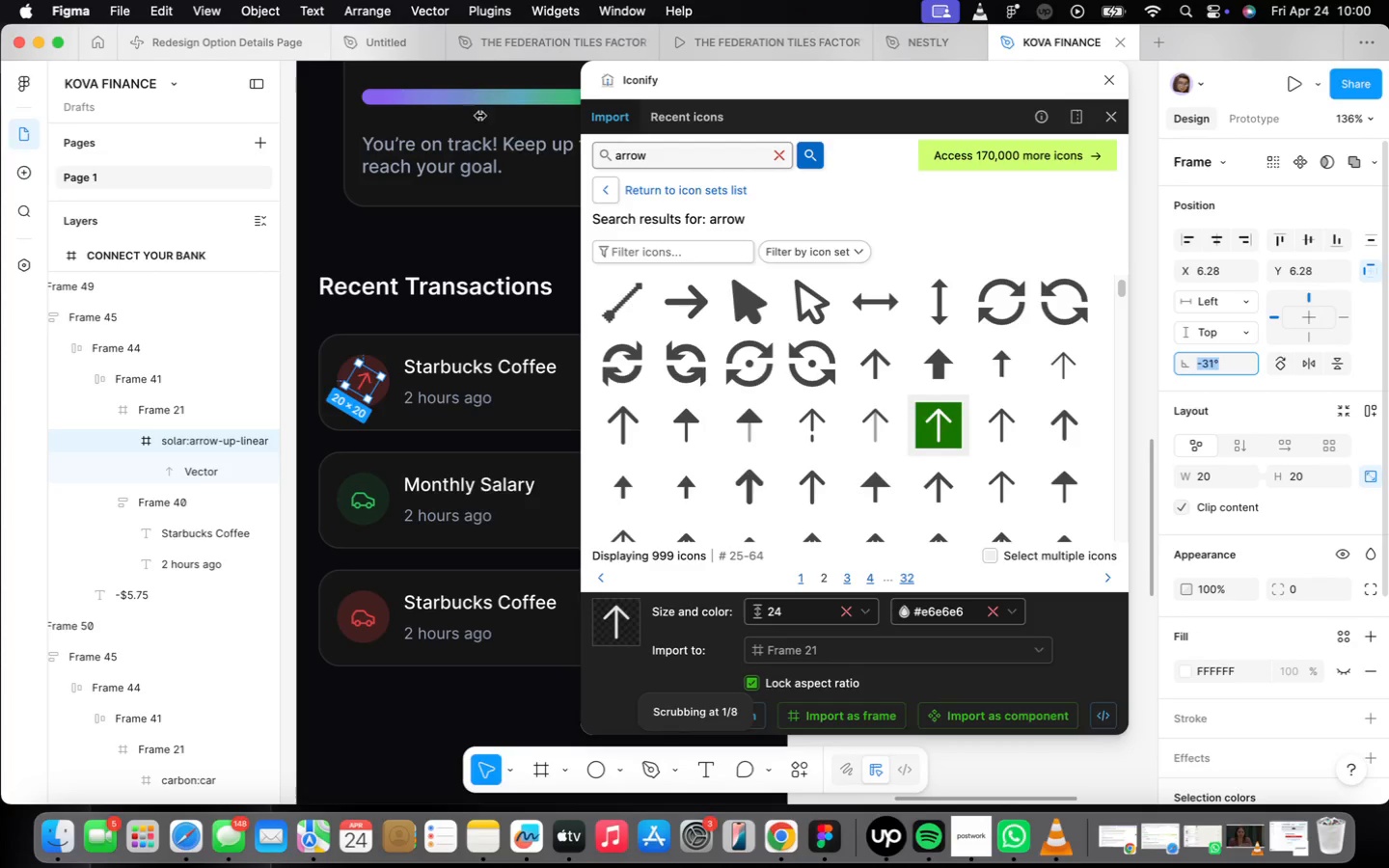 
wait(10.61)
 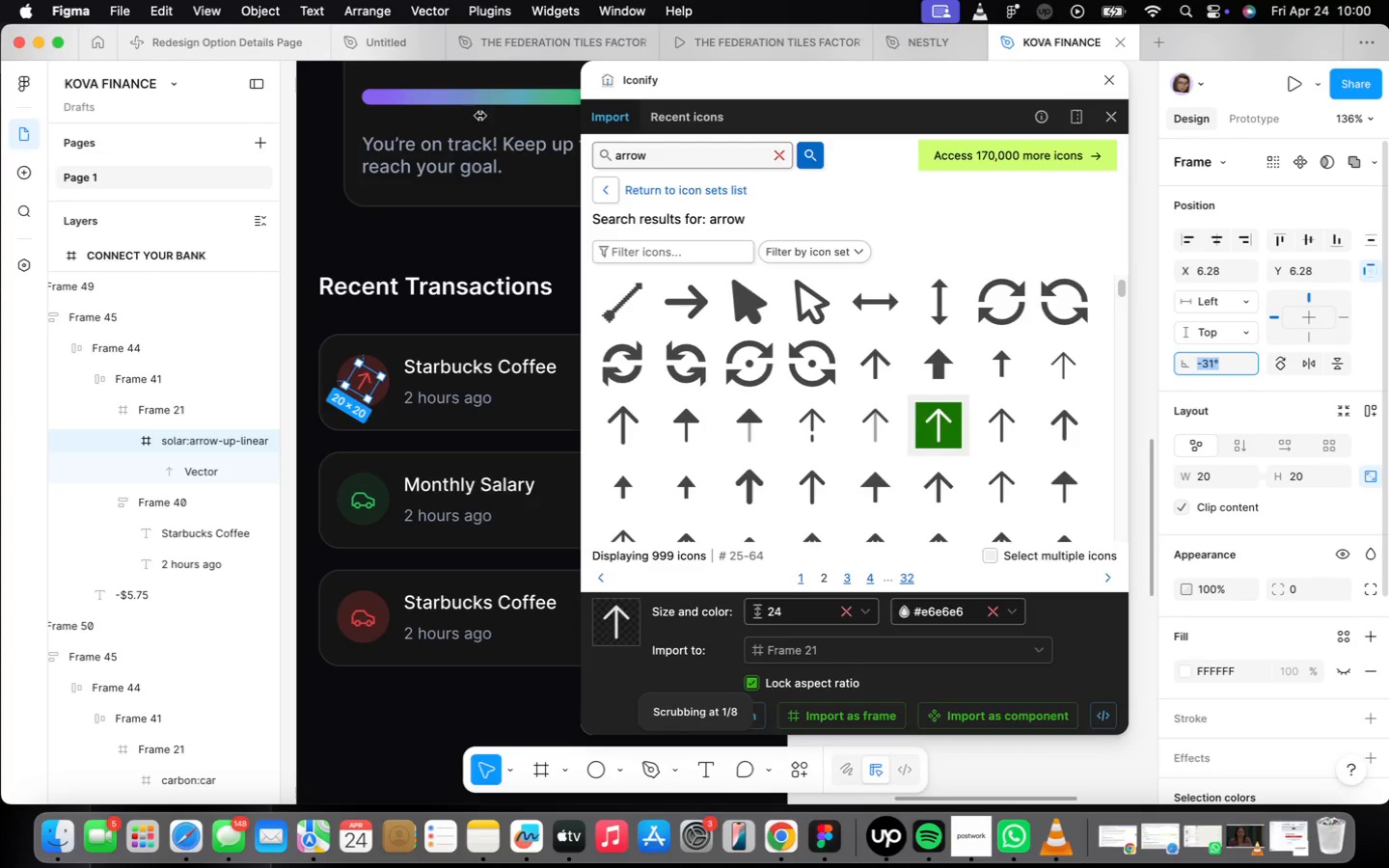 
left_click([453, 503])
 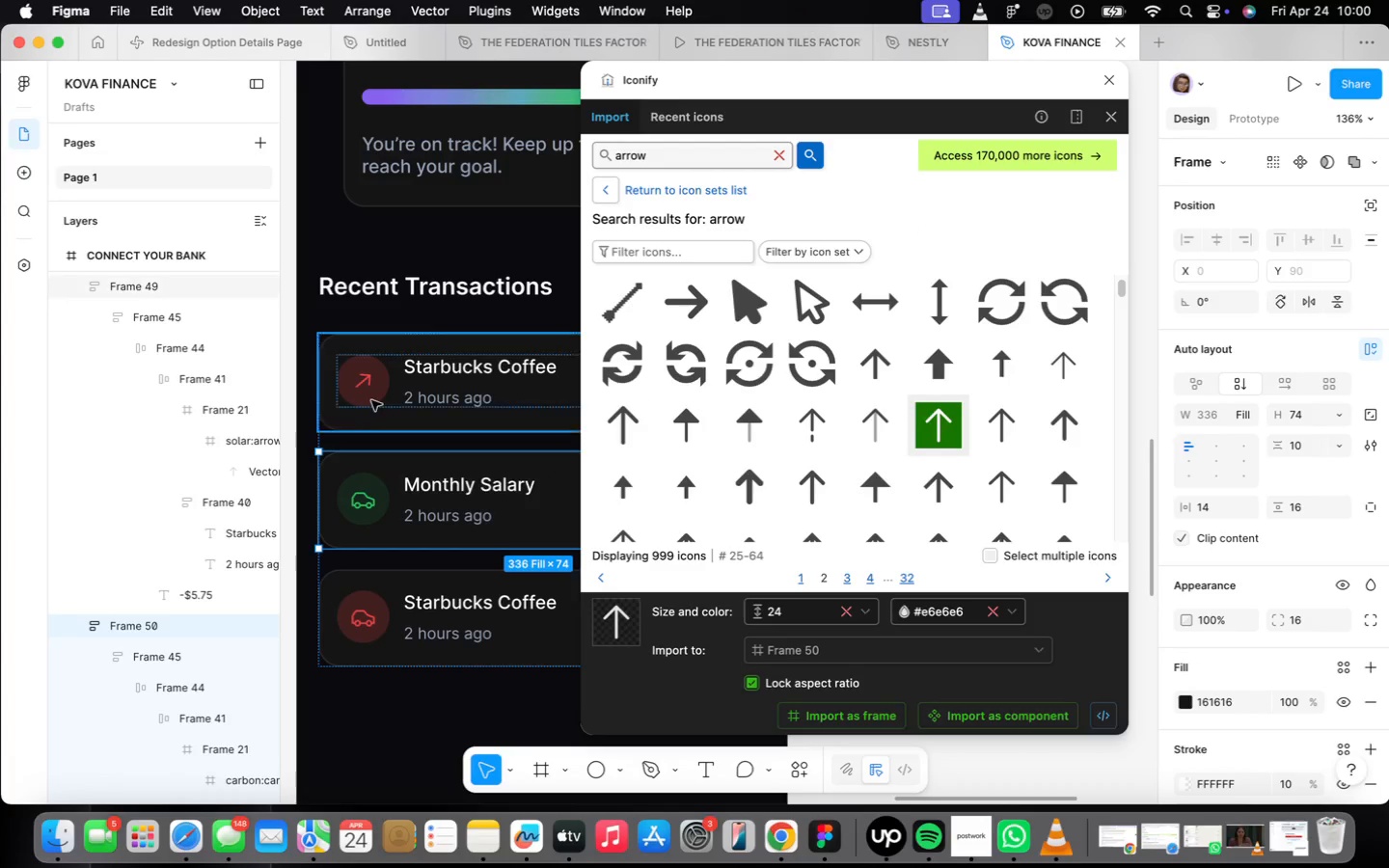 
double_click([373, 398])
 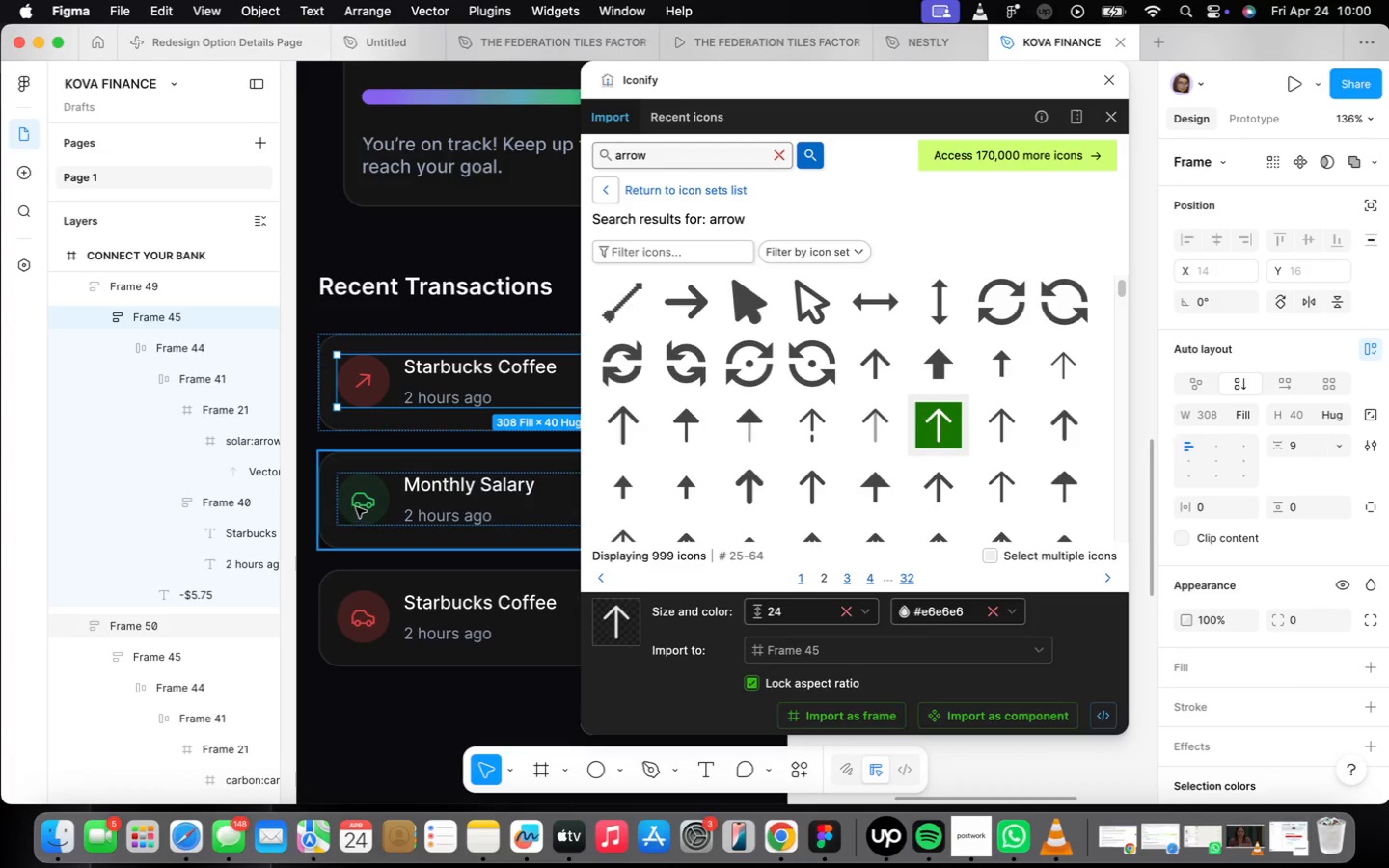 
double_click([356, 505])
 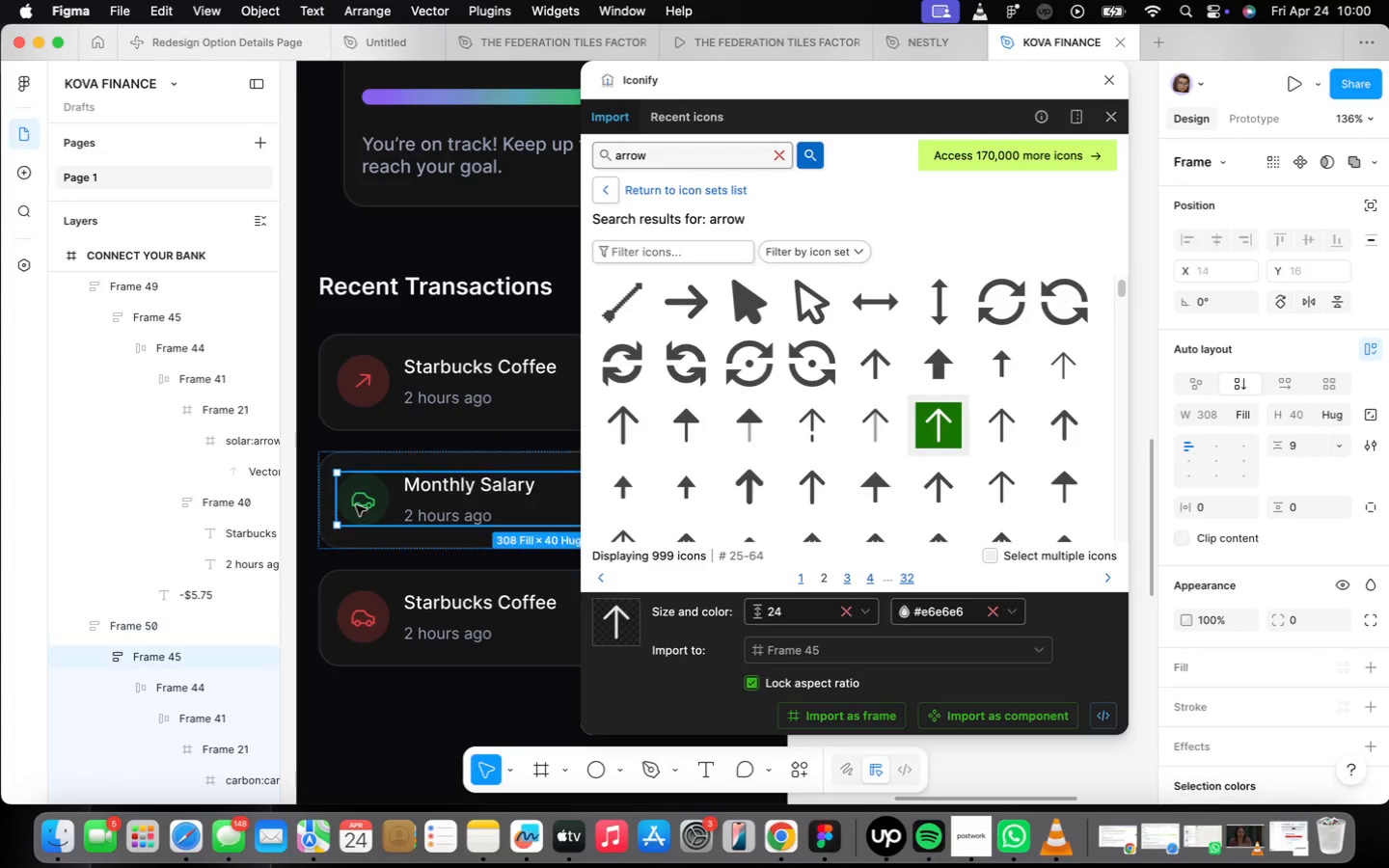 
triple_click([356, 505])
 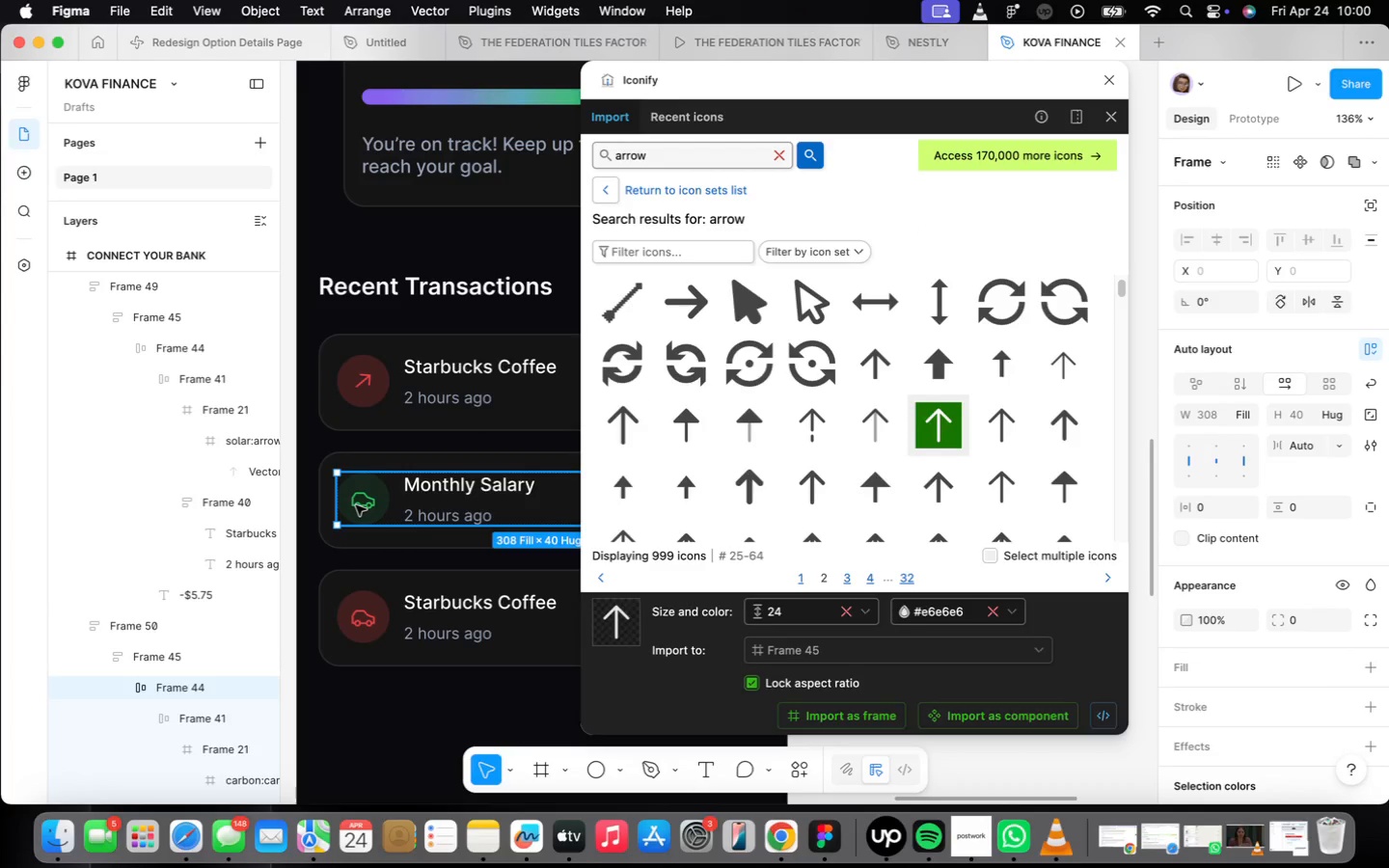 
triple_click([356, 505])
 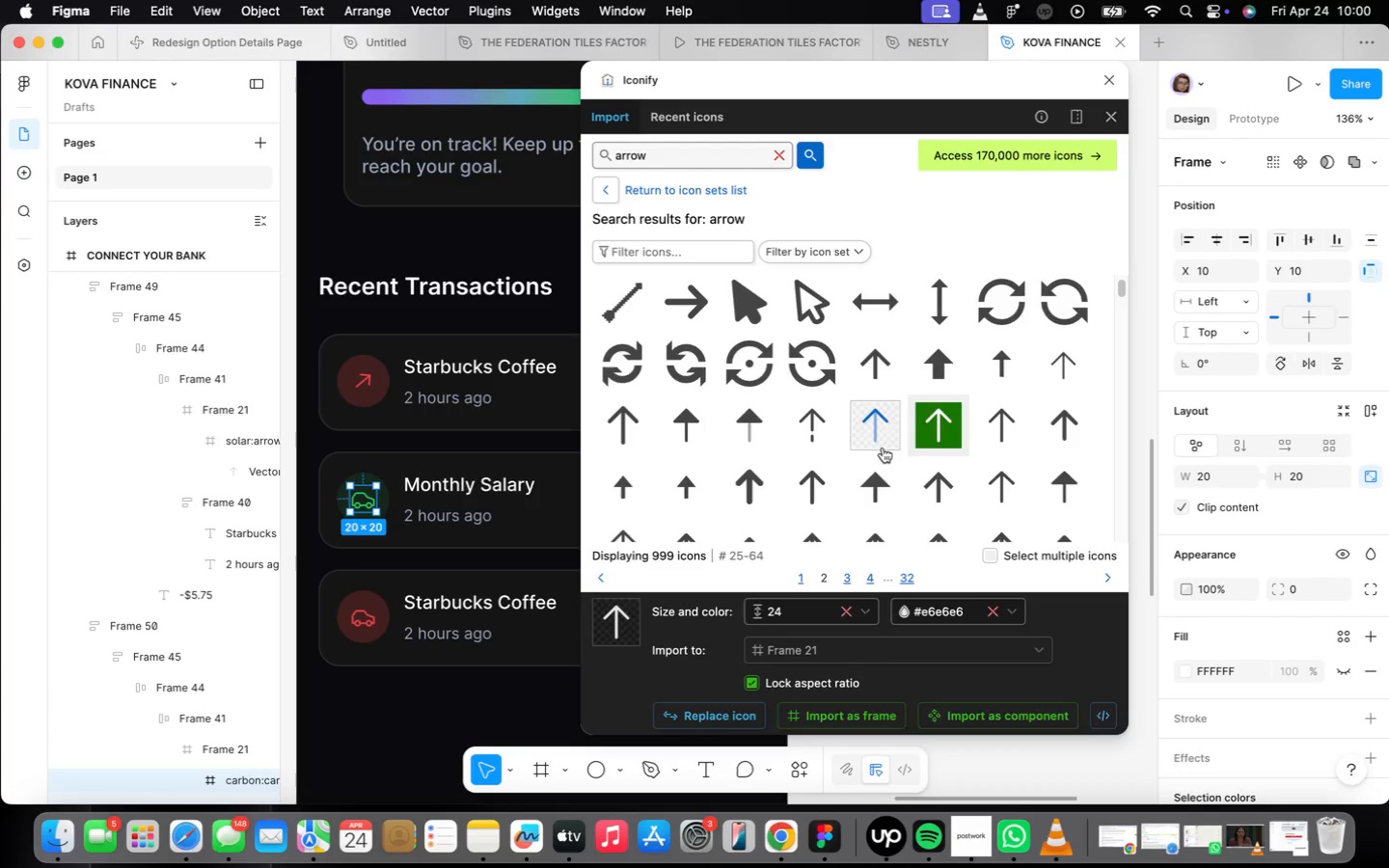 
left_click([670, 710])
 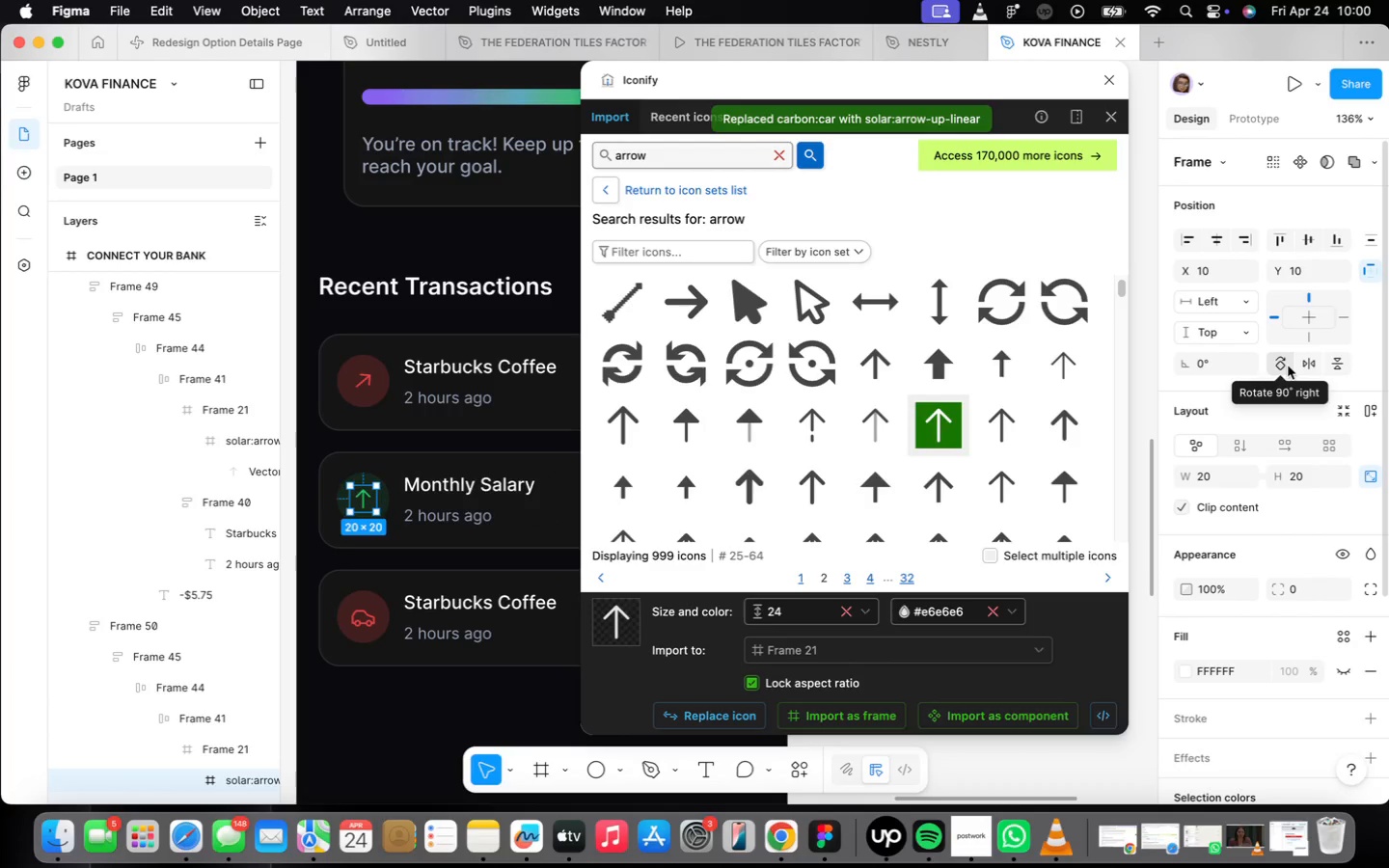 
left_click([1288, 366])
 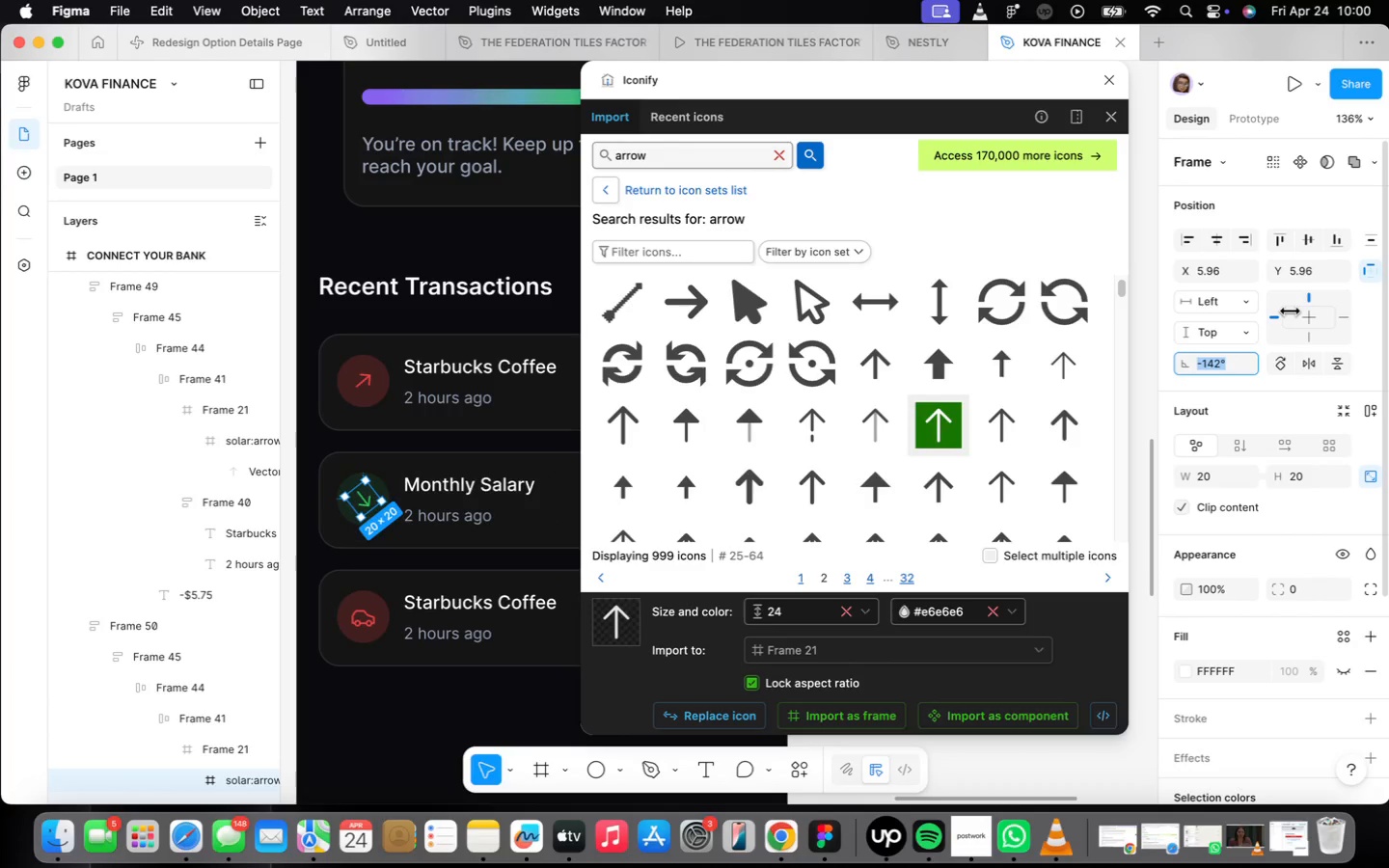 
wait(5.45)
 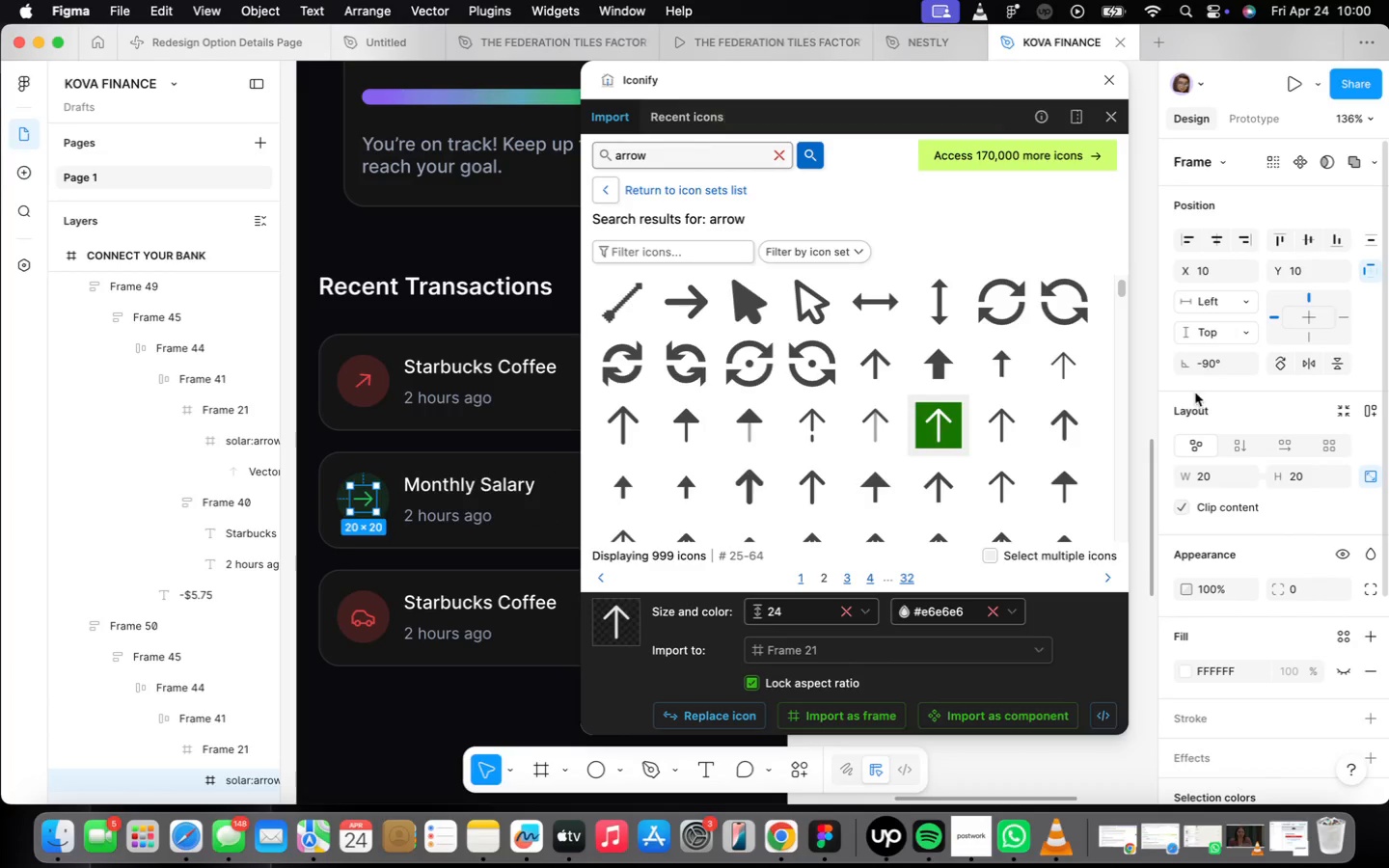 
left_click([552, 524])
 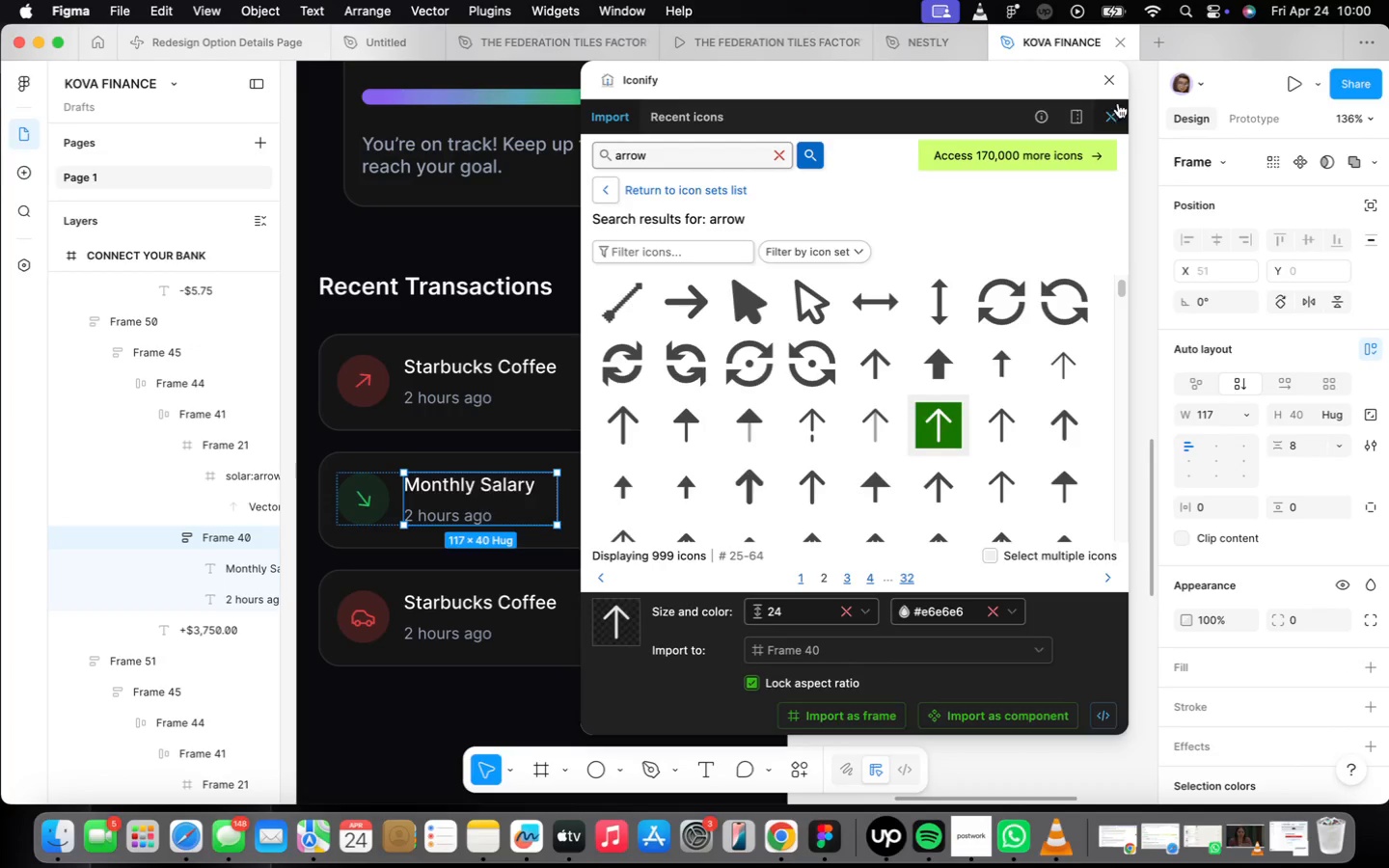 
left_click([1118, 86])
 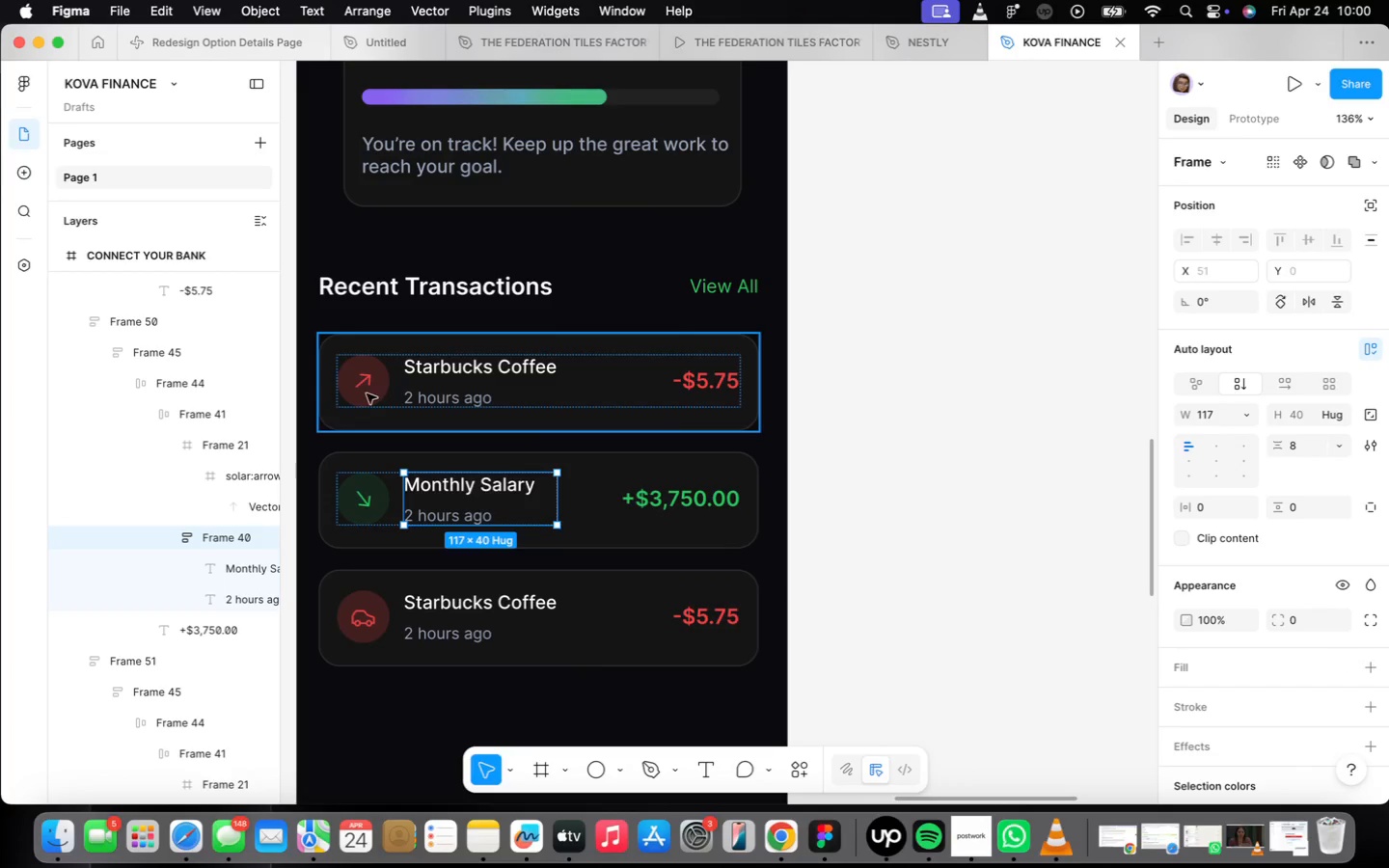 
double_click([367, 393])
 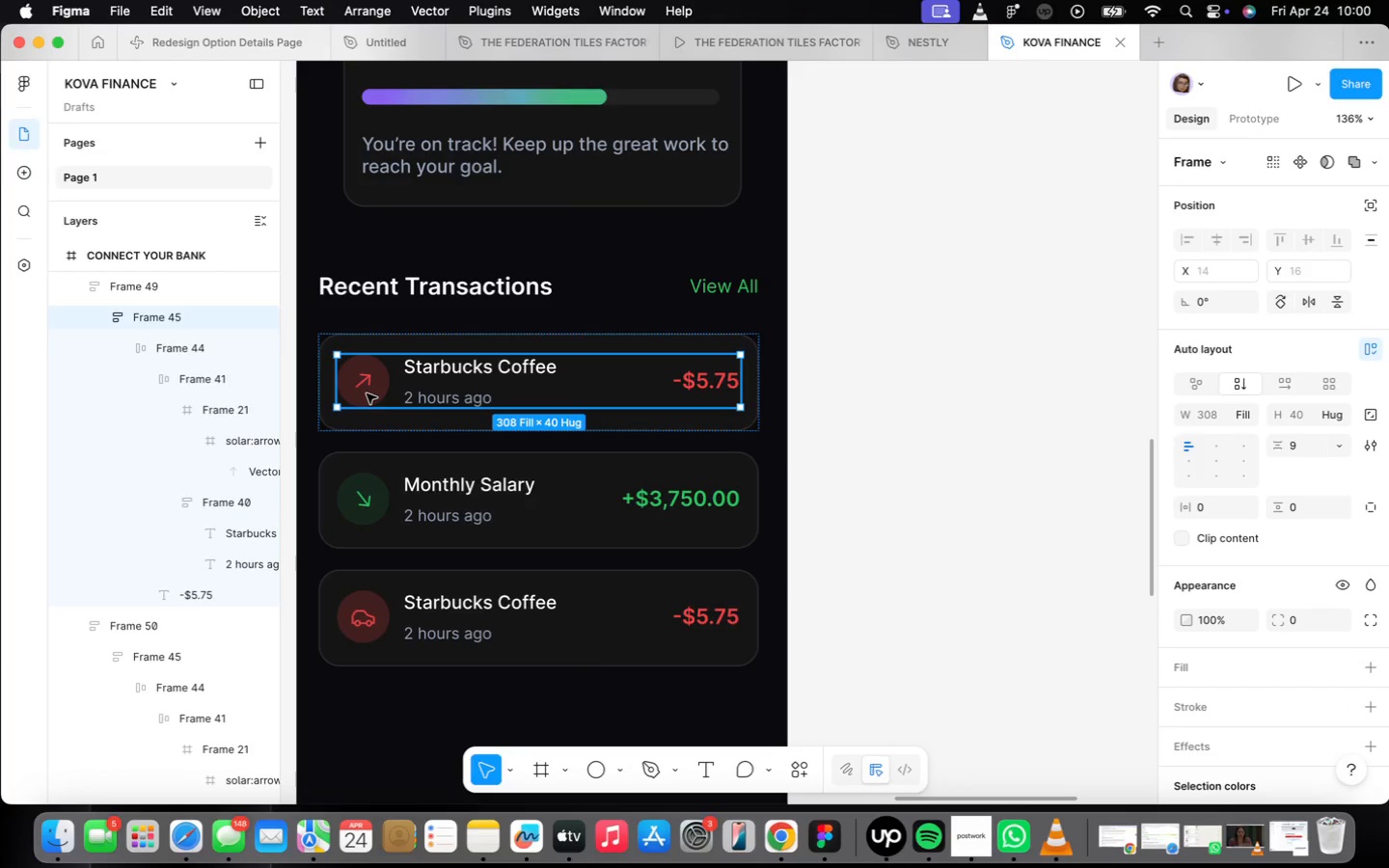 
triple_click([367, 393])
 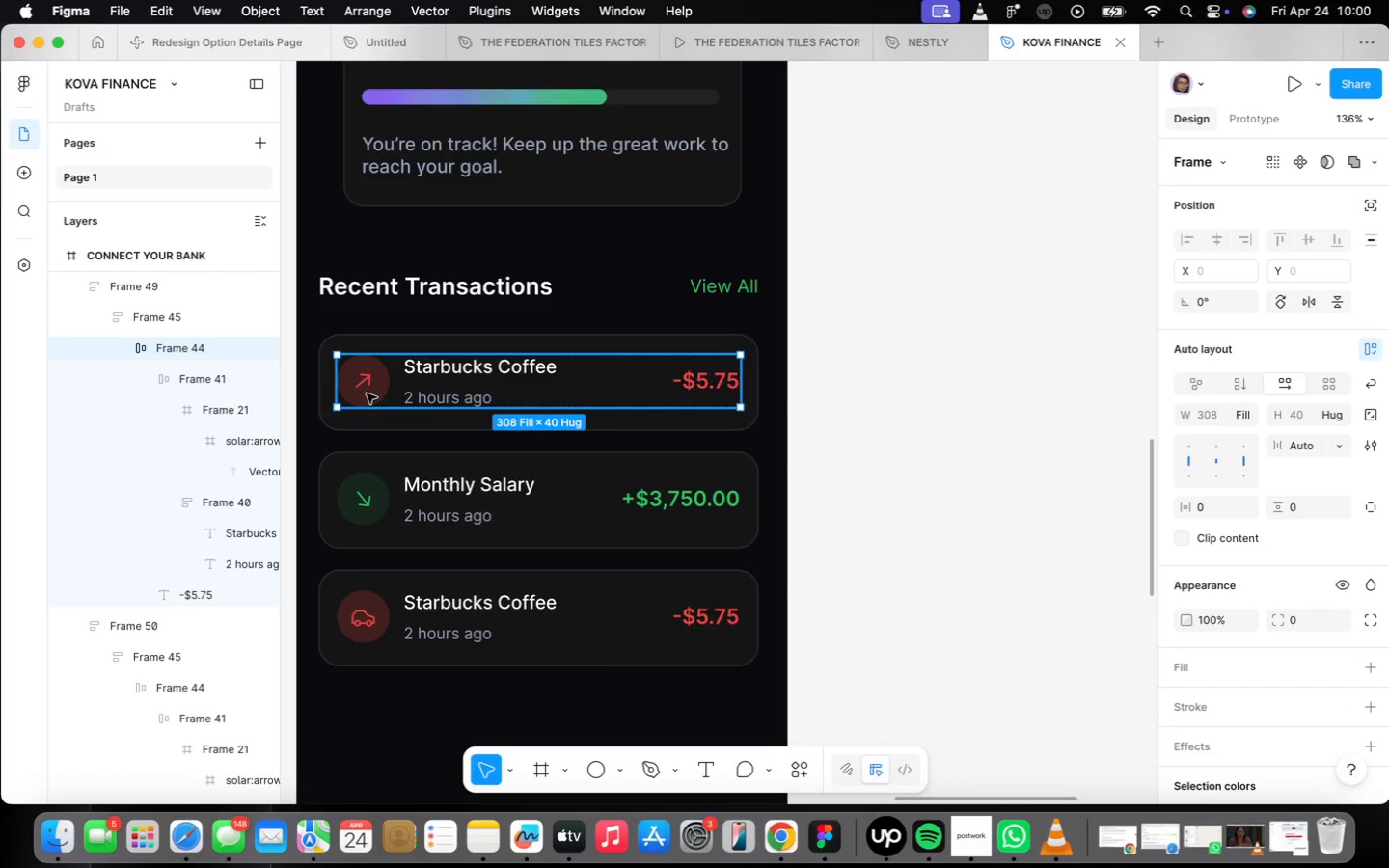 
triple_click([367, 393])
 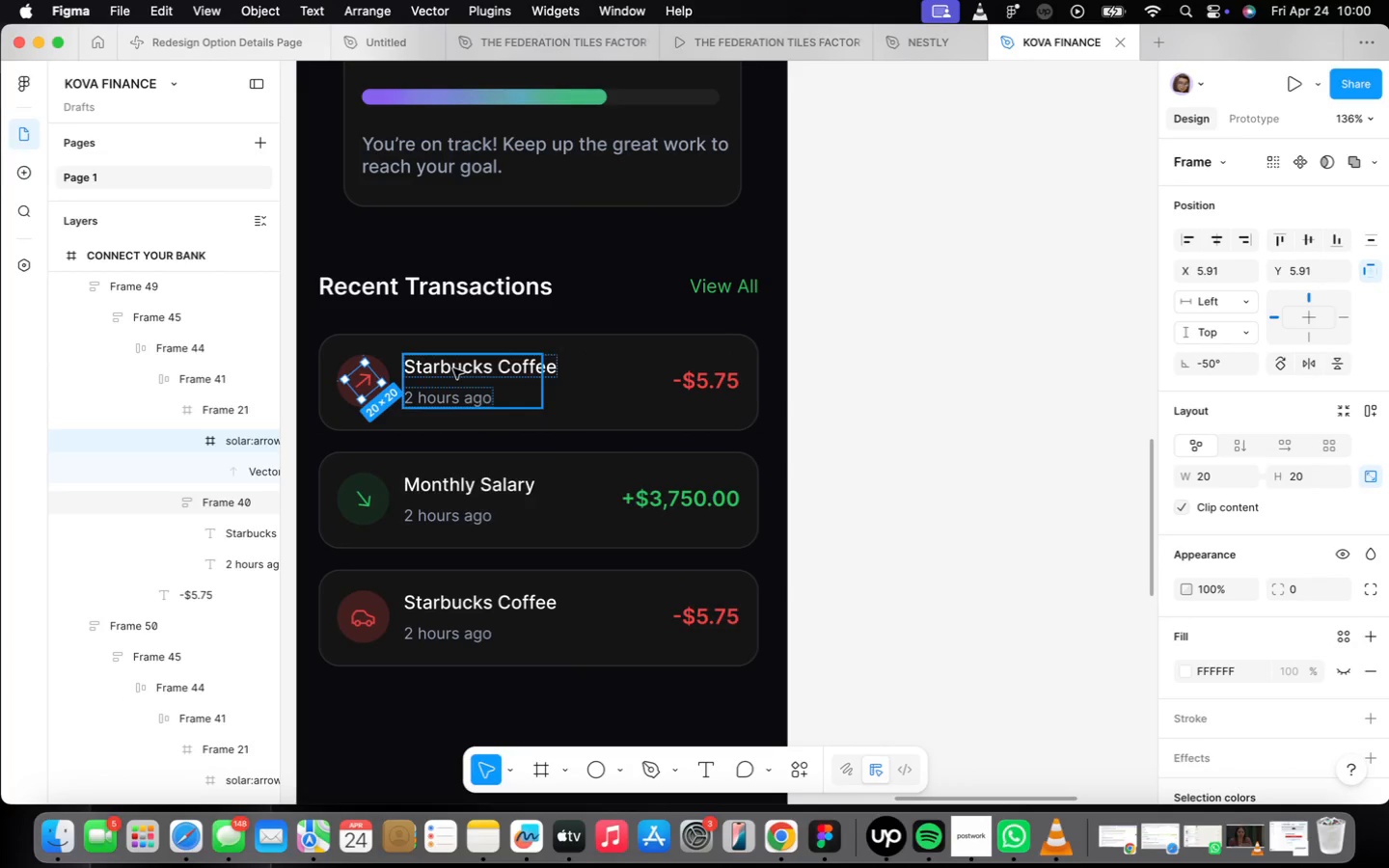 
left_click([362, 386])
 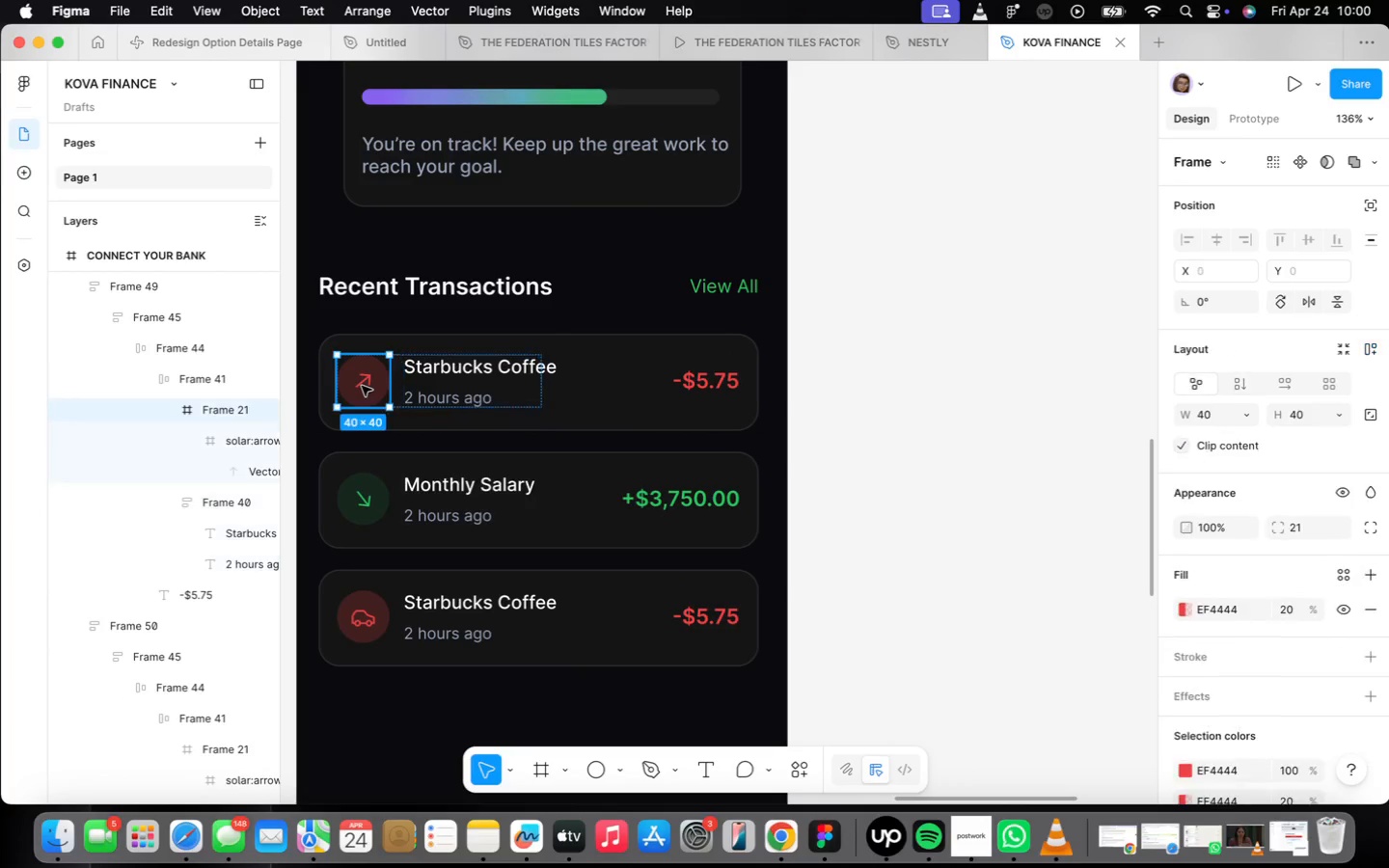 
right_click([362, 386])
 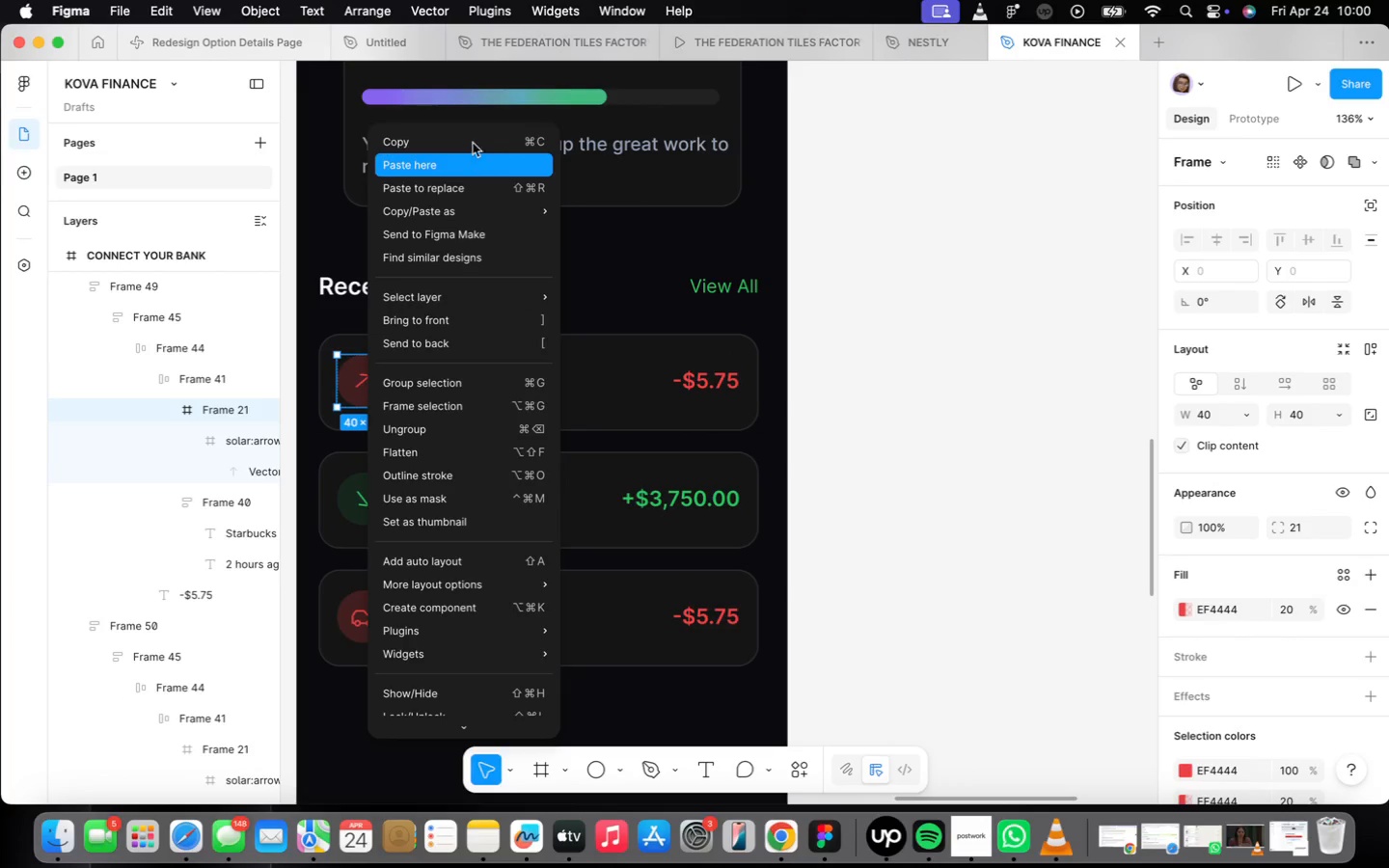 
left_click([474, 128])
 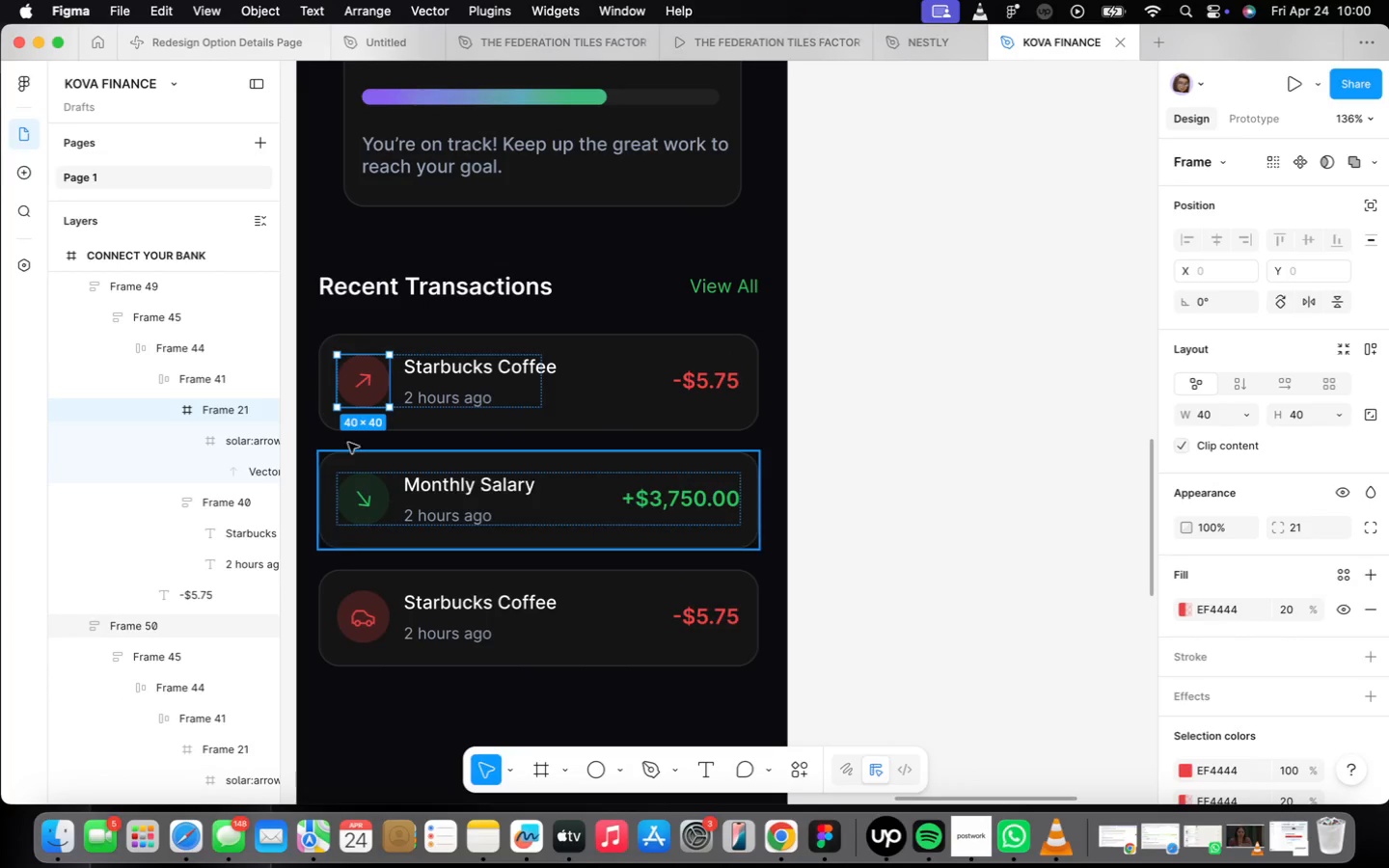 
right_click([373, 403])
 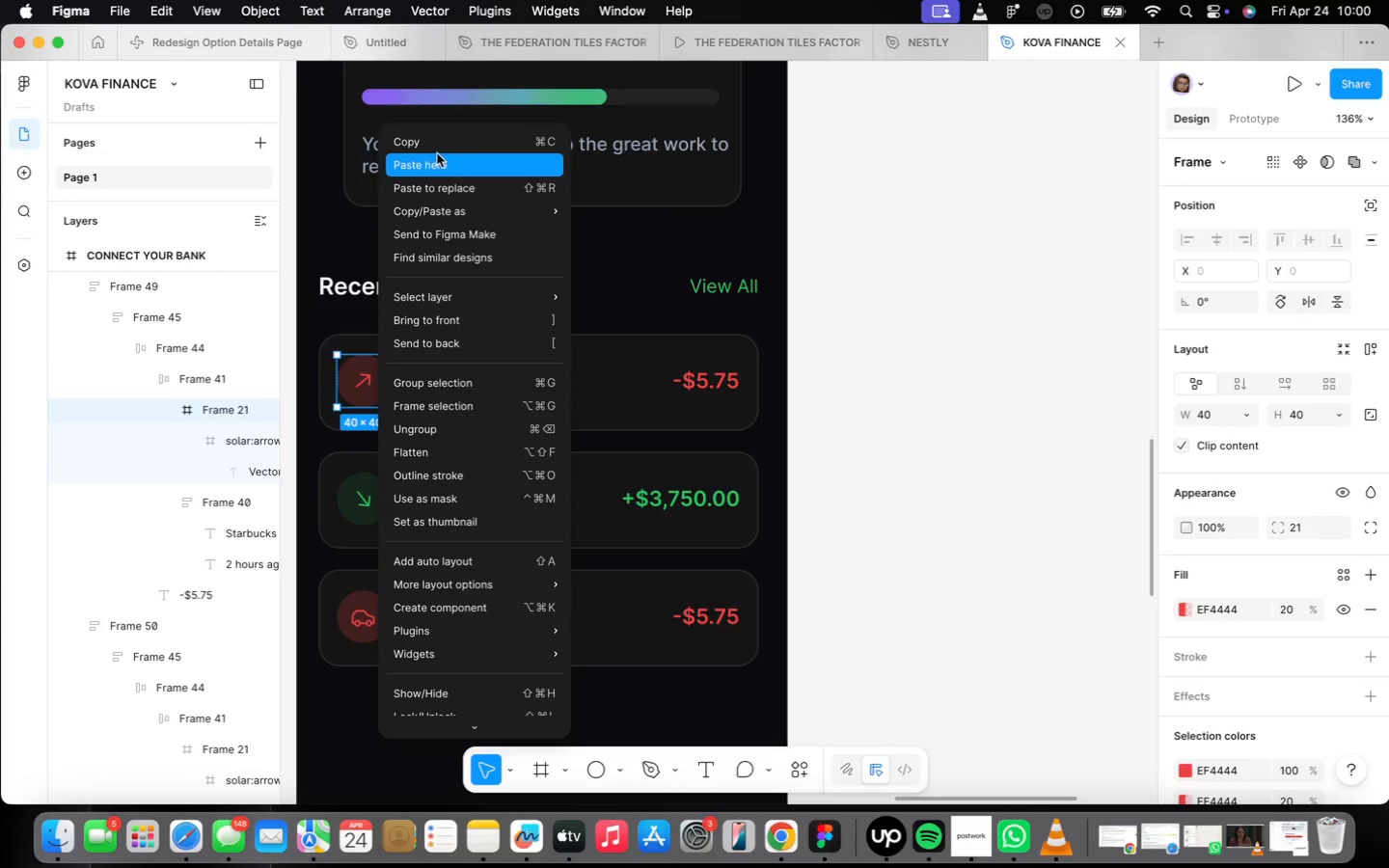 
left_click([436, 147])
 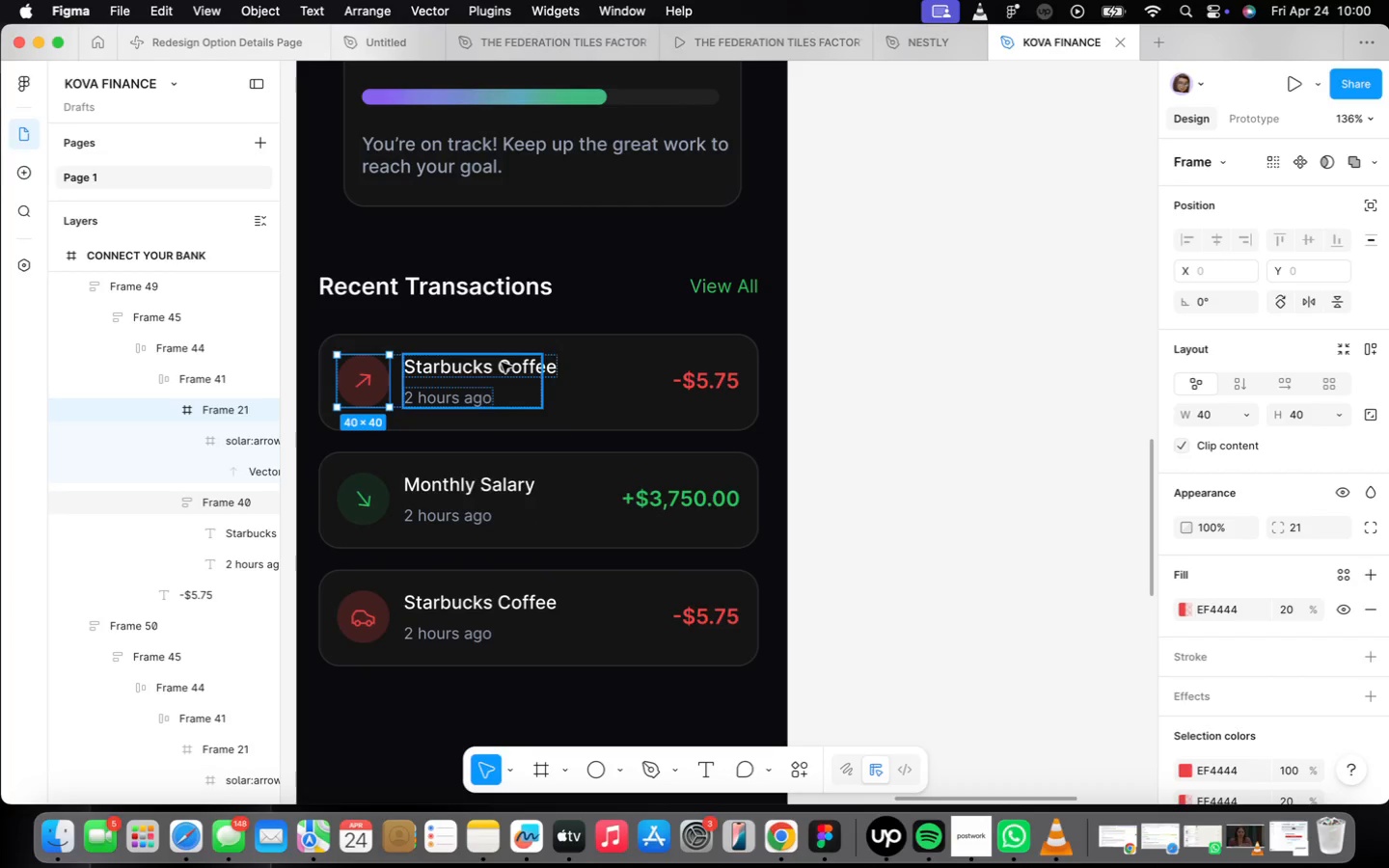 
left_click([500, 366])
 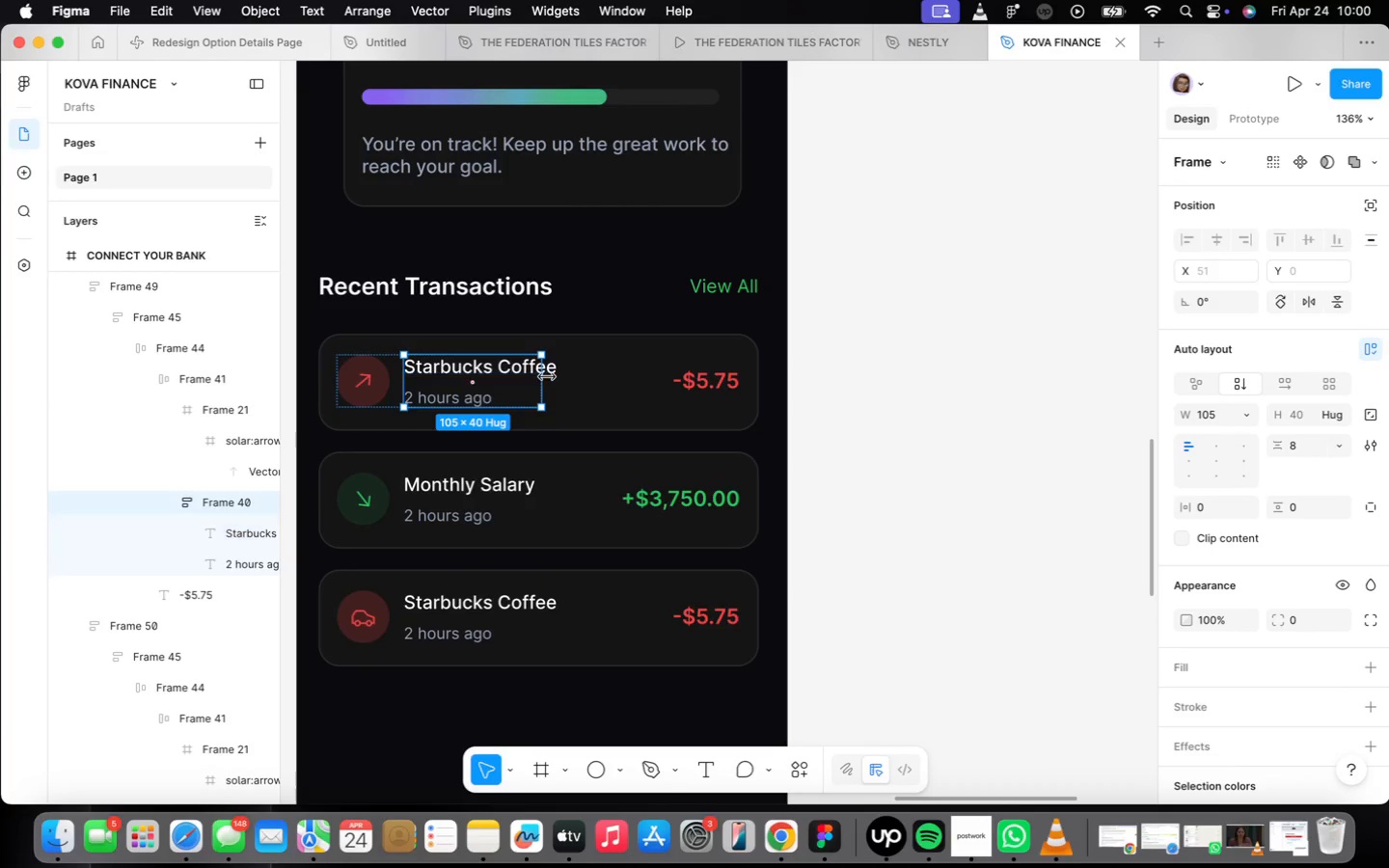 
left_click_drag(start_coordinate=[547, 377], to_coordinate=[557, 379])
 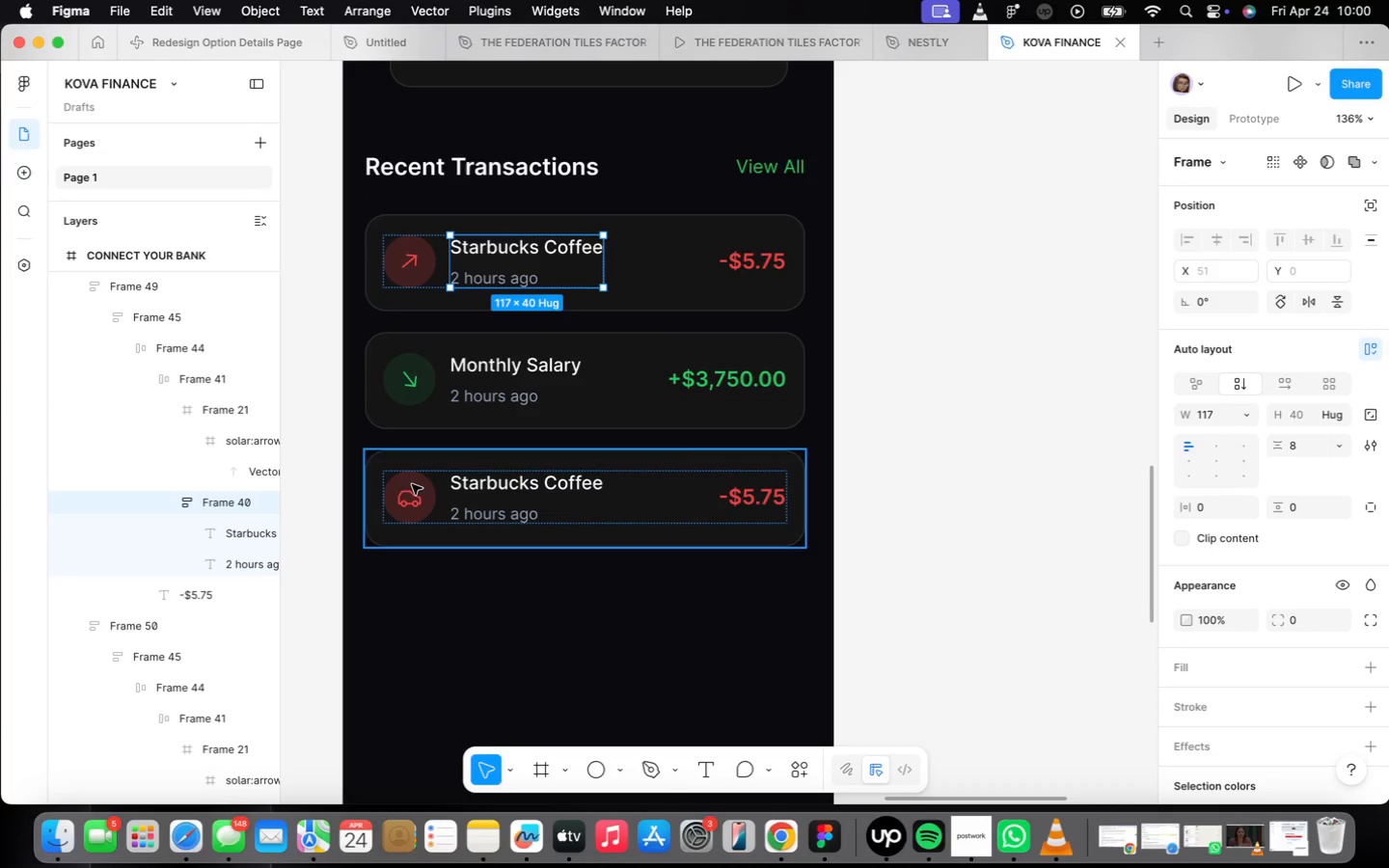 
double_click([411, 490])
 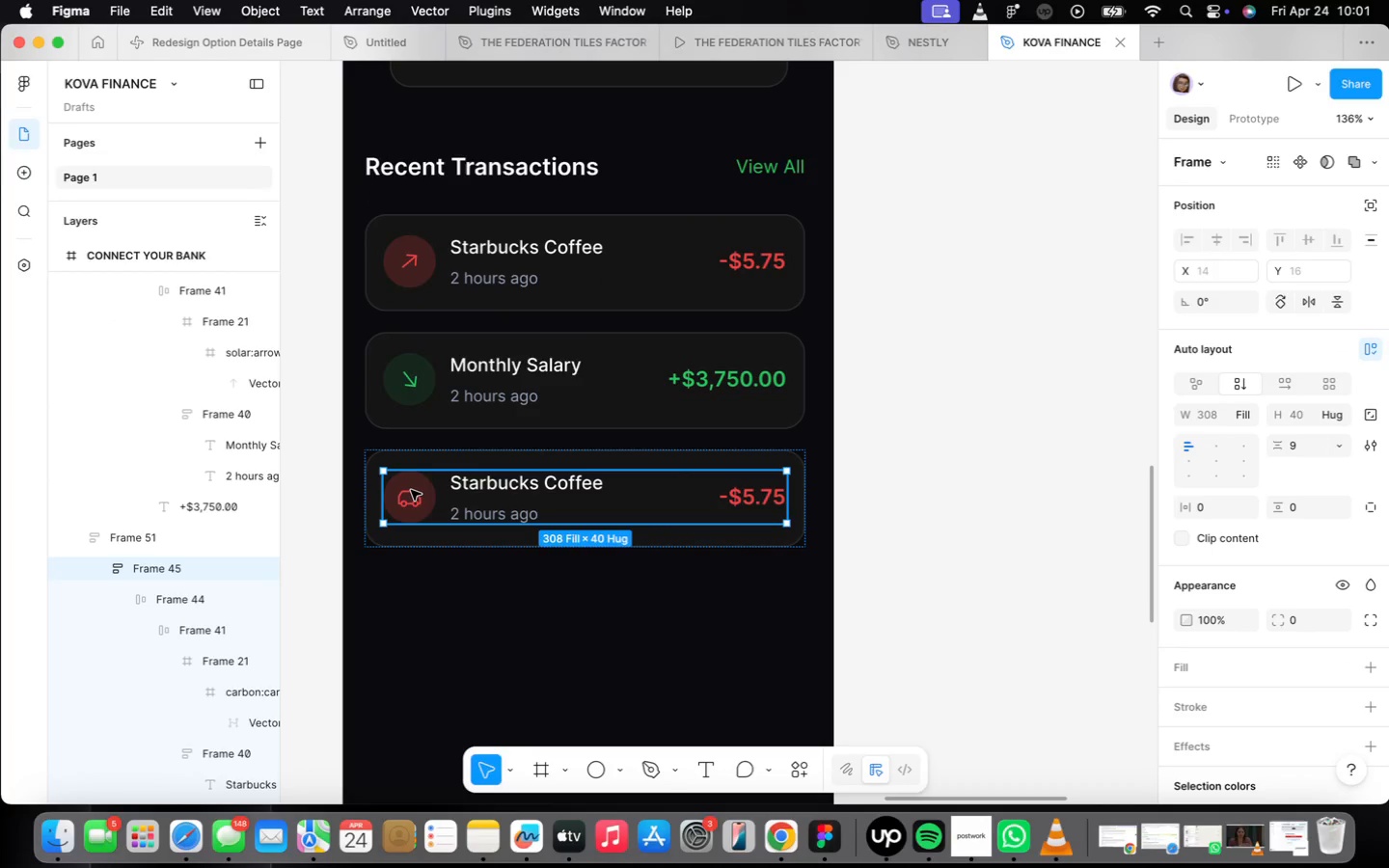 
triple_click([411, 490])
 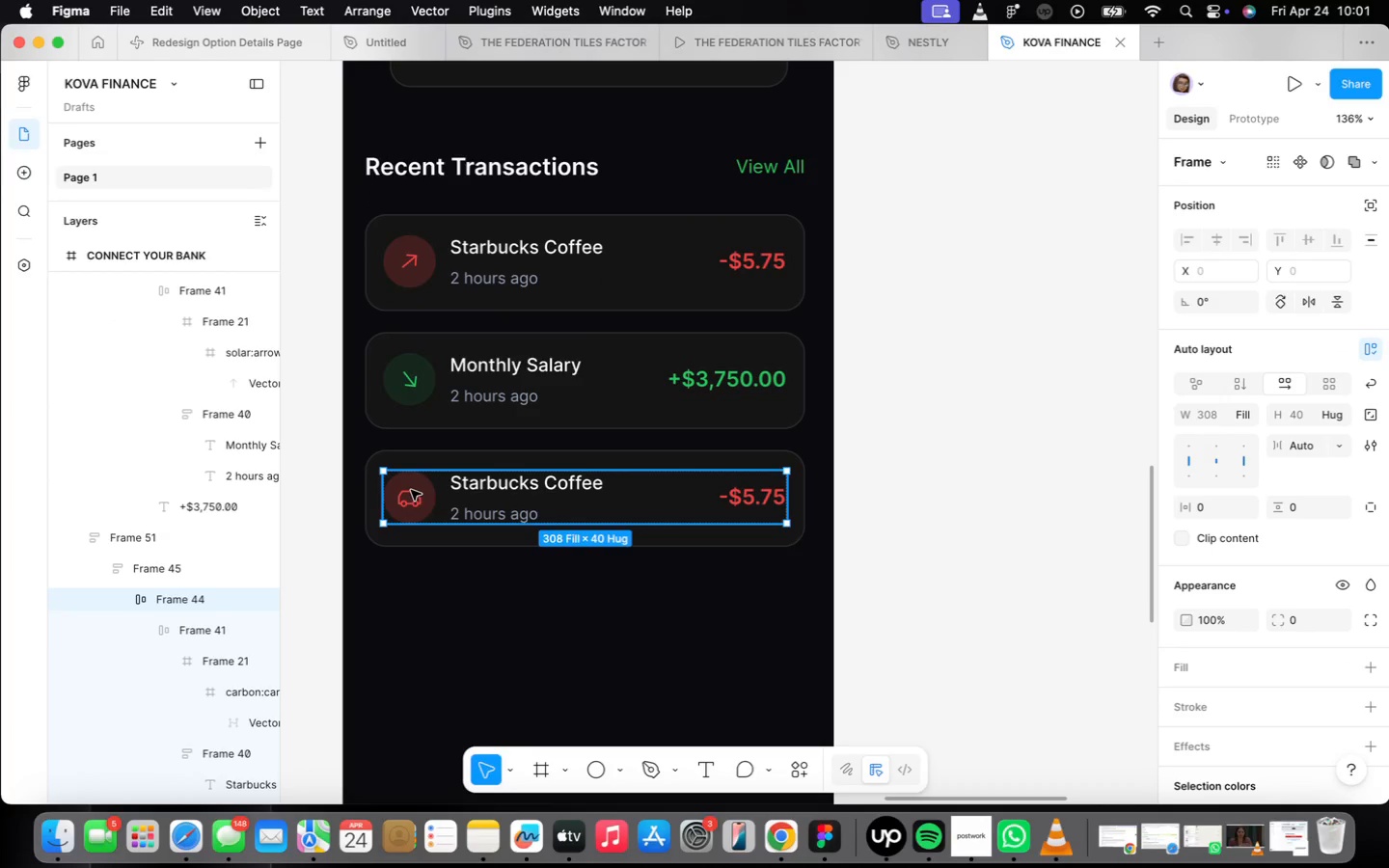 
triple_click([411, 490])
 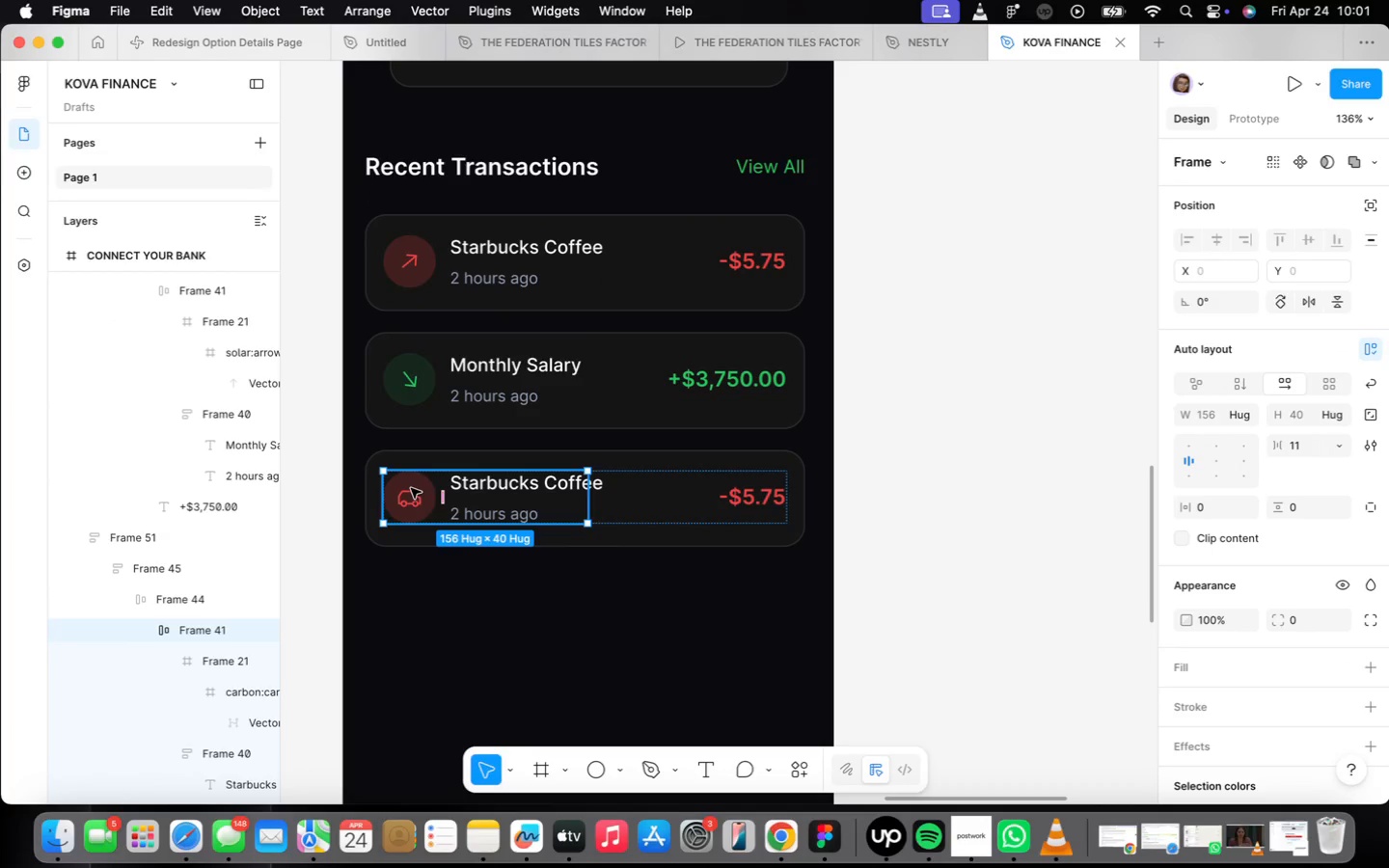 
left_click([411, 488])
 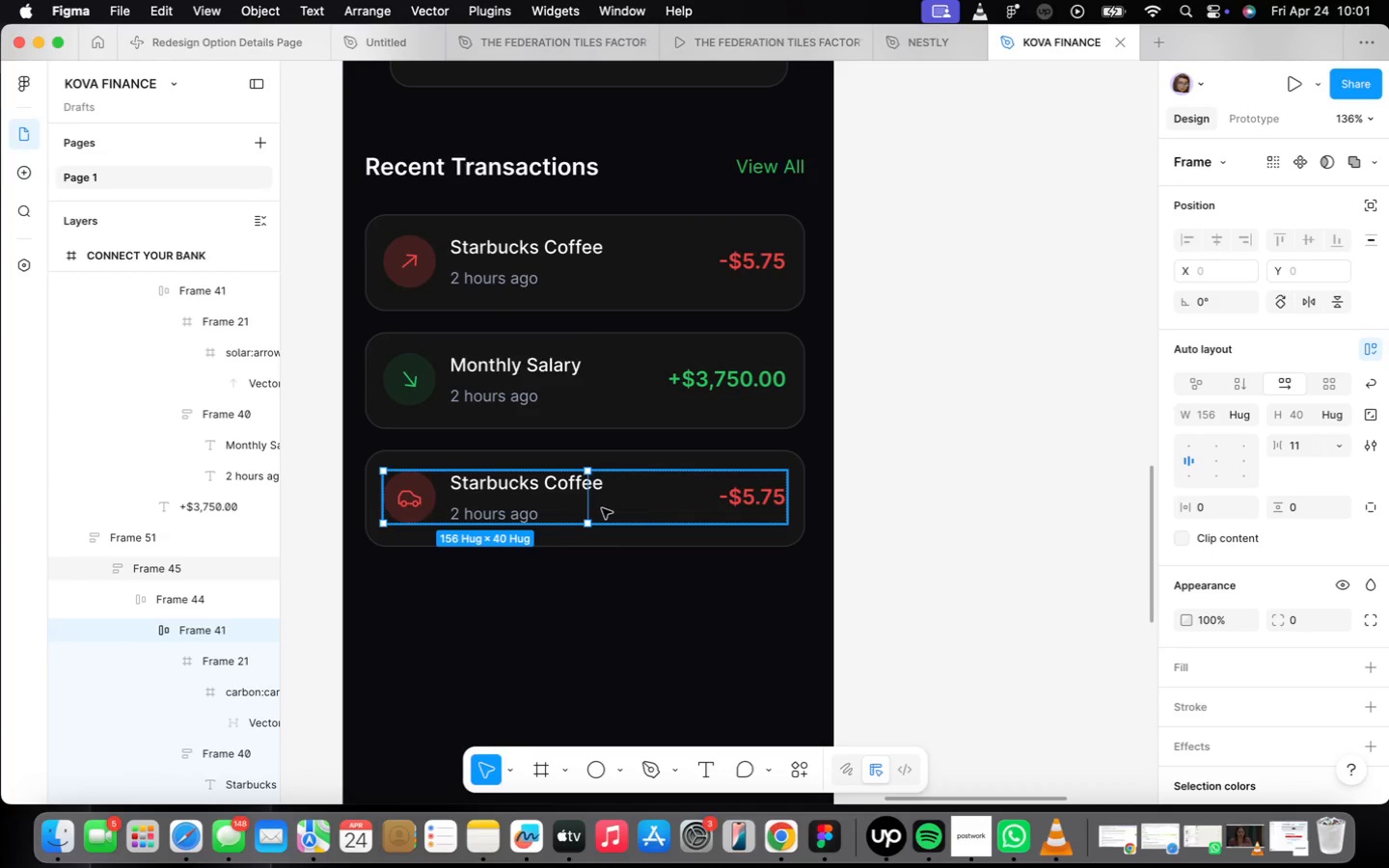 
left_click_drag(start_coordinate=[586, 503], to_coordinate=[597, 505])
 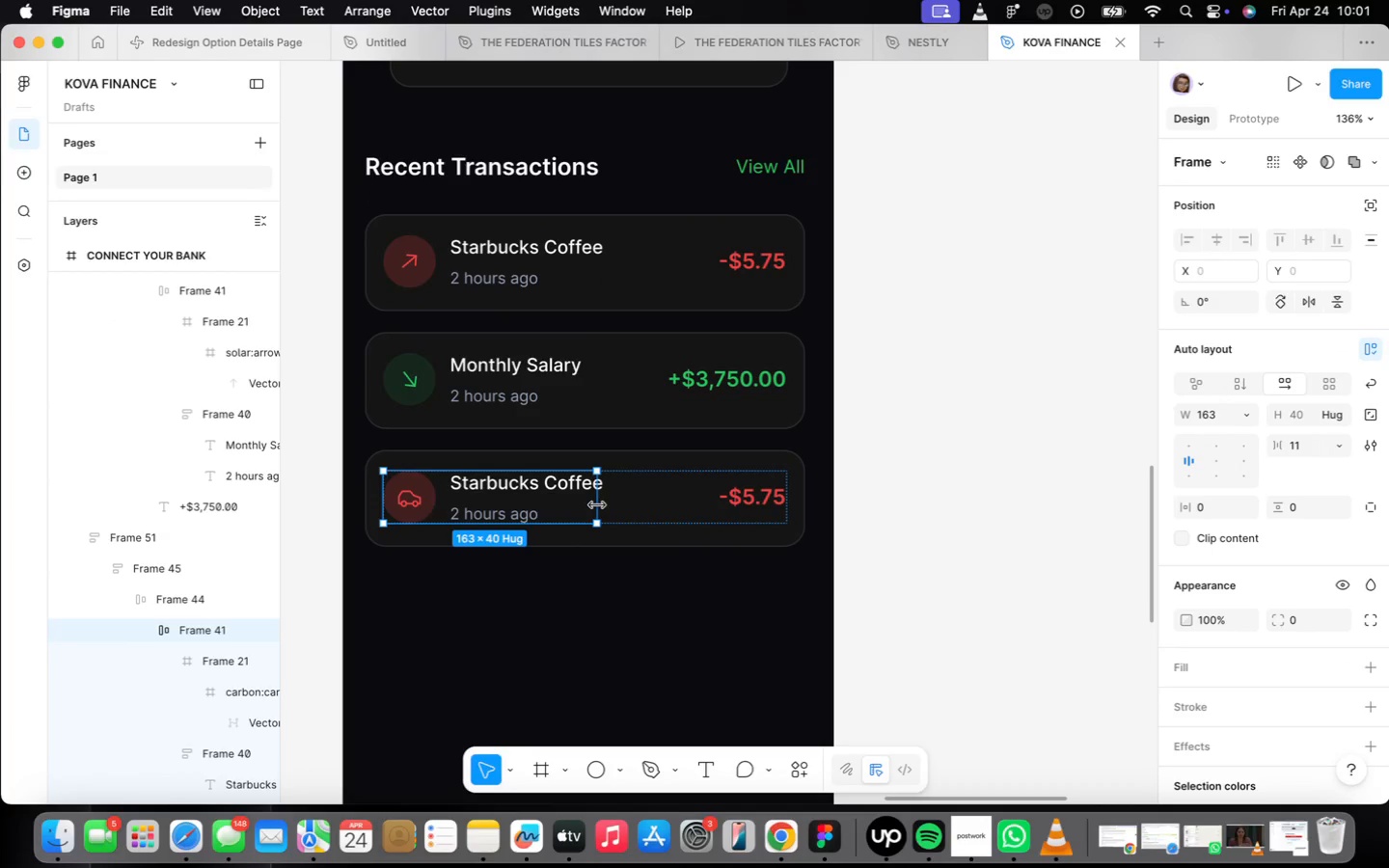 
left_click_drag(start_coordinate=[597, 505], to_coordinate=[607, 504])
 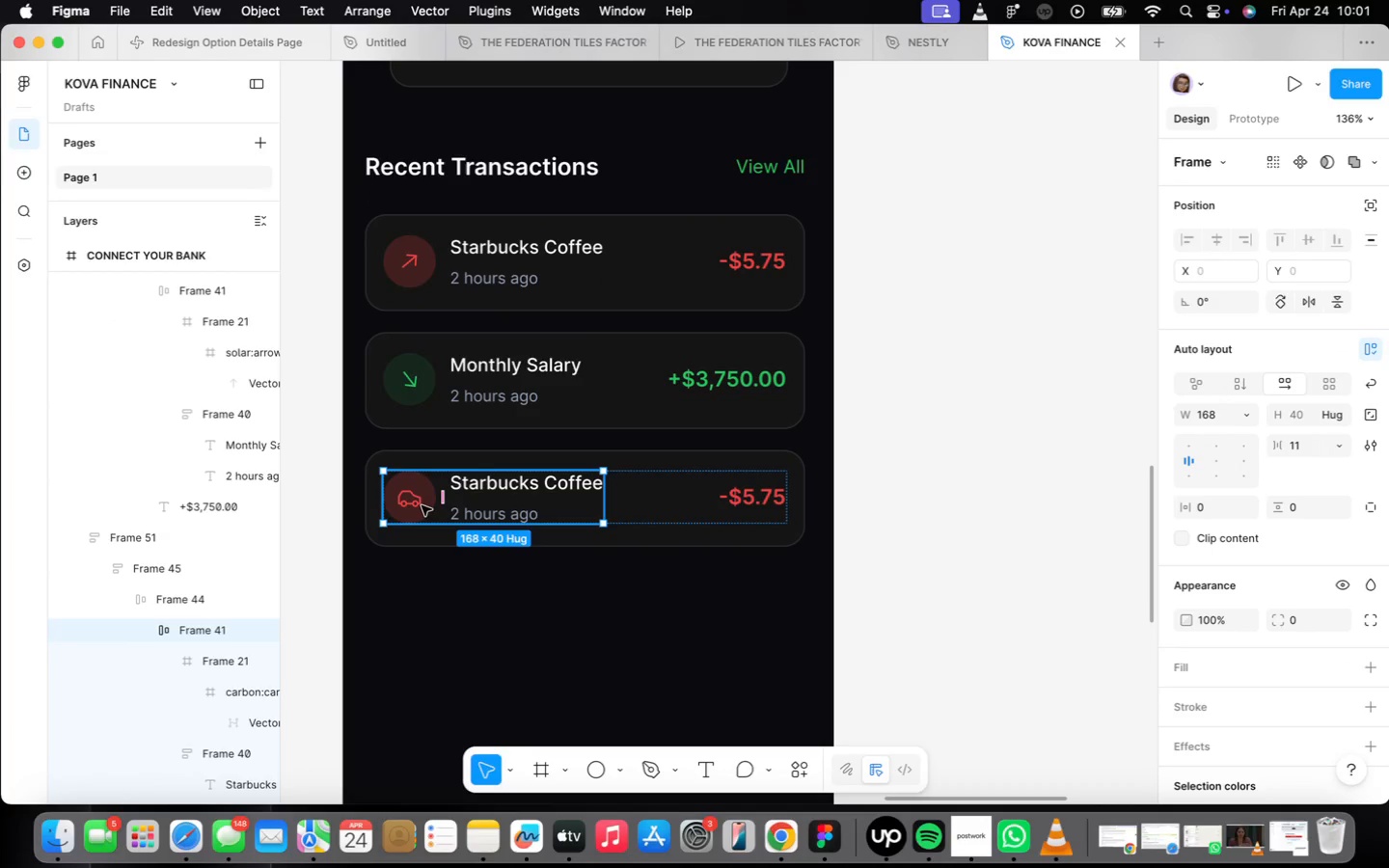 
double_click([422, 505])
 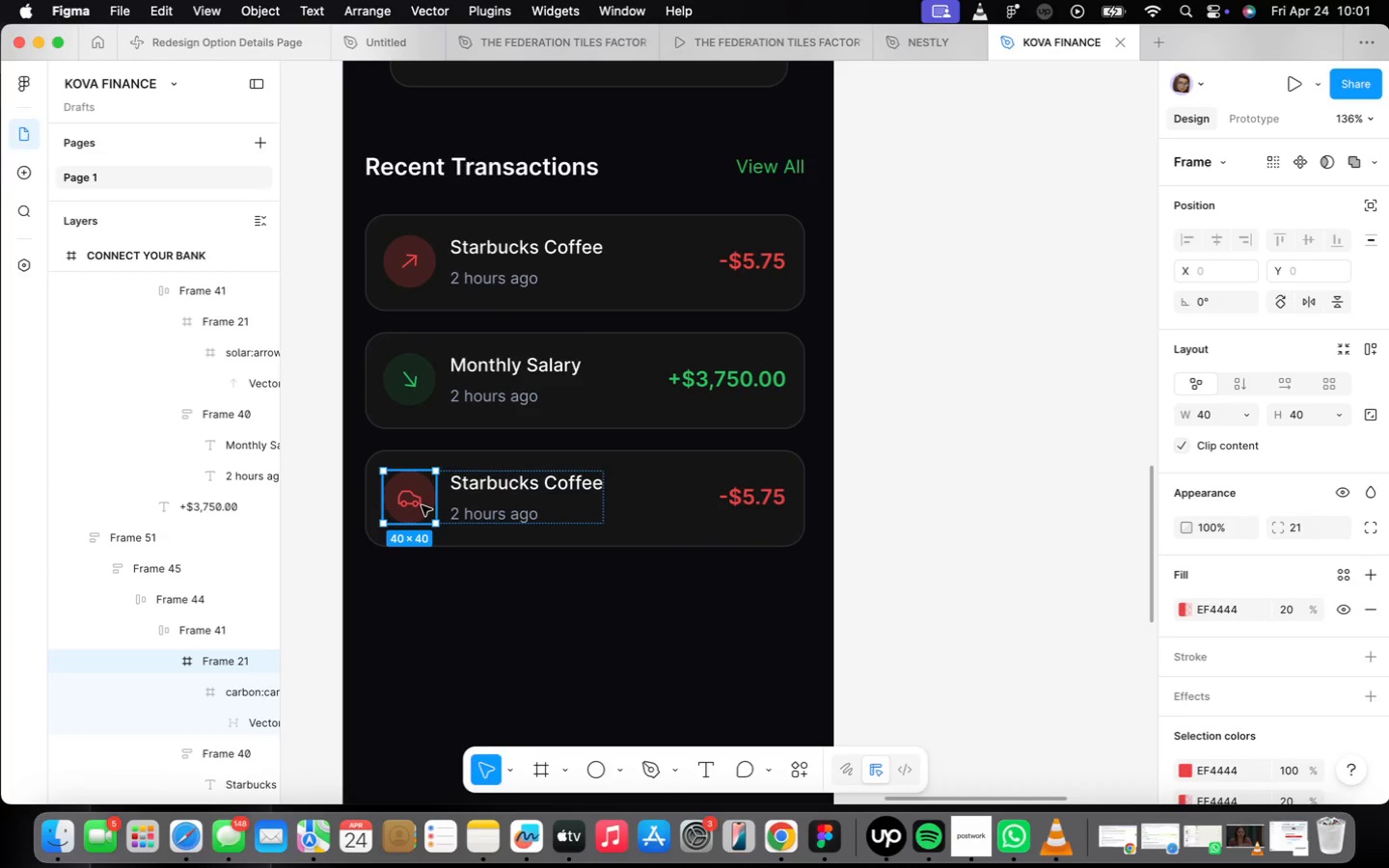 
right_click([422, 505])
 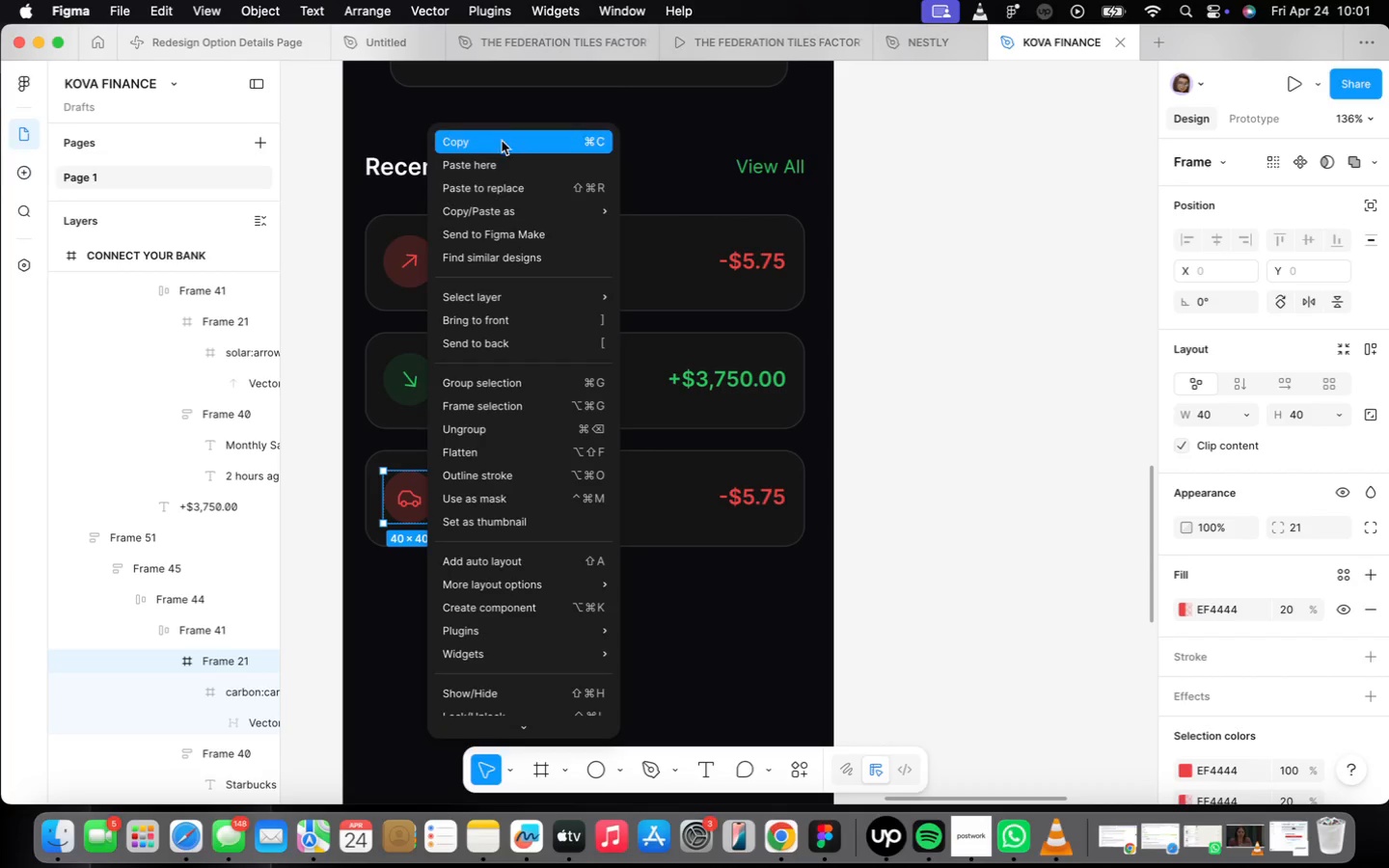 
left_click([501, 189])
 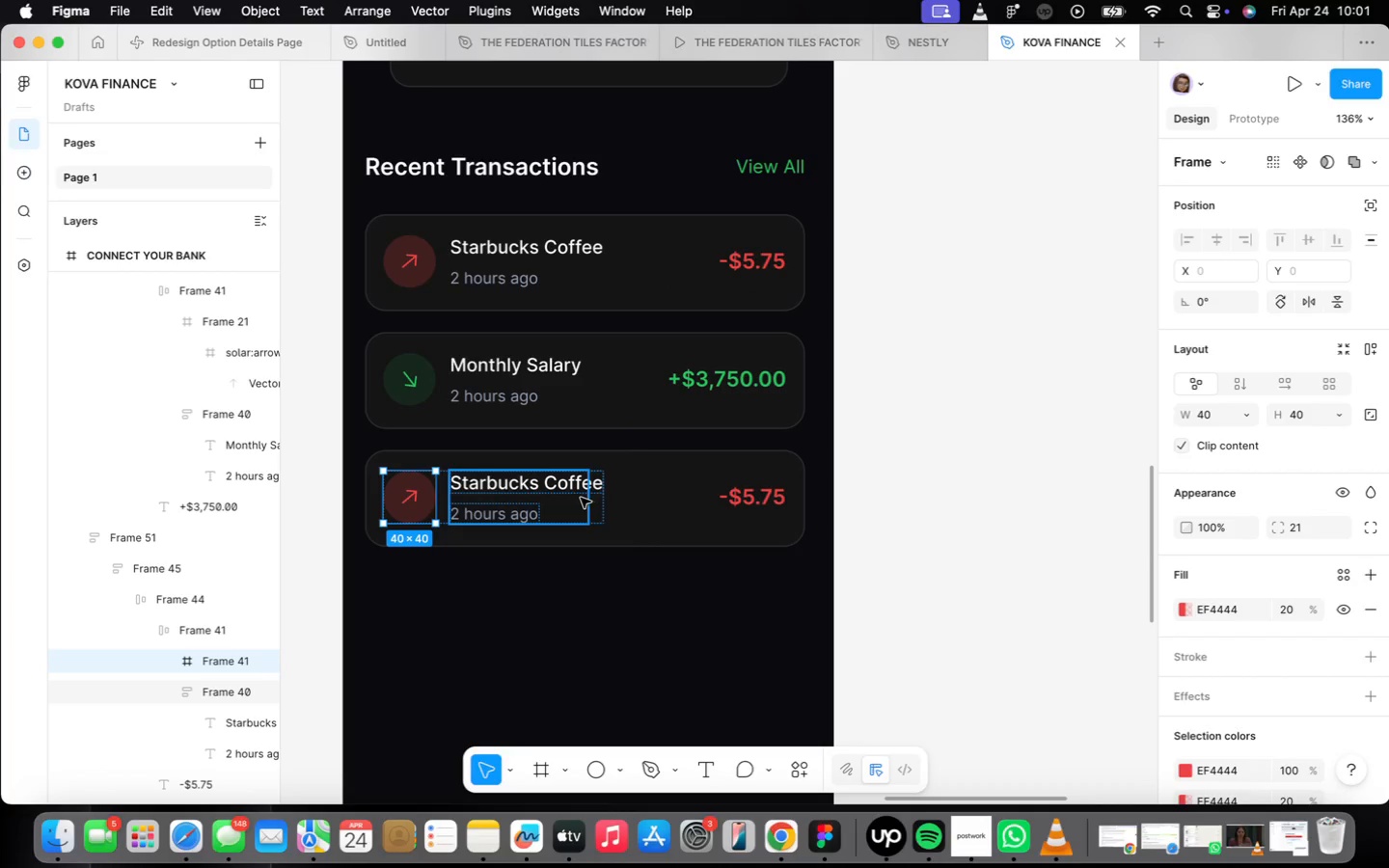 
left_click_drag(start_coordinate=[586, 499], to_coordinate=[603, 503])
 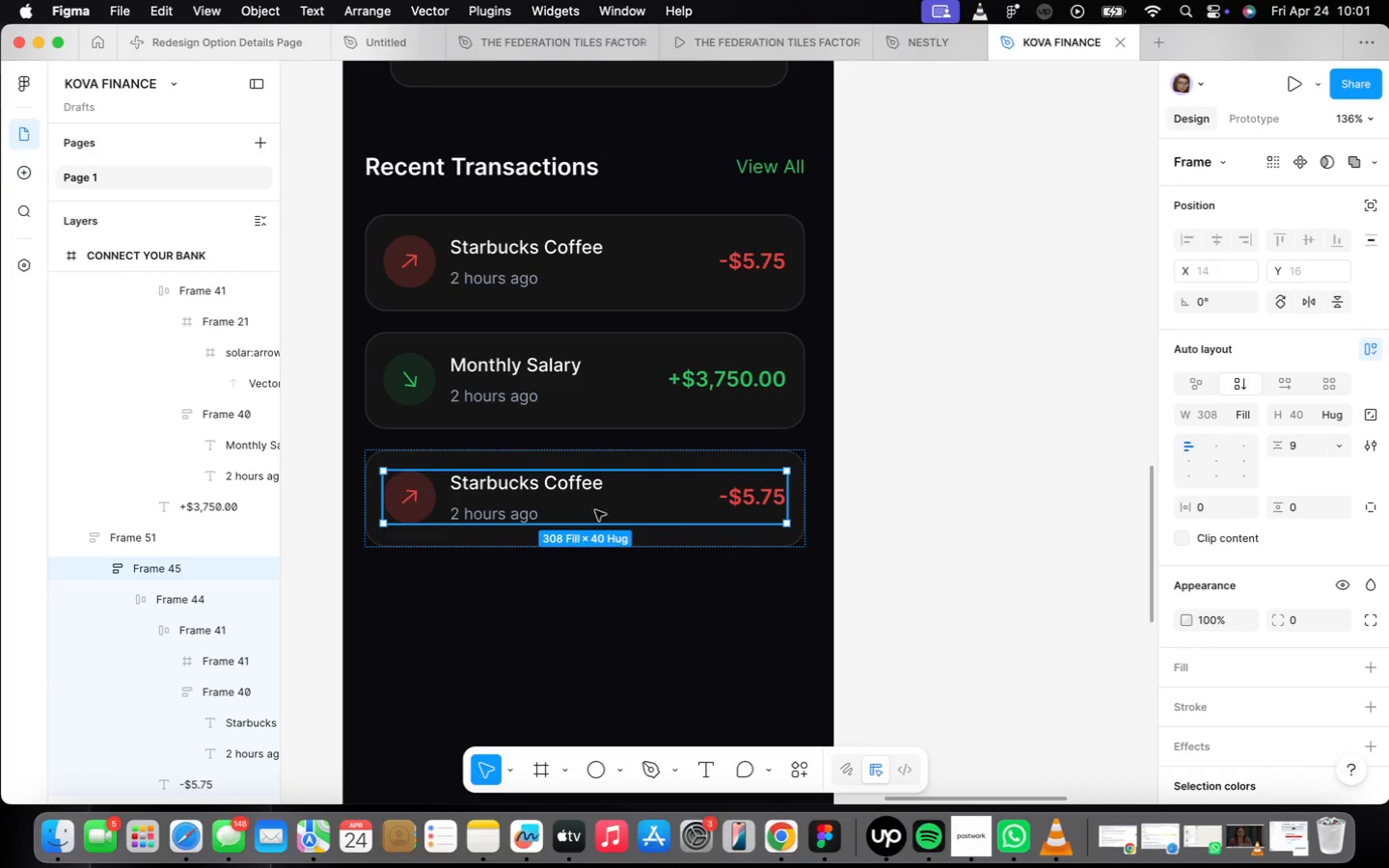 
double_click([529, 503])
 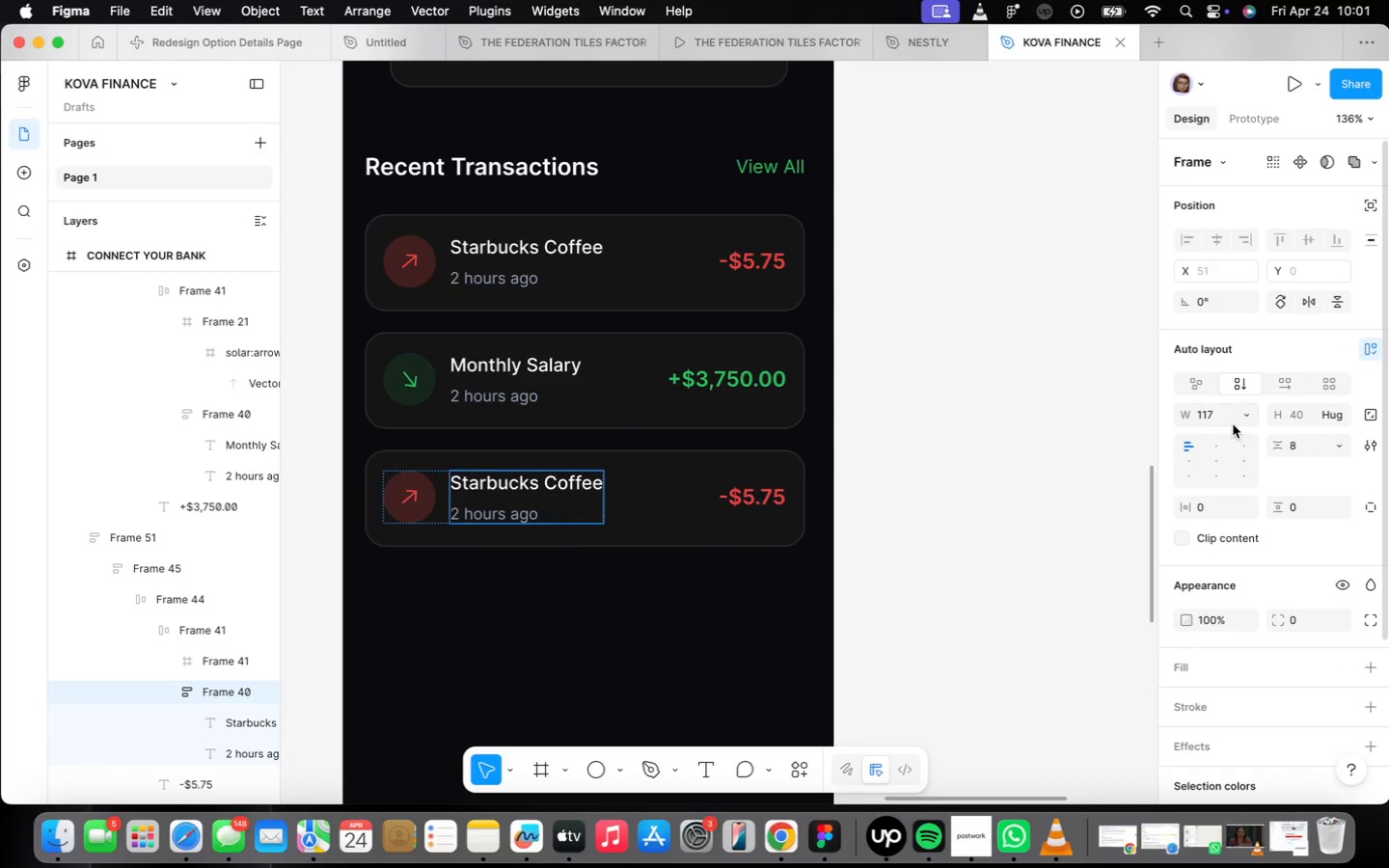 
left_click([1254, 424])
 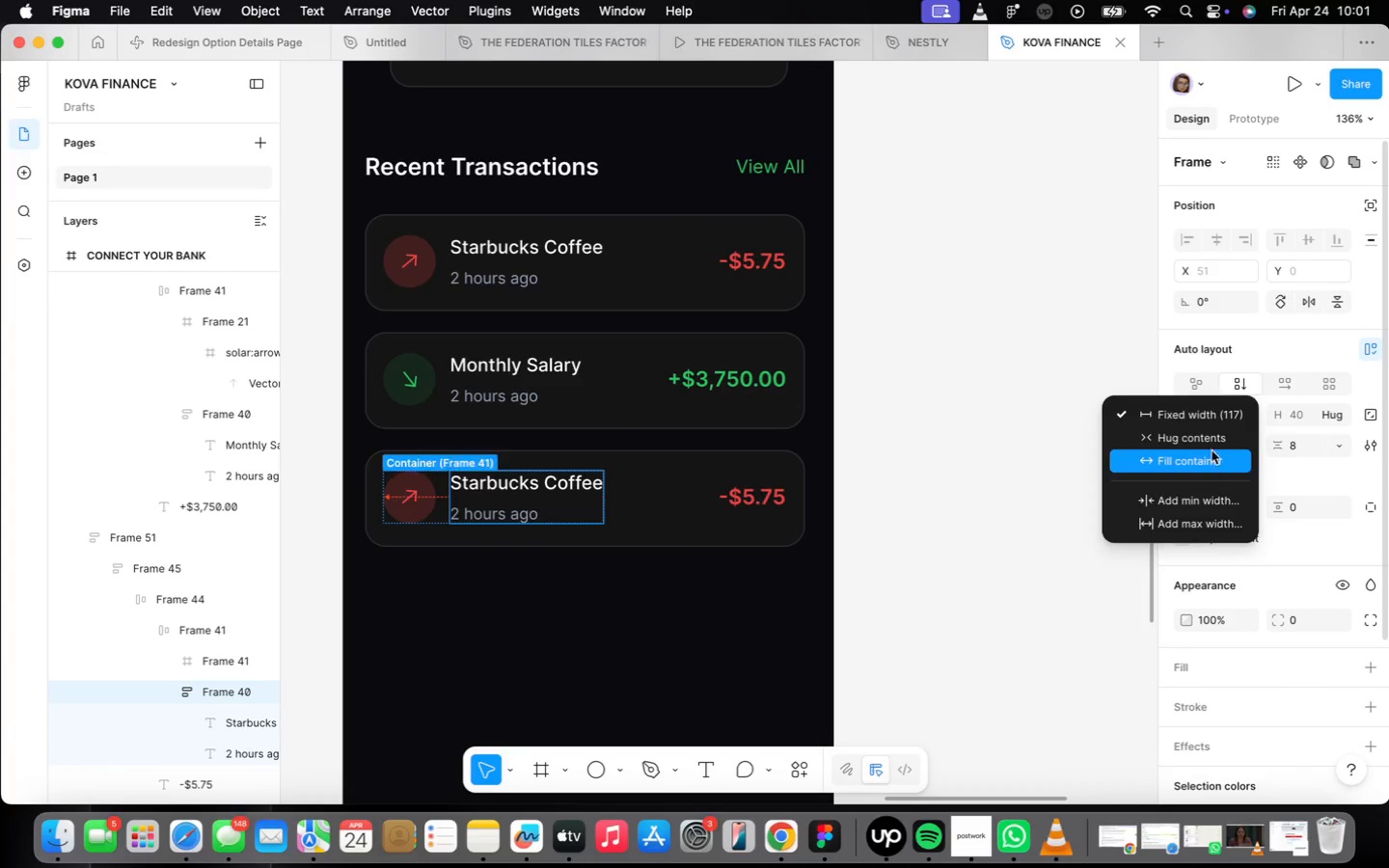 
left_click([1211, 438])
 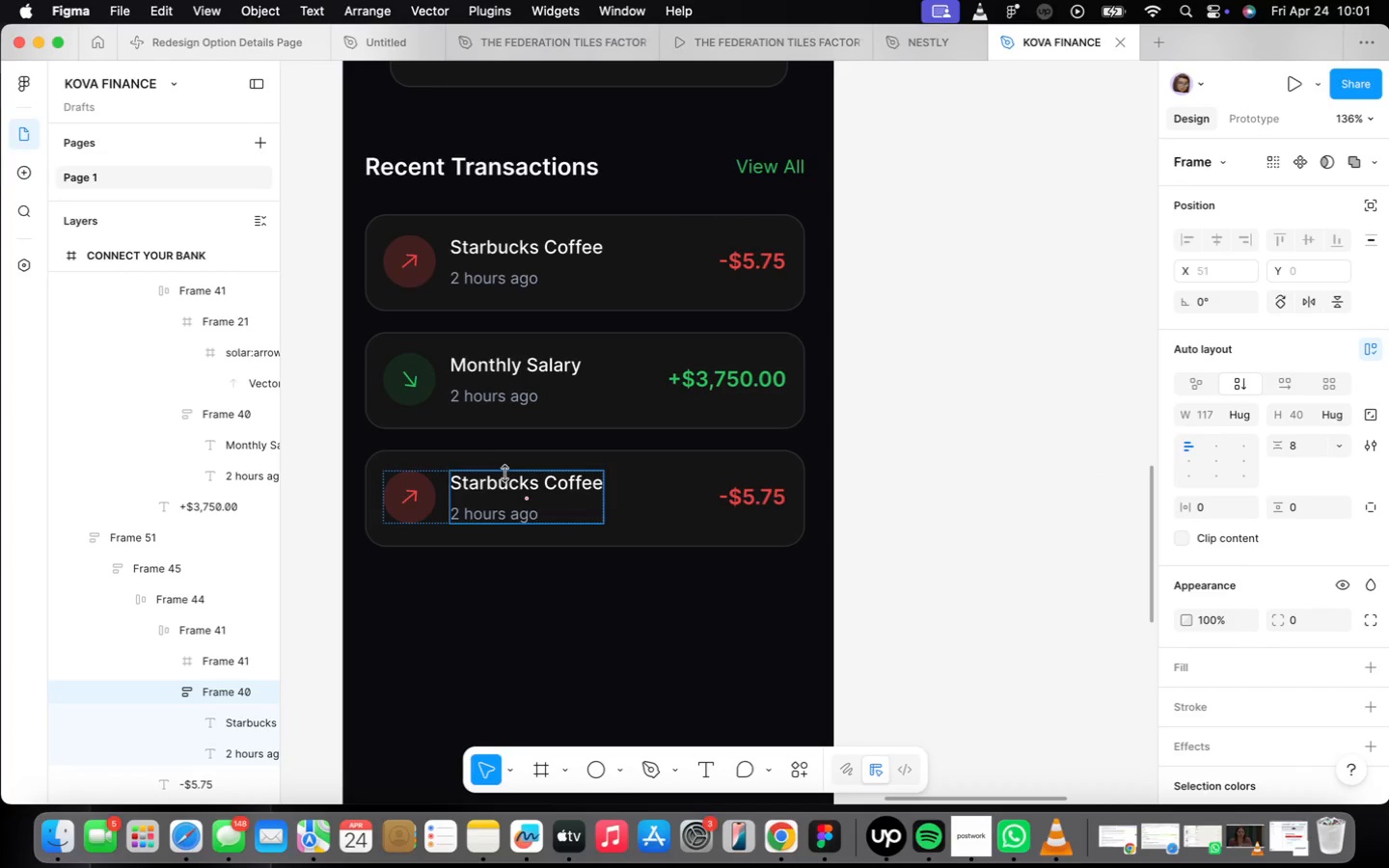 
double_click([522, 507])
 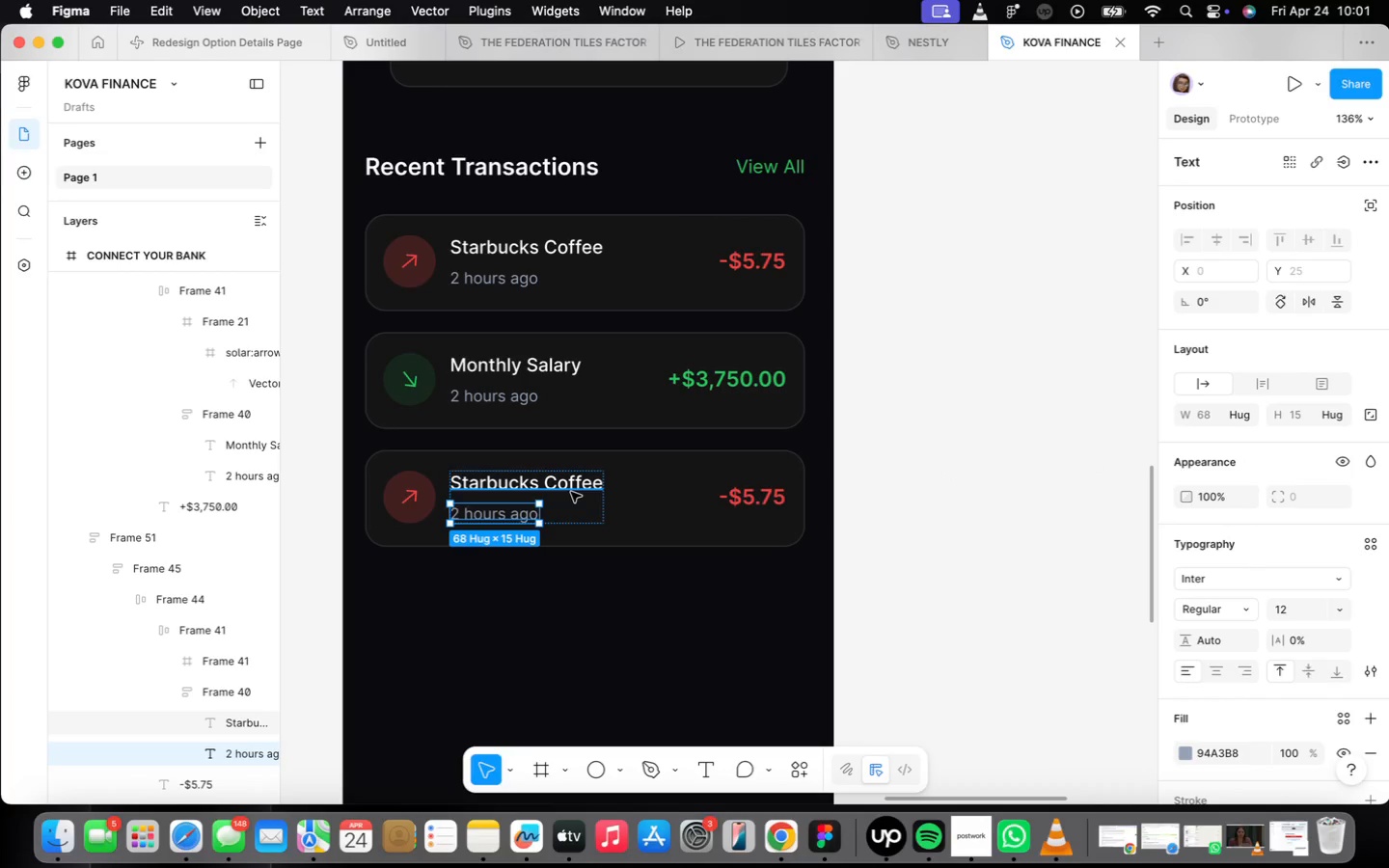 
left_click([571, 492])
 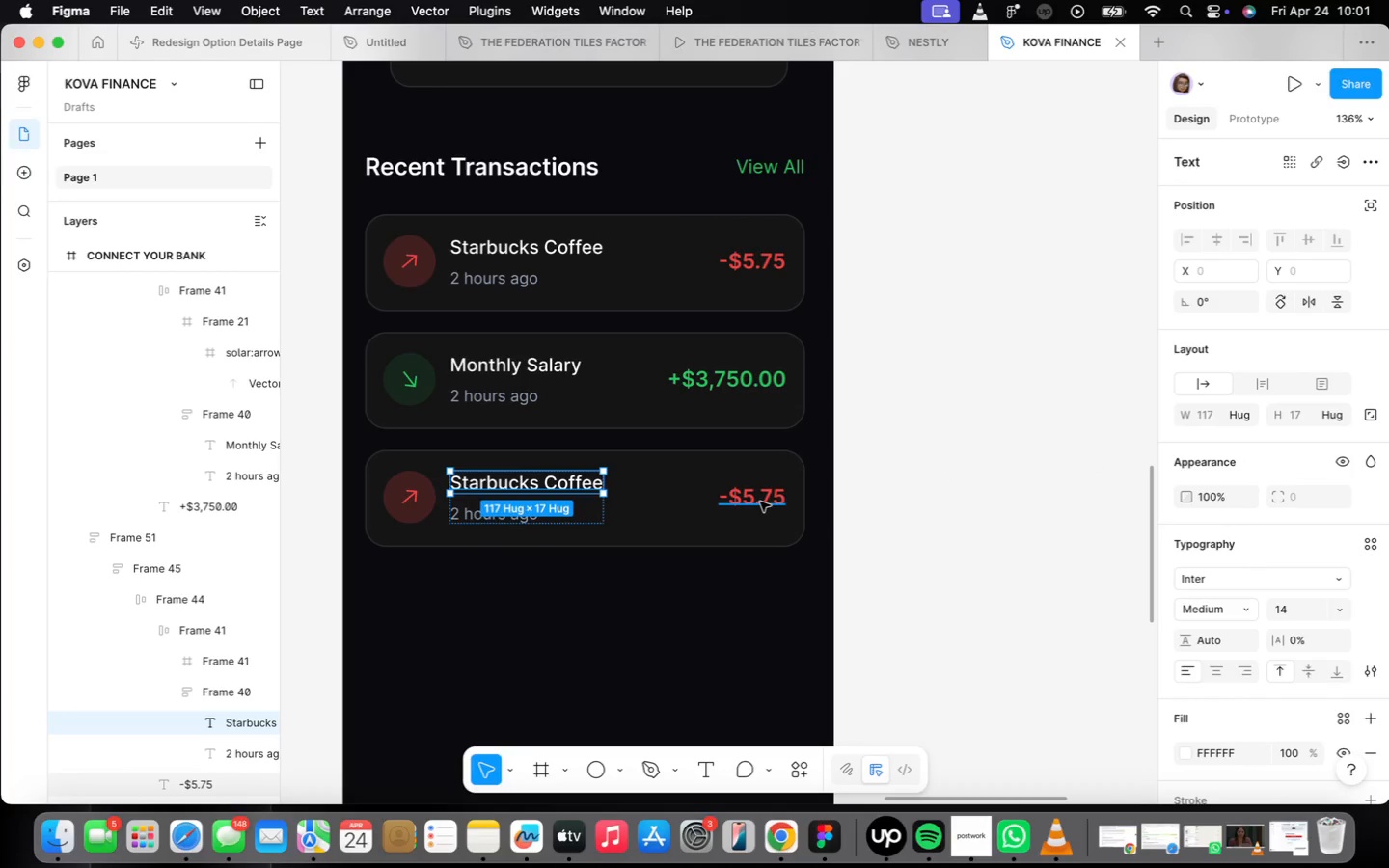 
left_click([760, 502])
 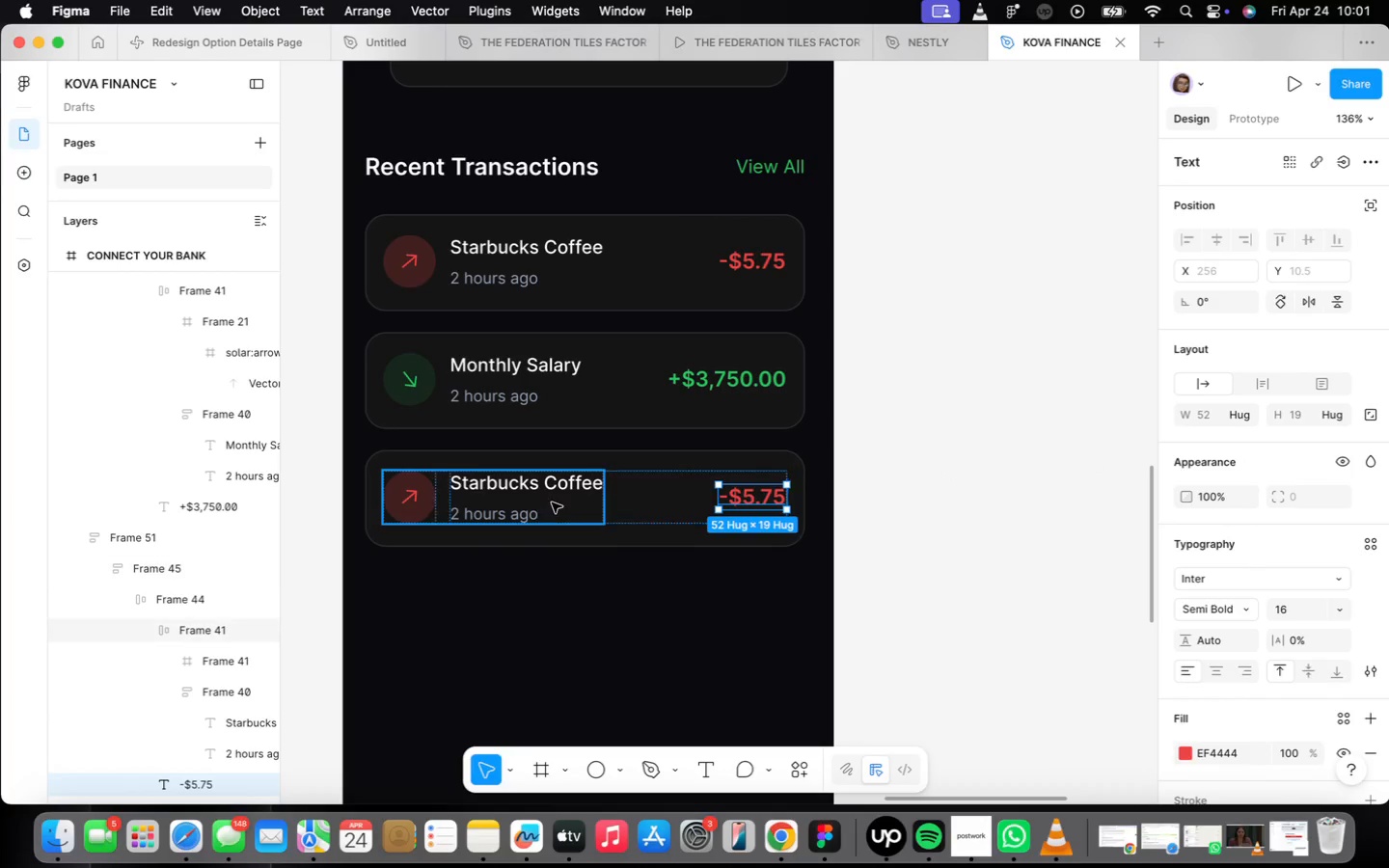 
left_click([546, 503])
 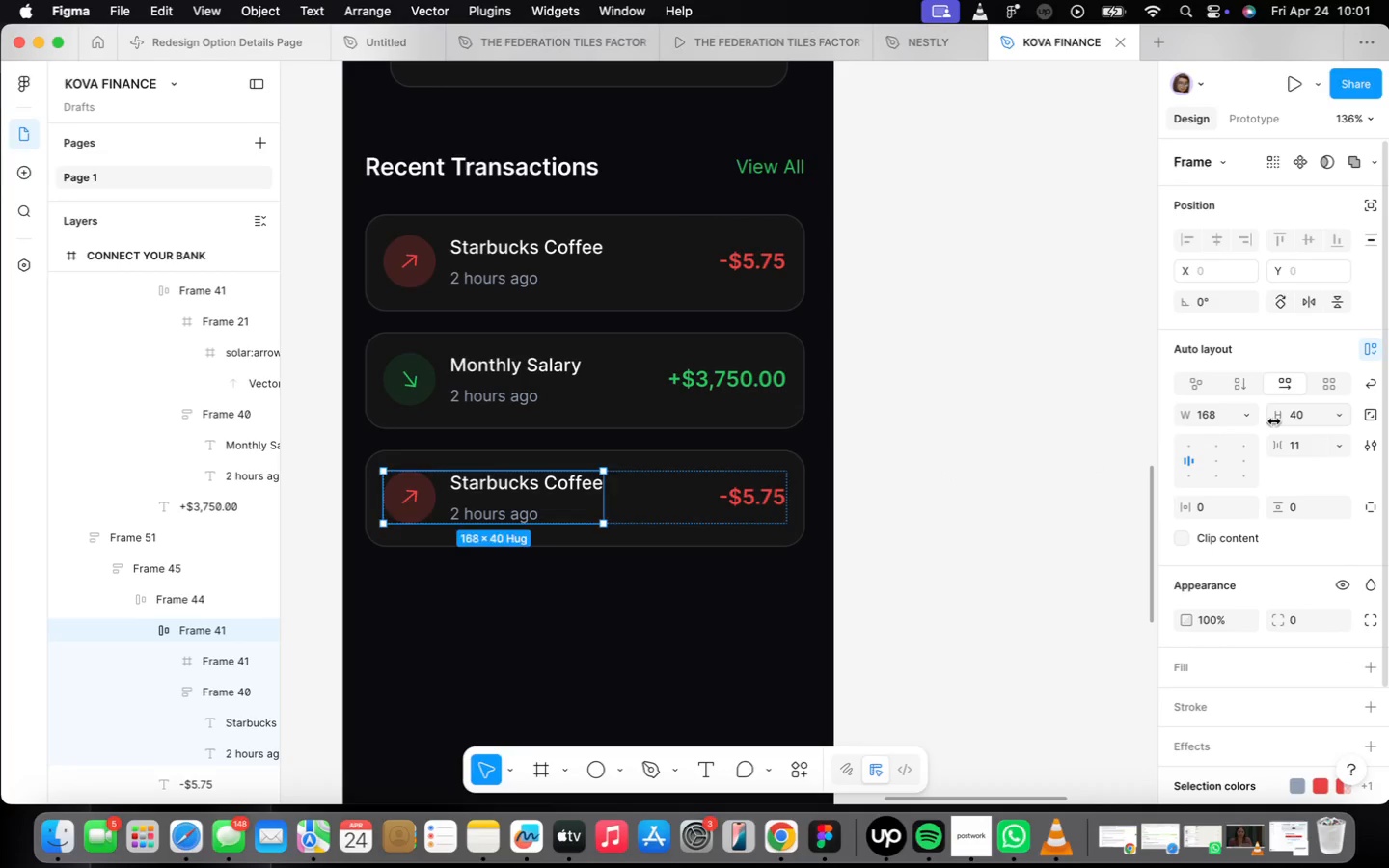 
left_click([1254, 410])
 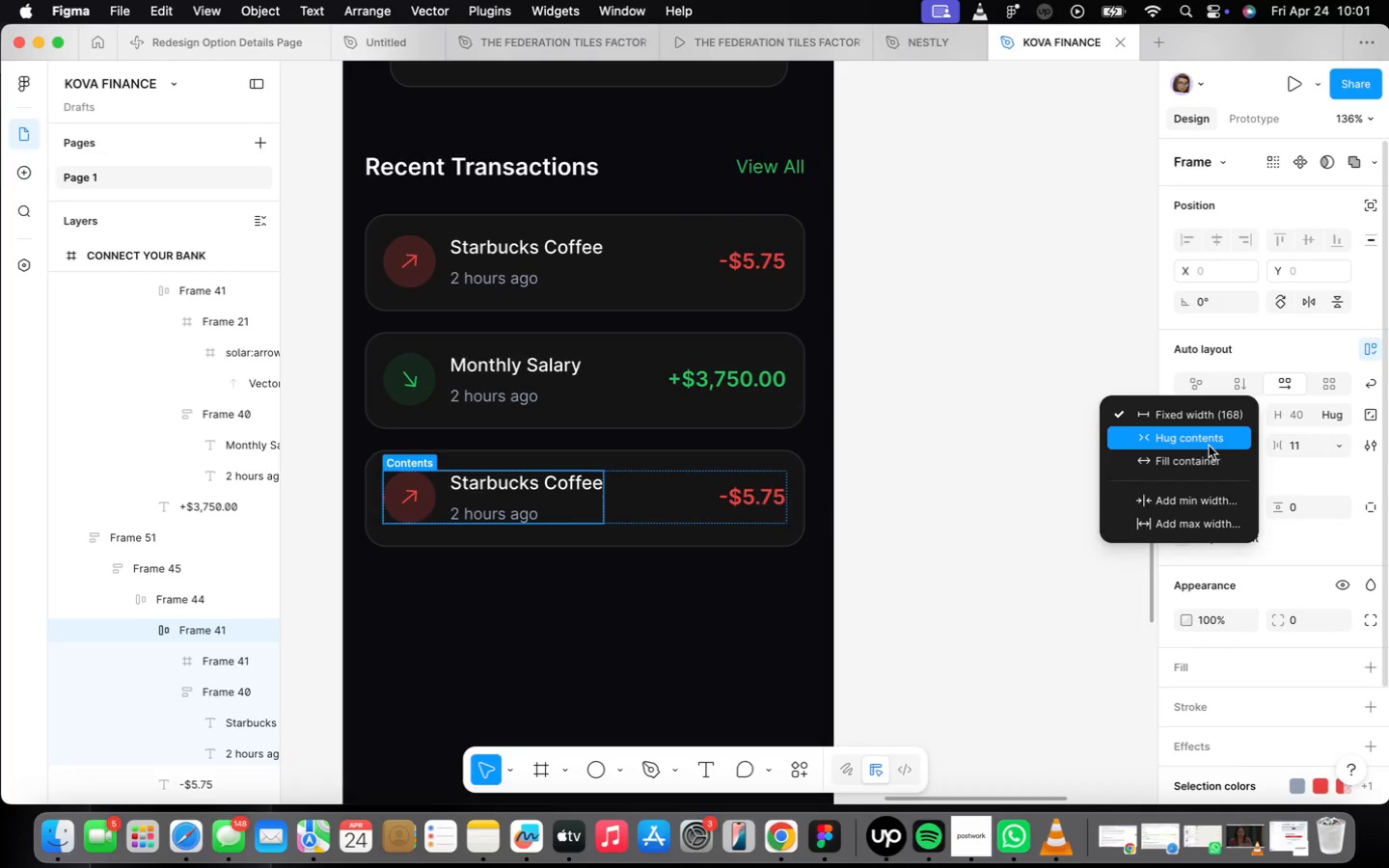 
left_click([1209, 446])
 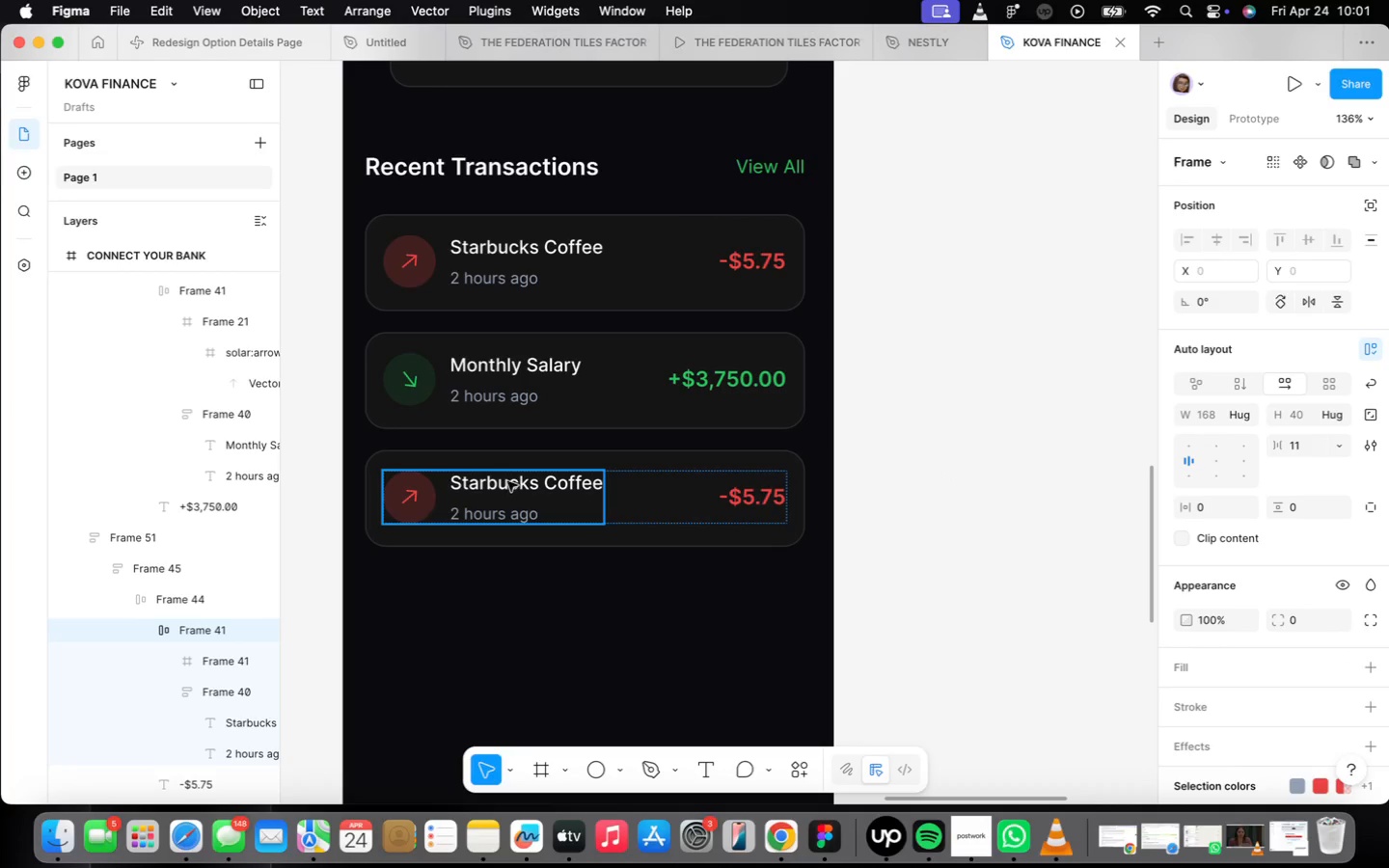 
double_click([505, 477])
 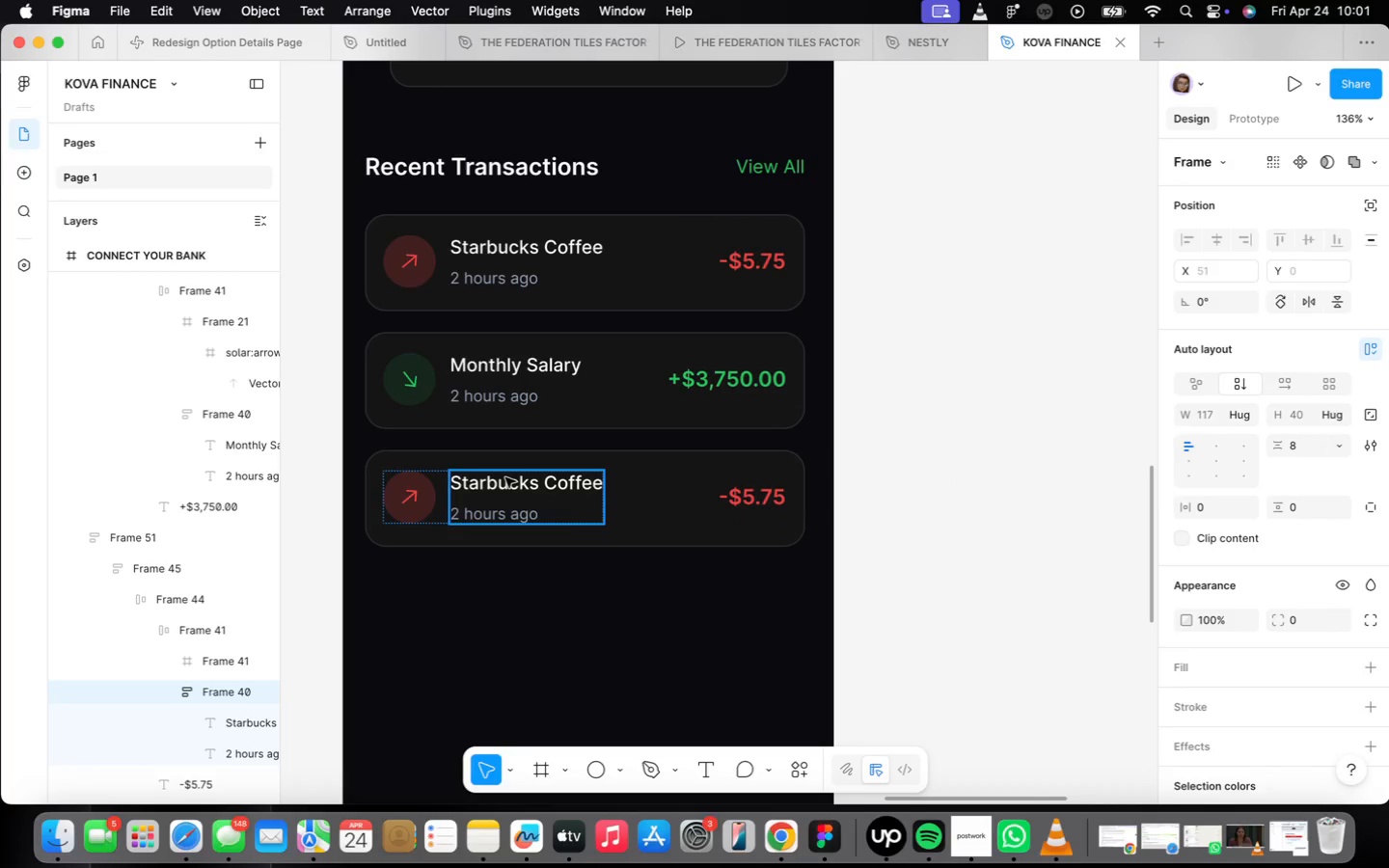 
triple_click([505, 477])
 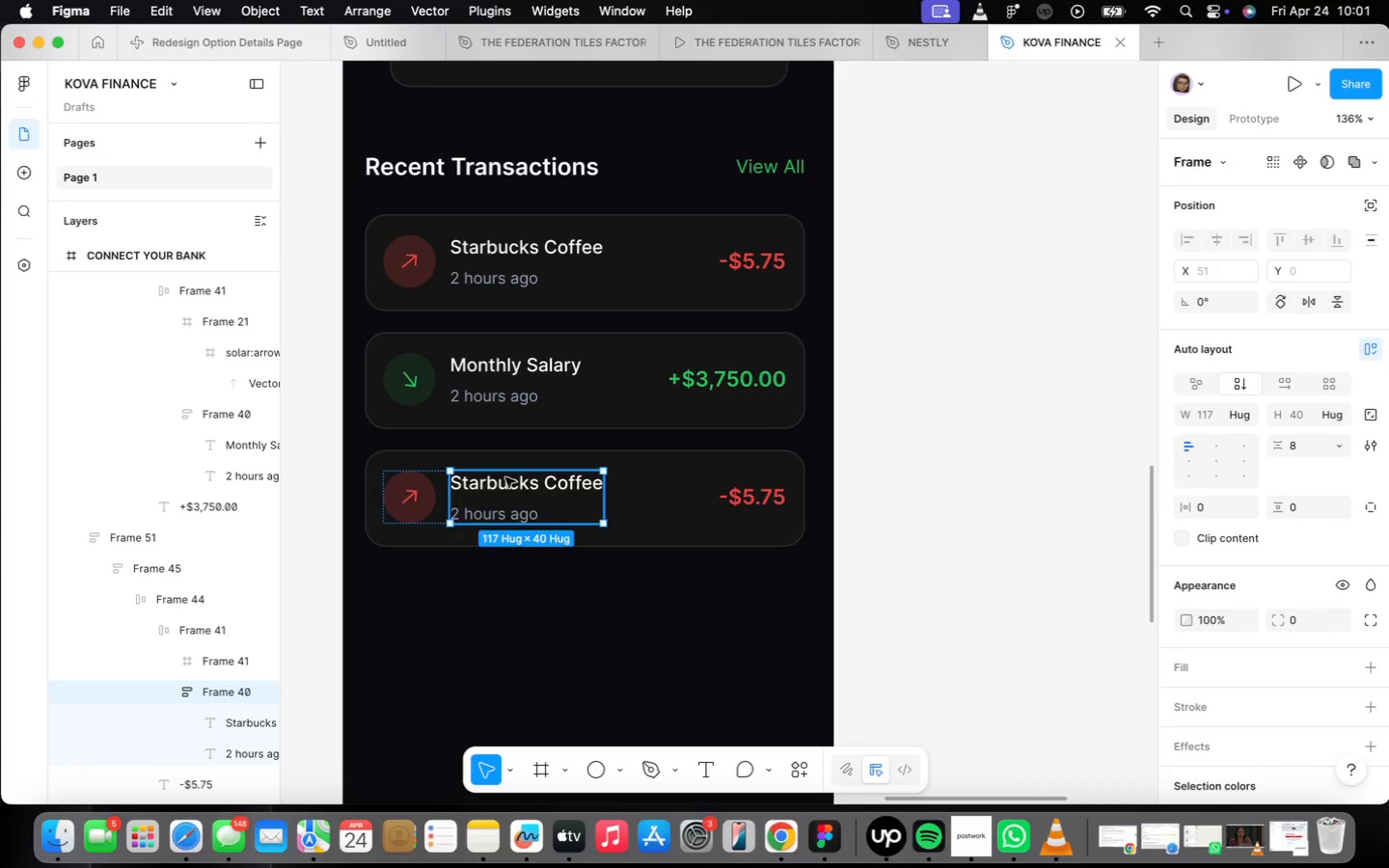 
triple_click([505, 477])
 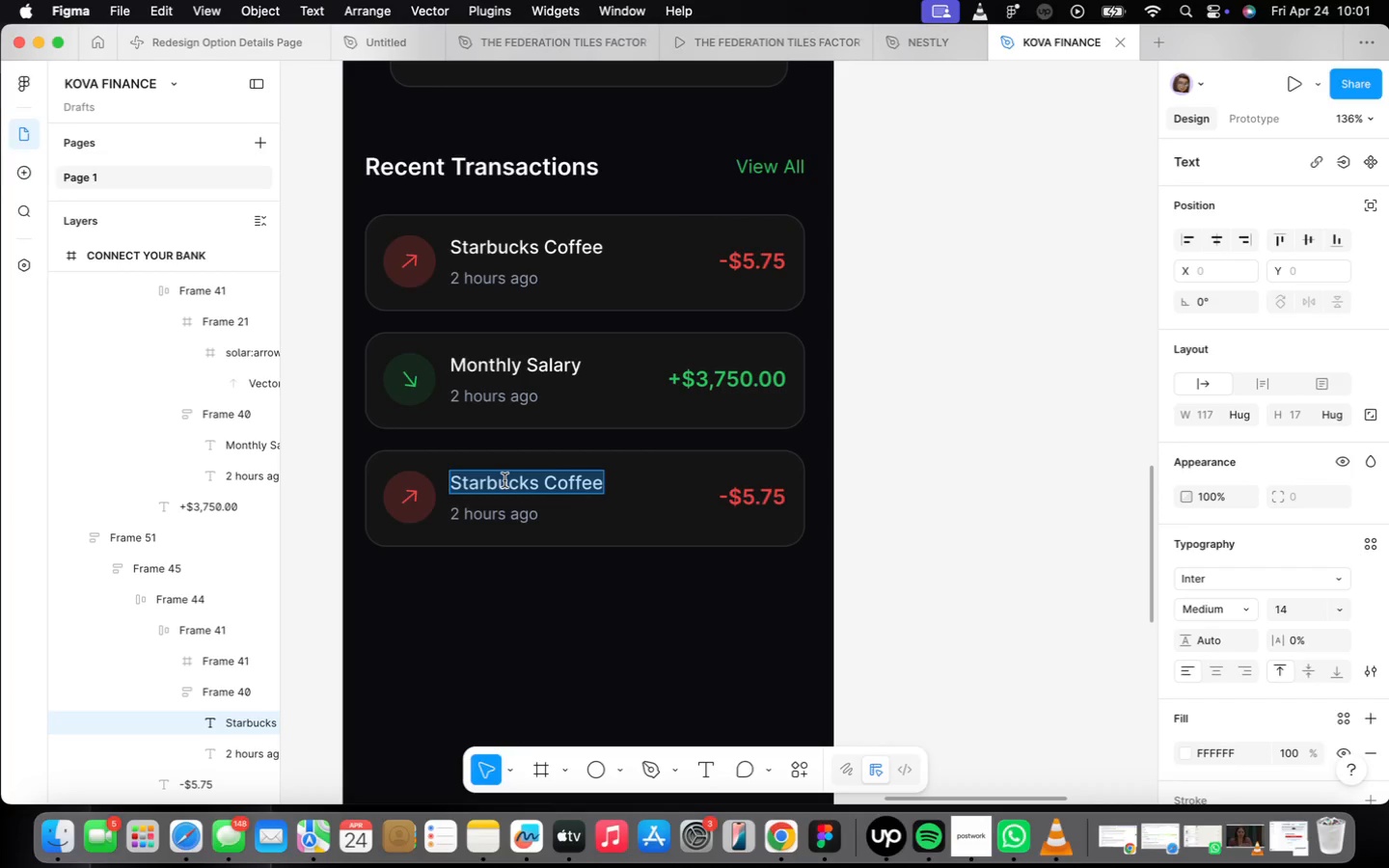 
type(Amazon Purchase)
 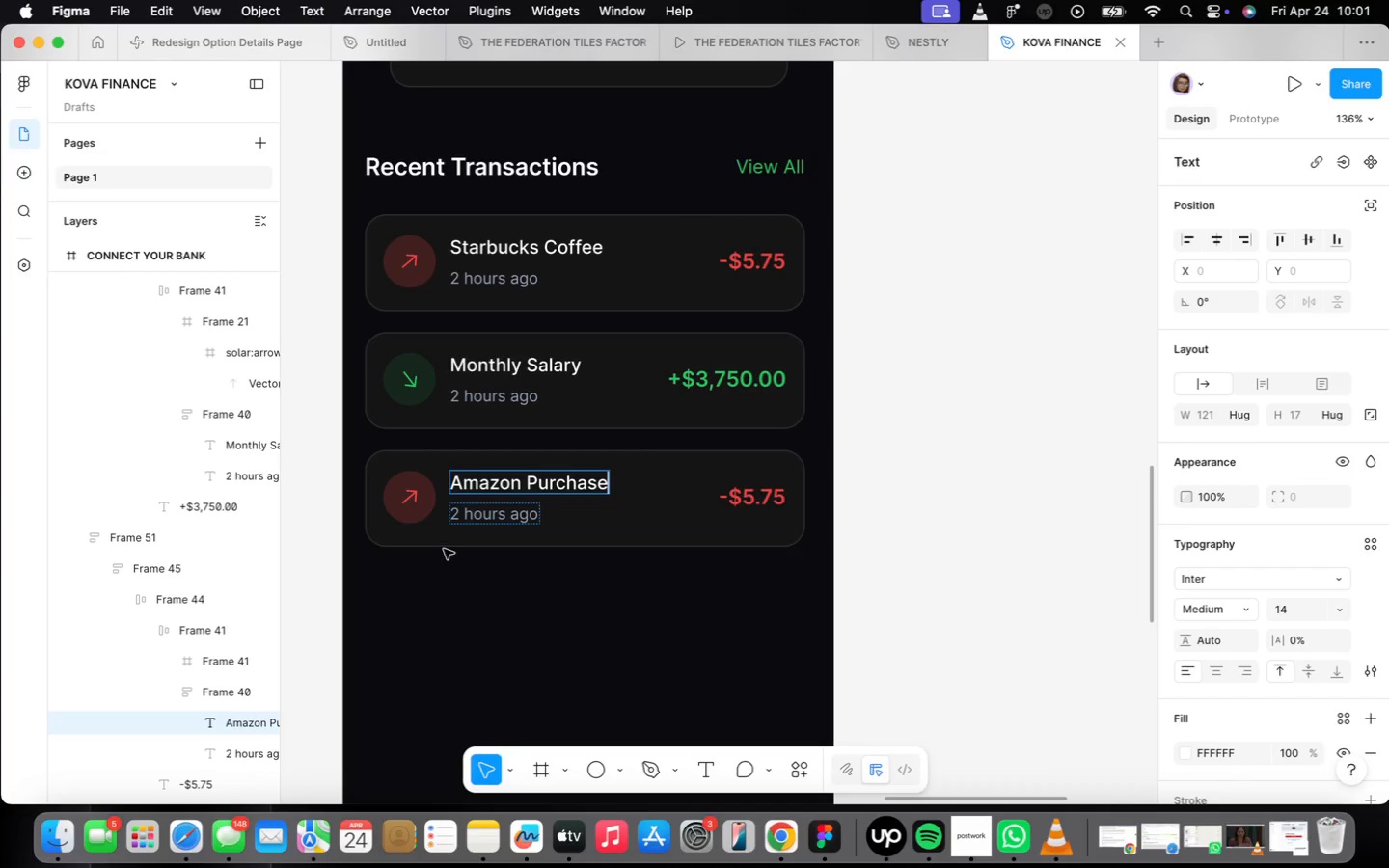 
double_click([474, 506])
 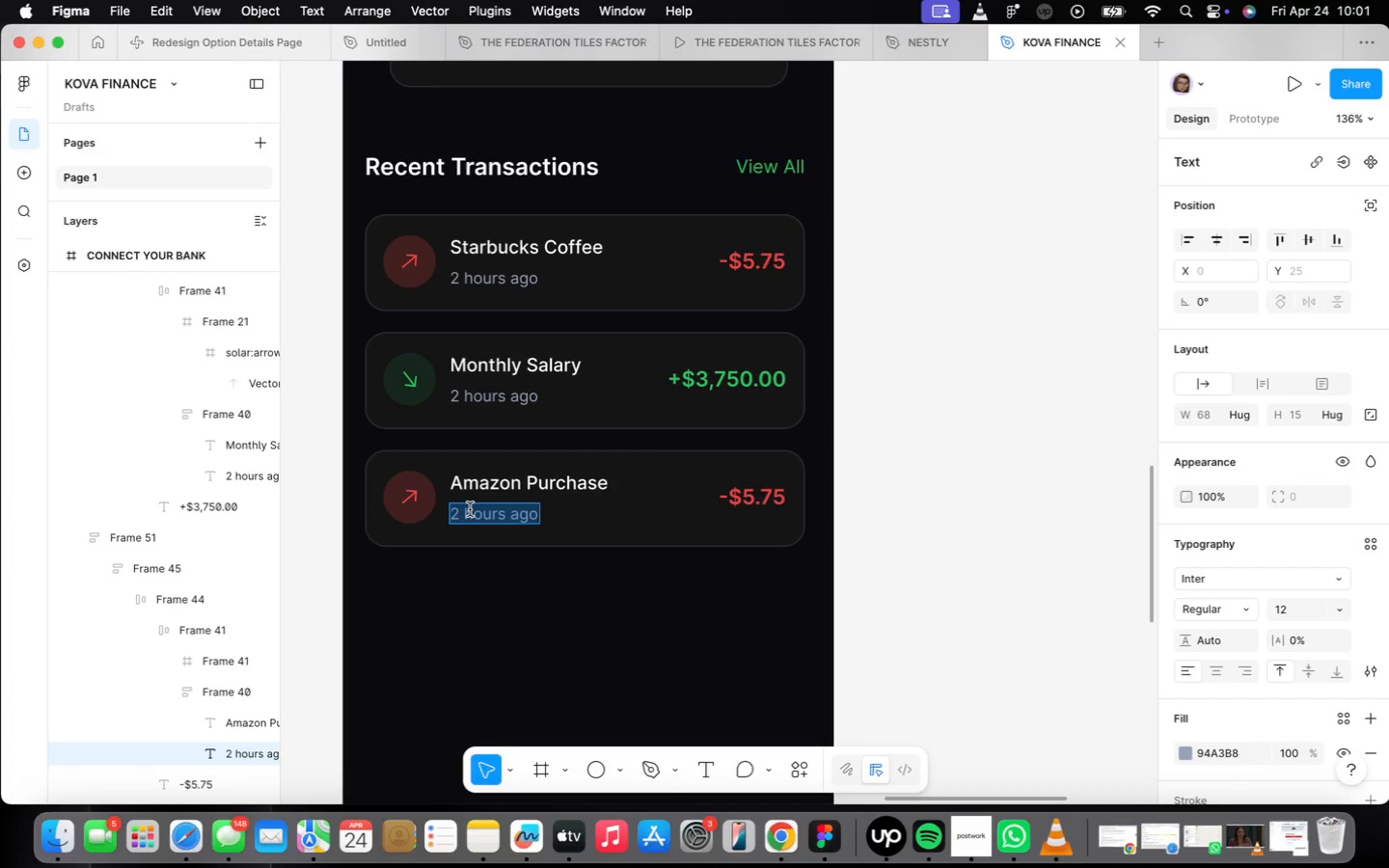 
type(2 dats ago)
 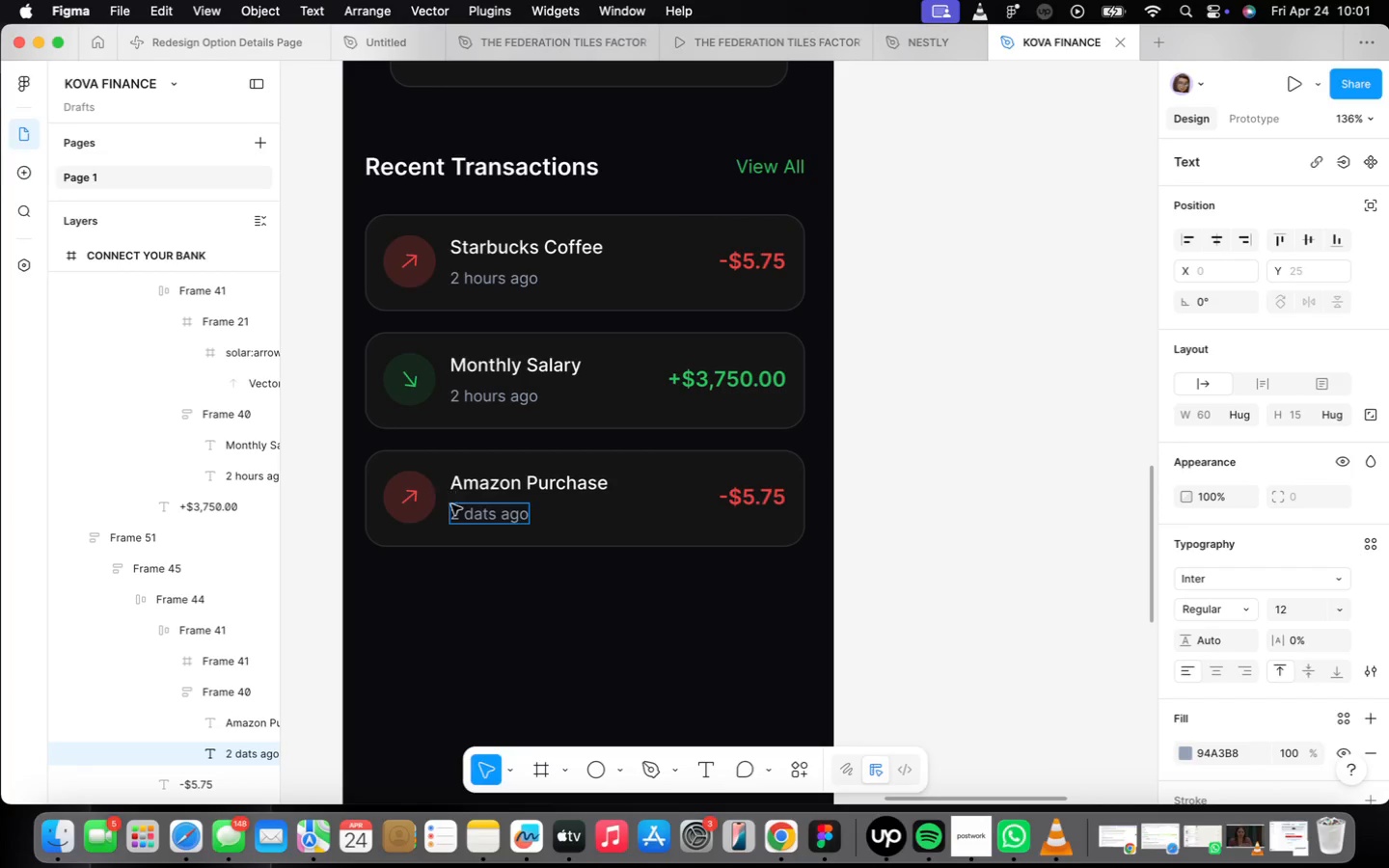 
left_click_drag(start_coordinate=[605, 565], to_coordinate=[602, 556])
 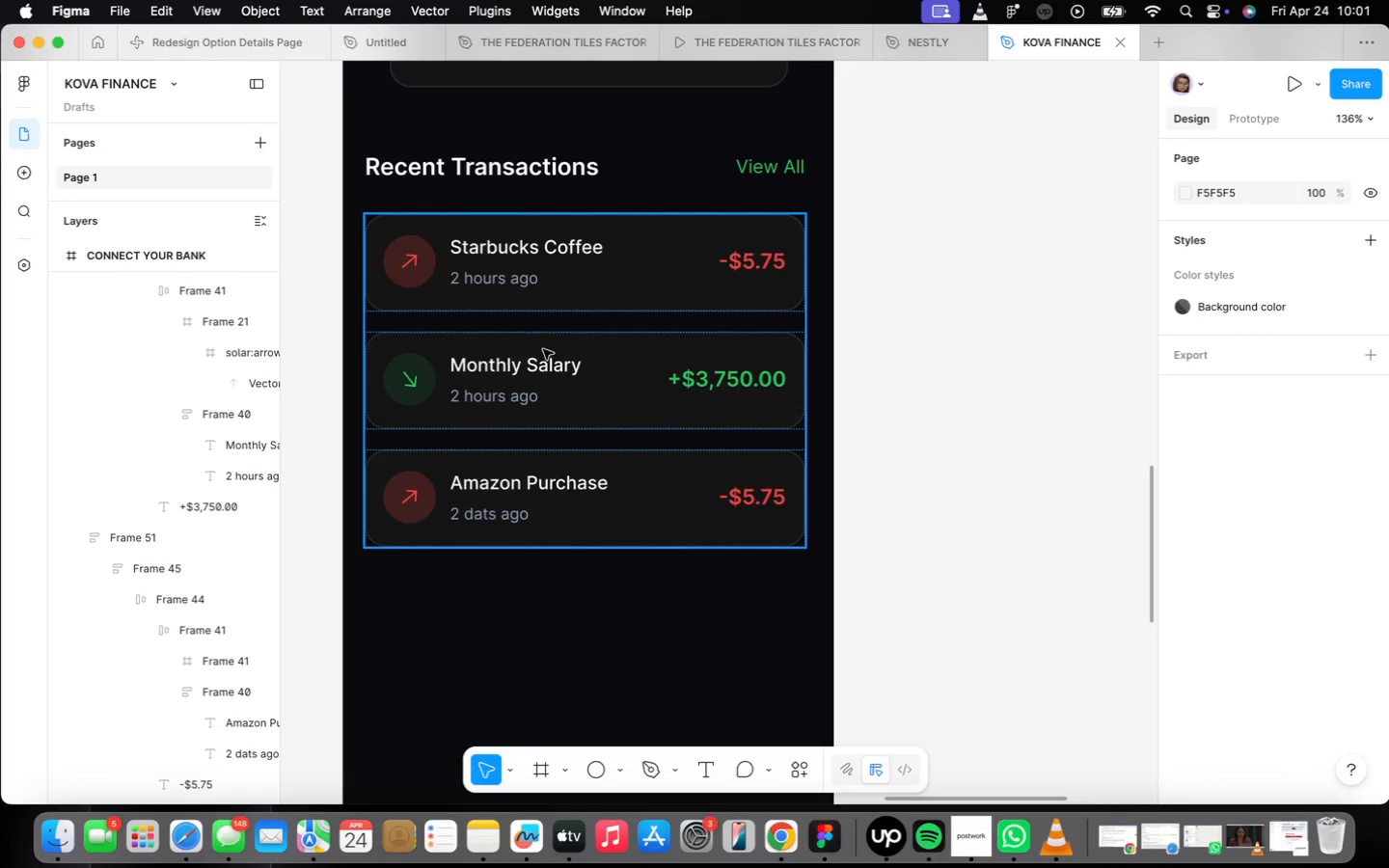 
double_click([518, 385])
 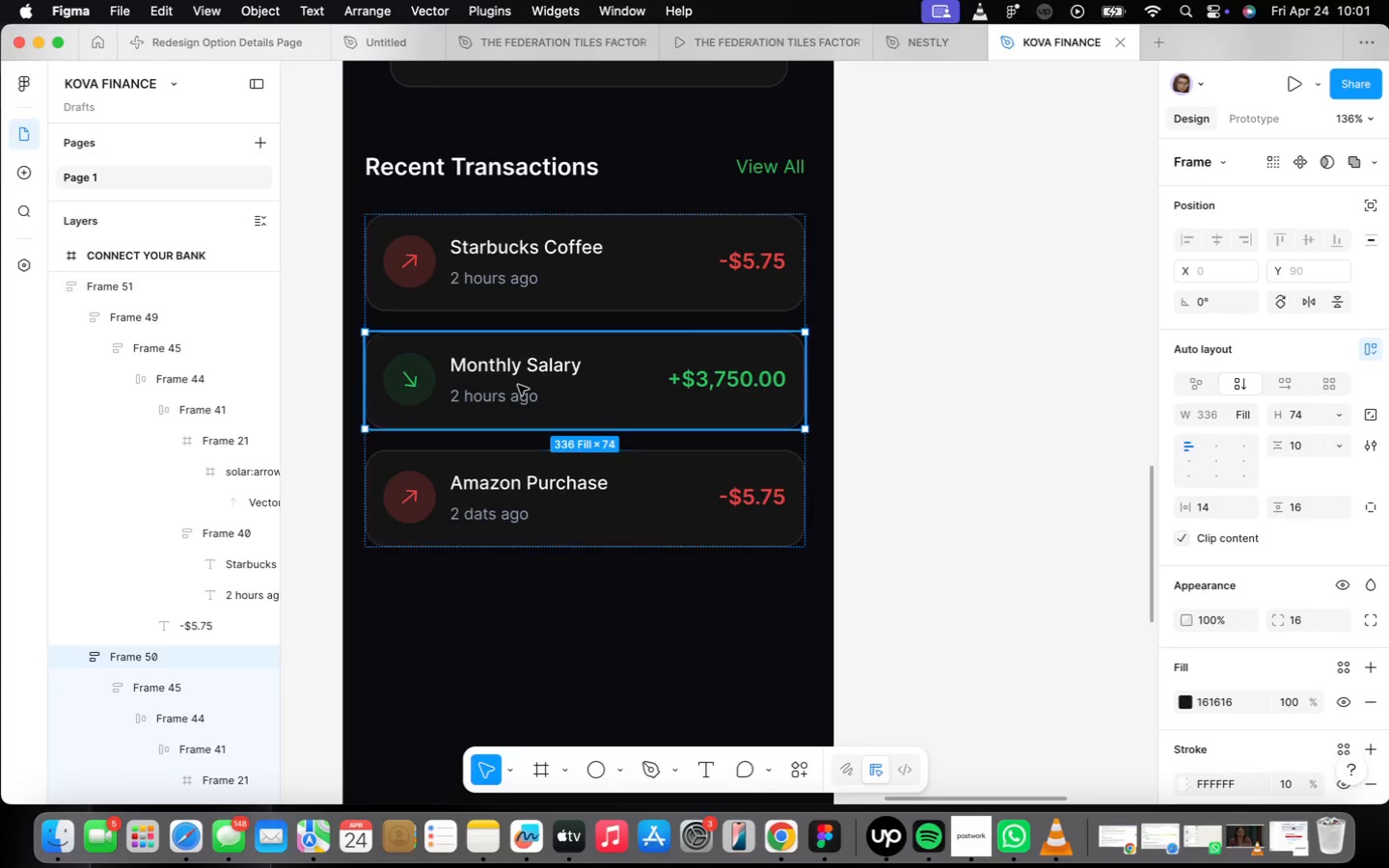 
triple_click([518, 385])
 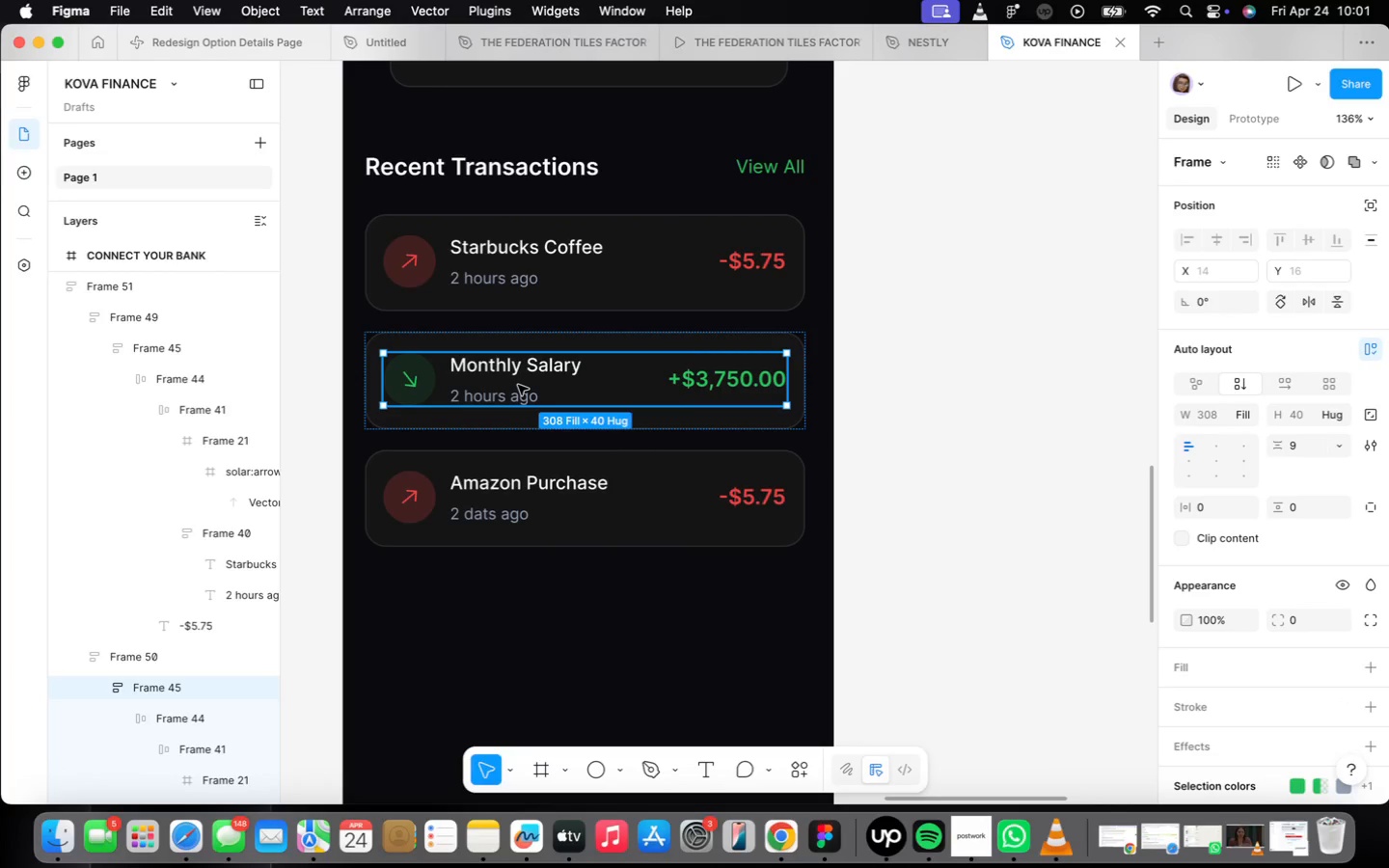 
triple_click([518, 385])
 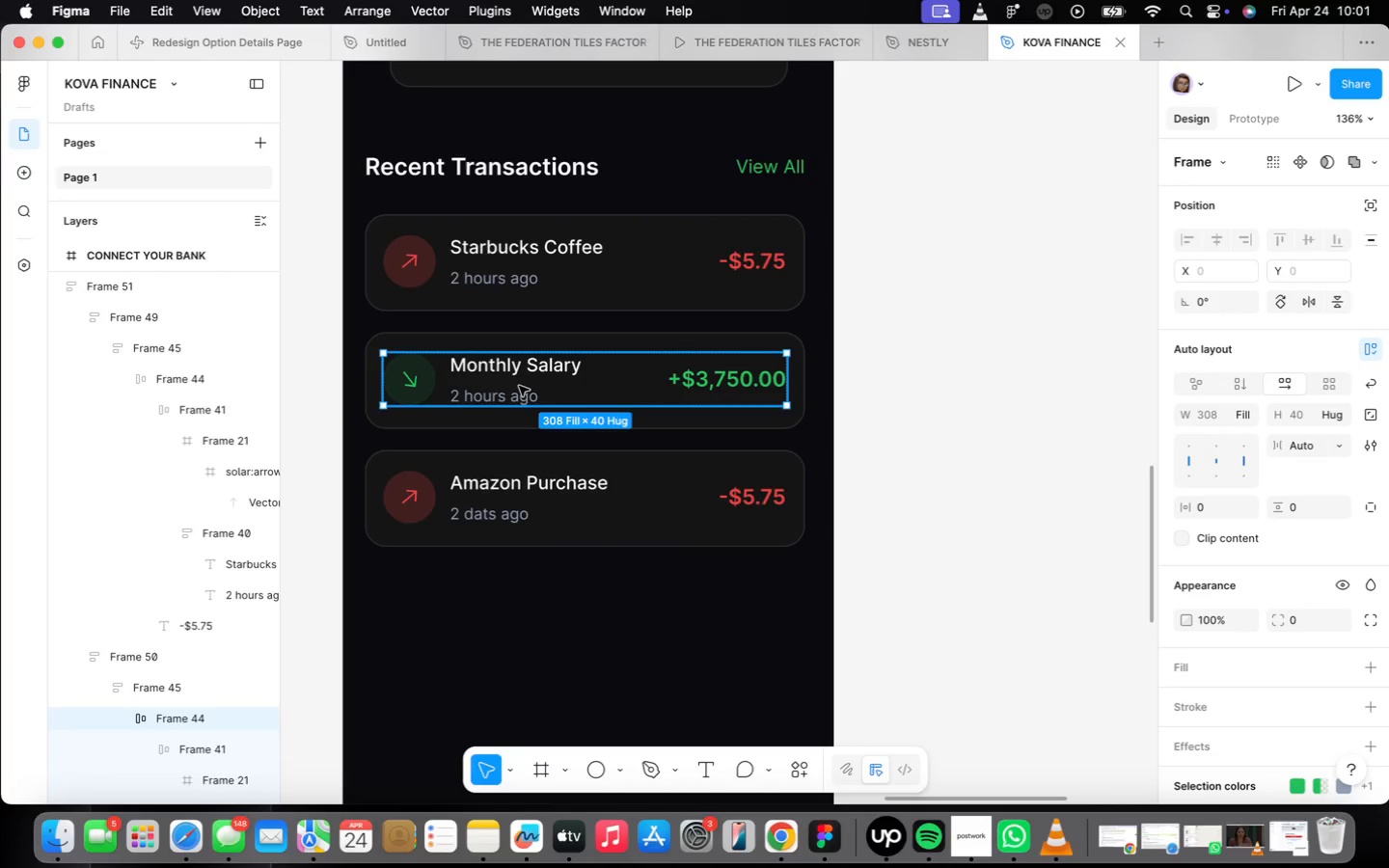 
triple_click([519, 386])
 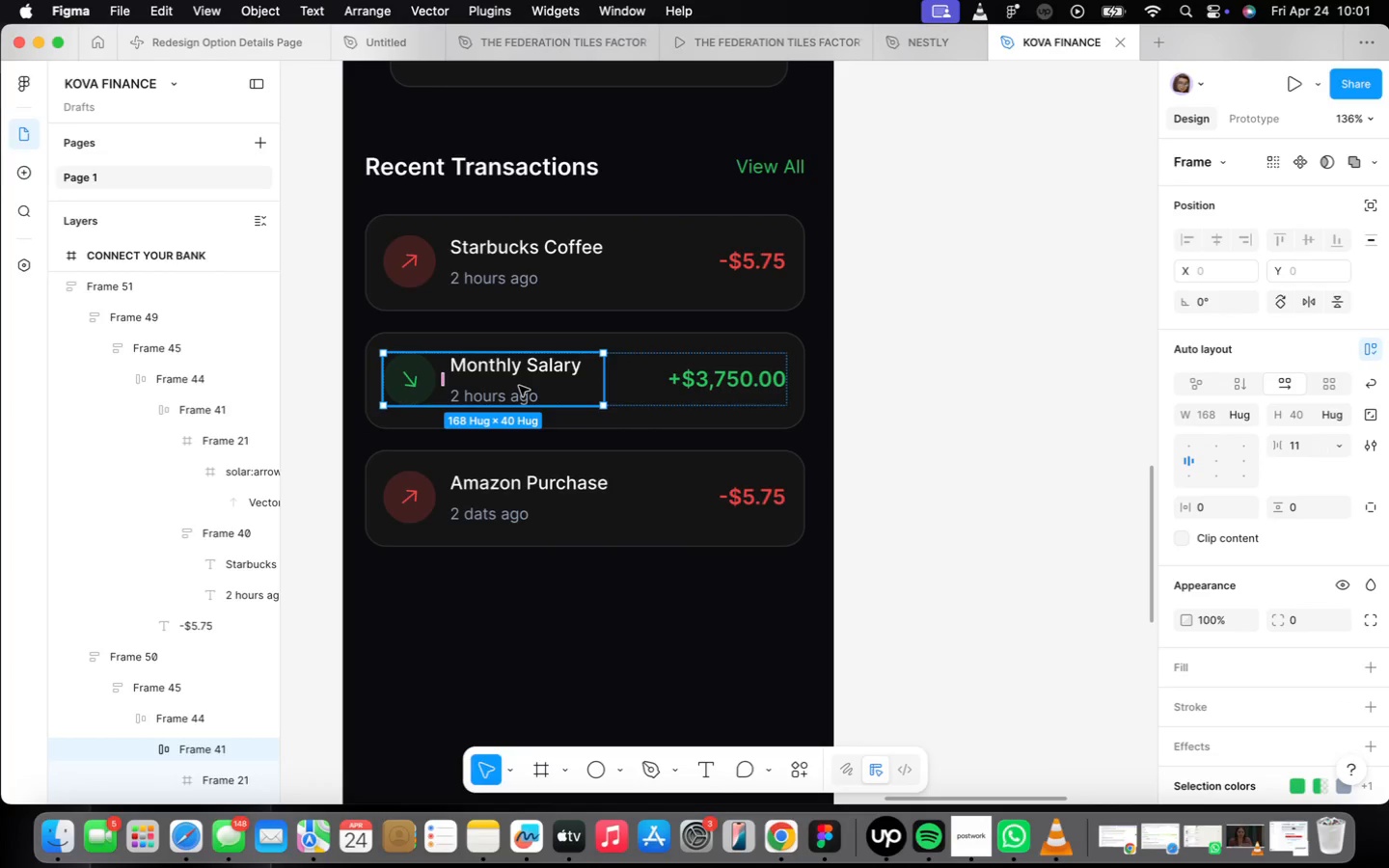 
right_click([519, 386])
 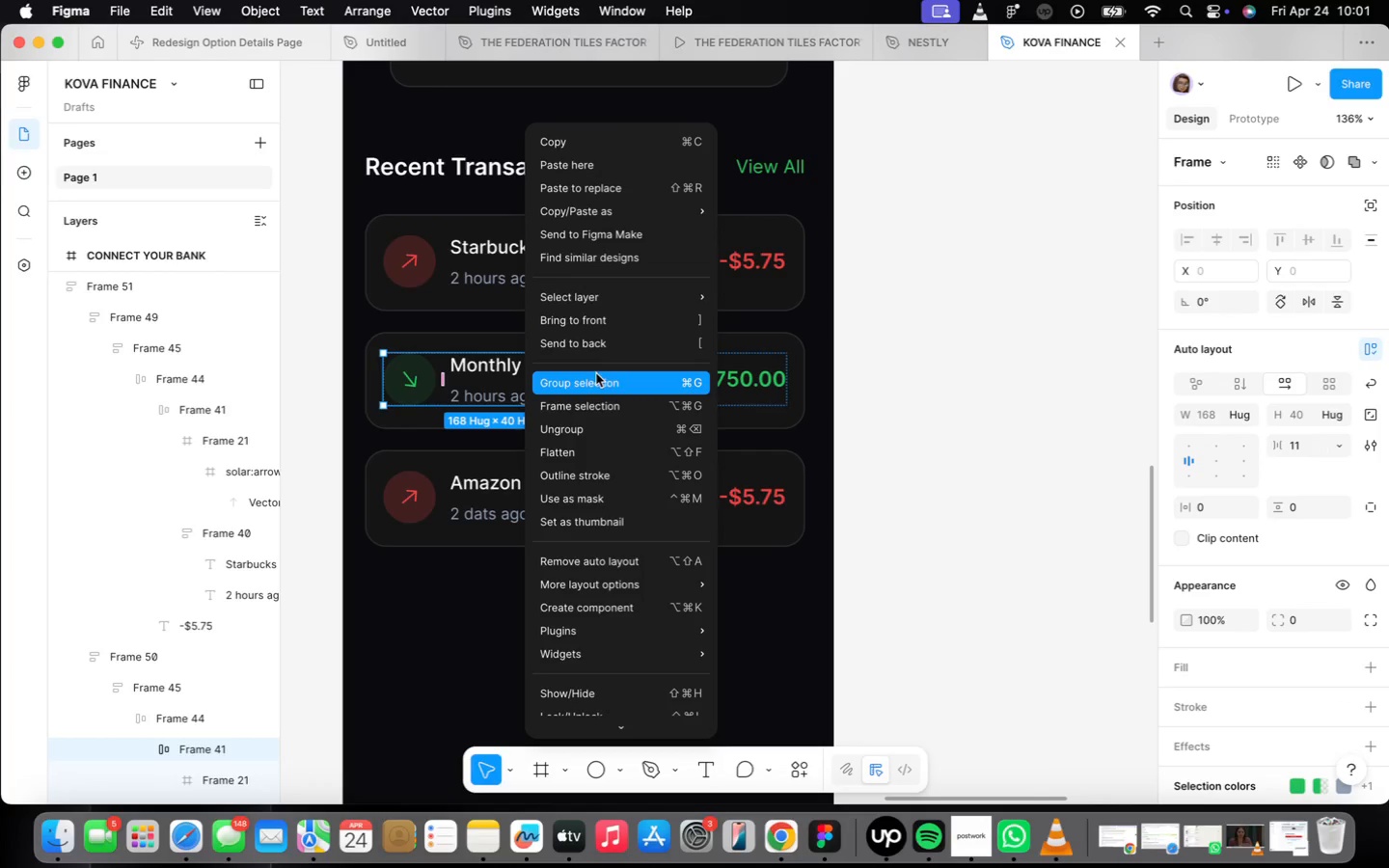 
left_click([483, 377])
 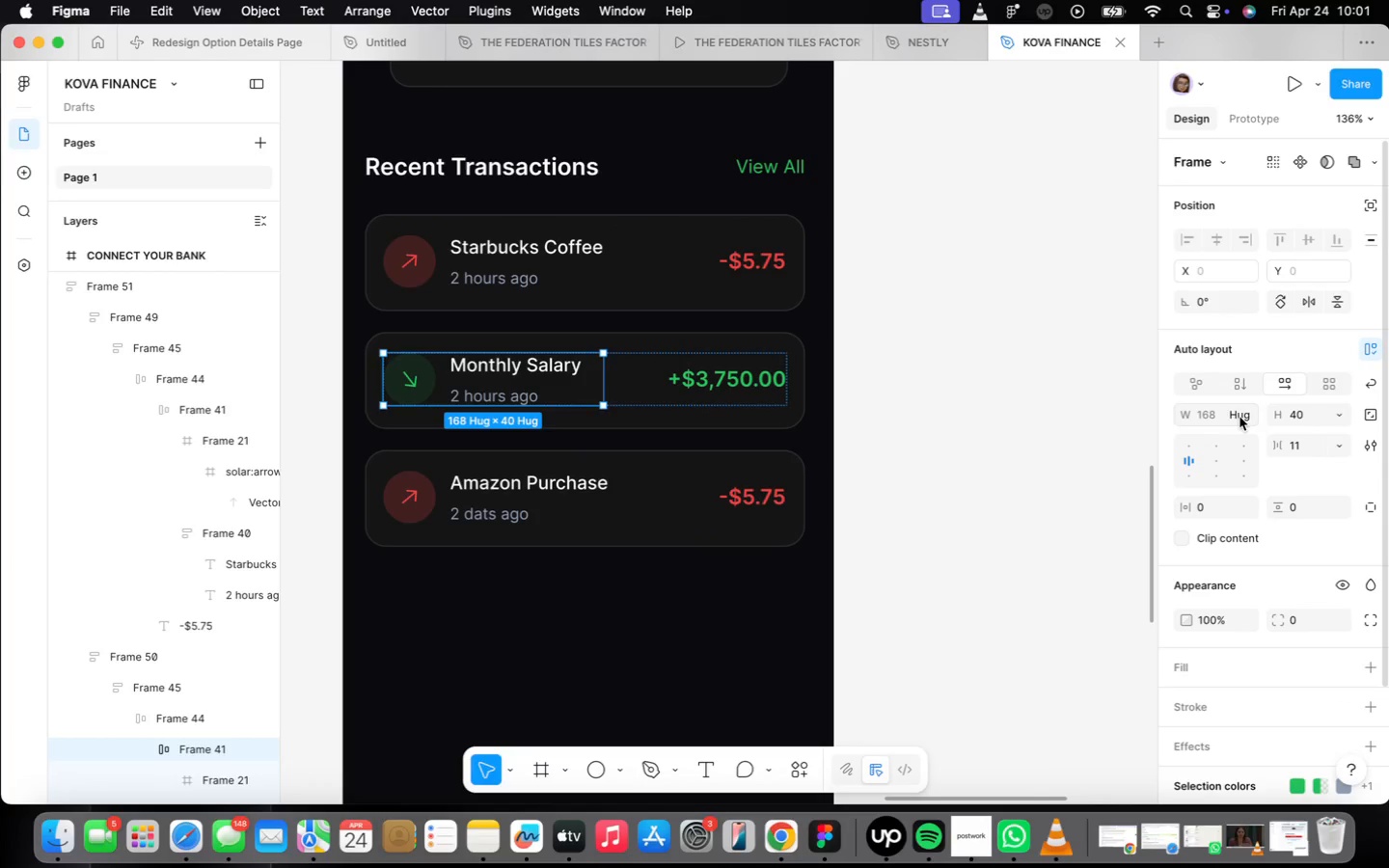 
left_click([1240, 413])
 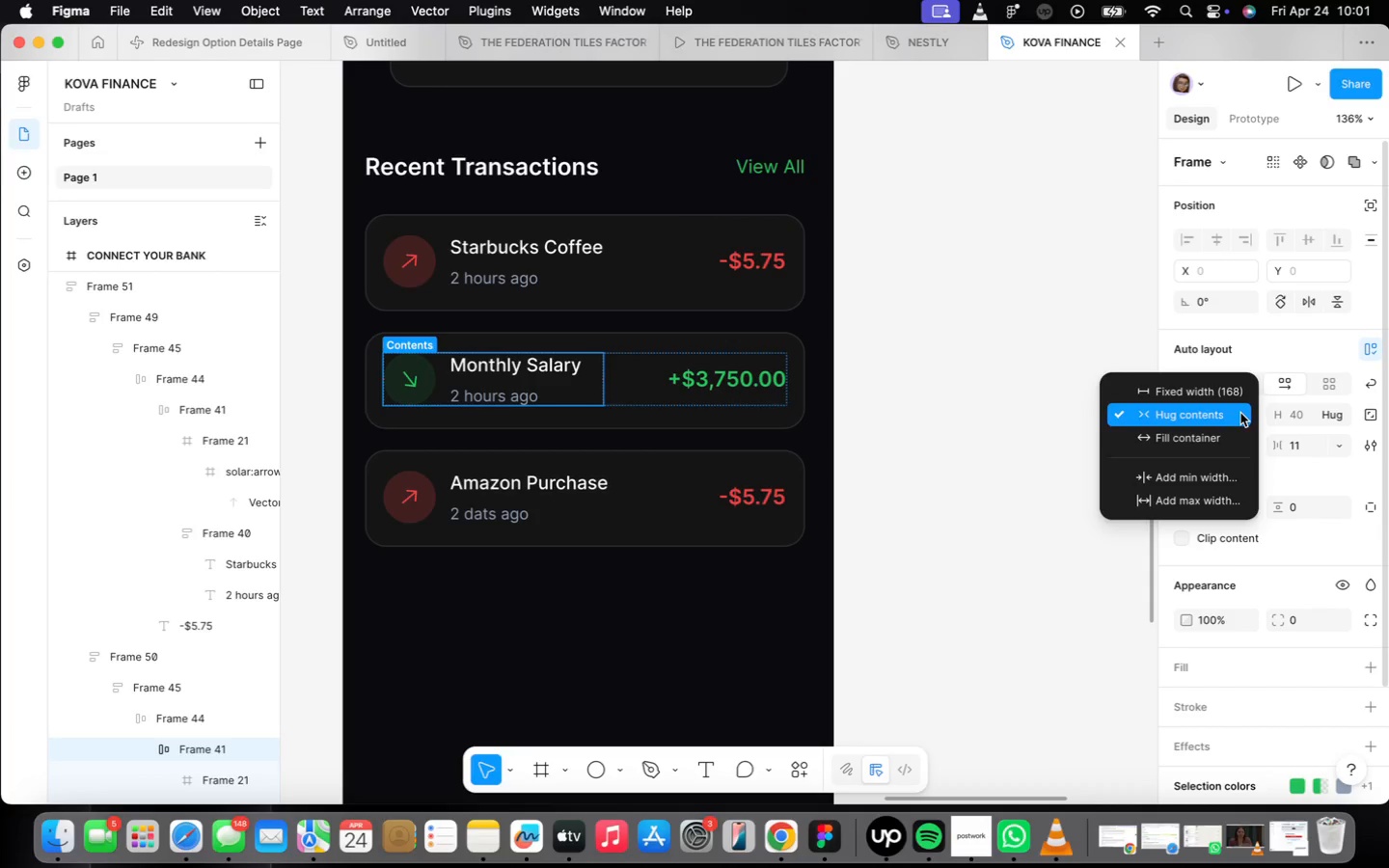 
left_click([1240, 413])
 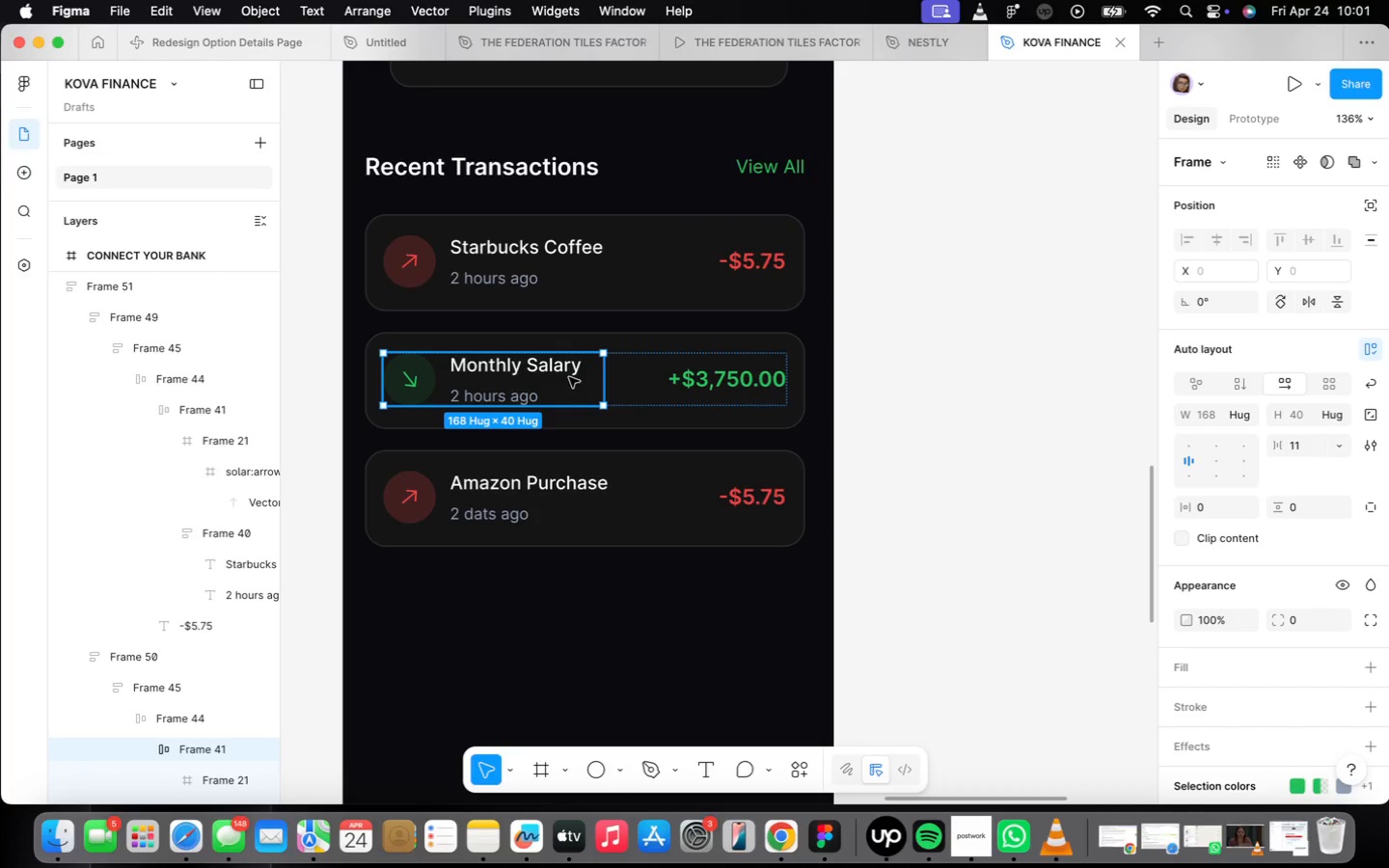 
left_click([521, 378])
 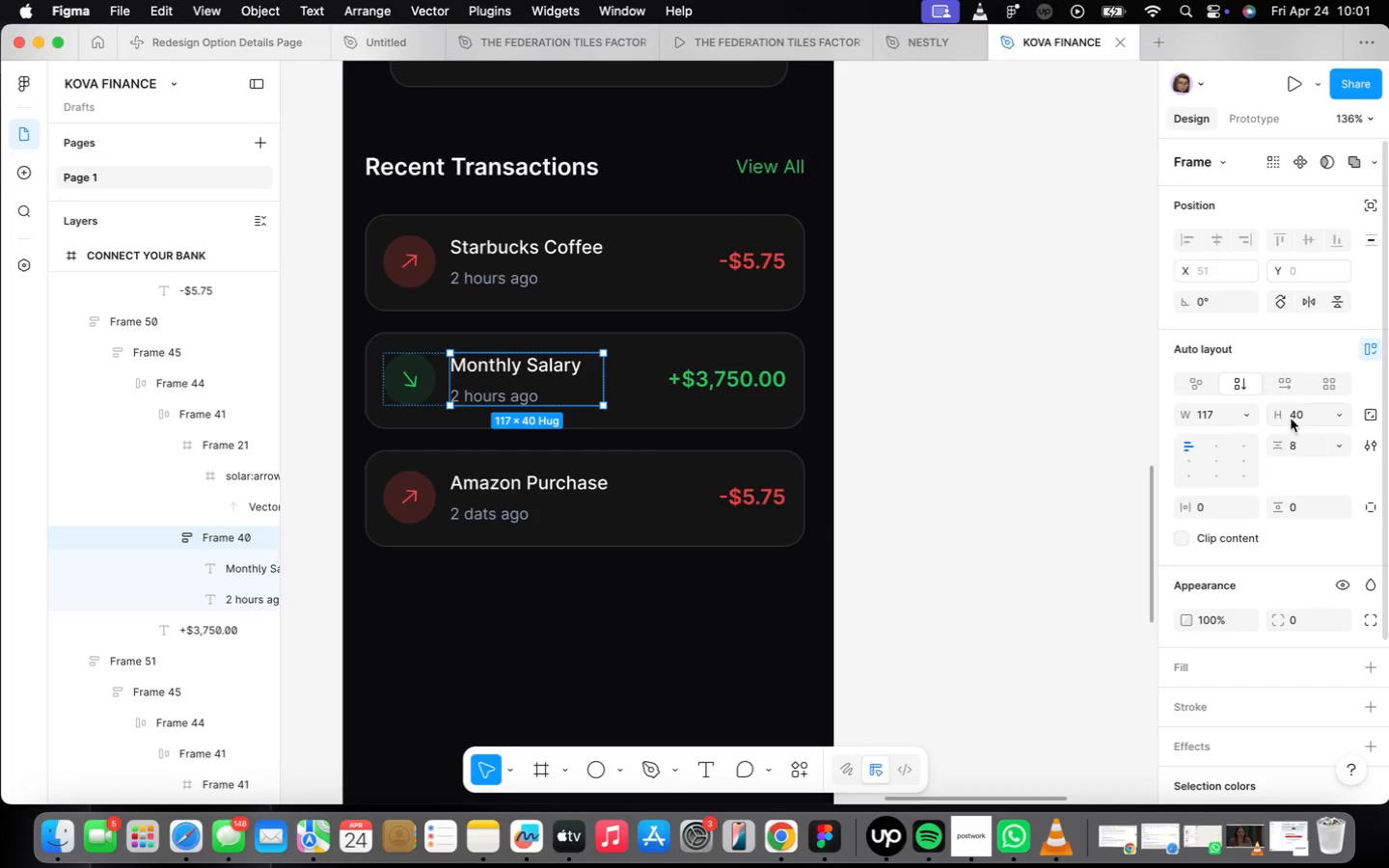 
left_click([1247, 412])
 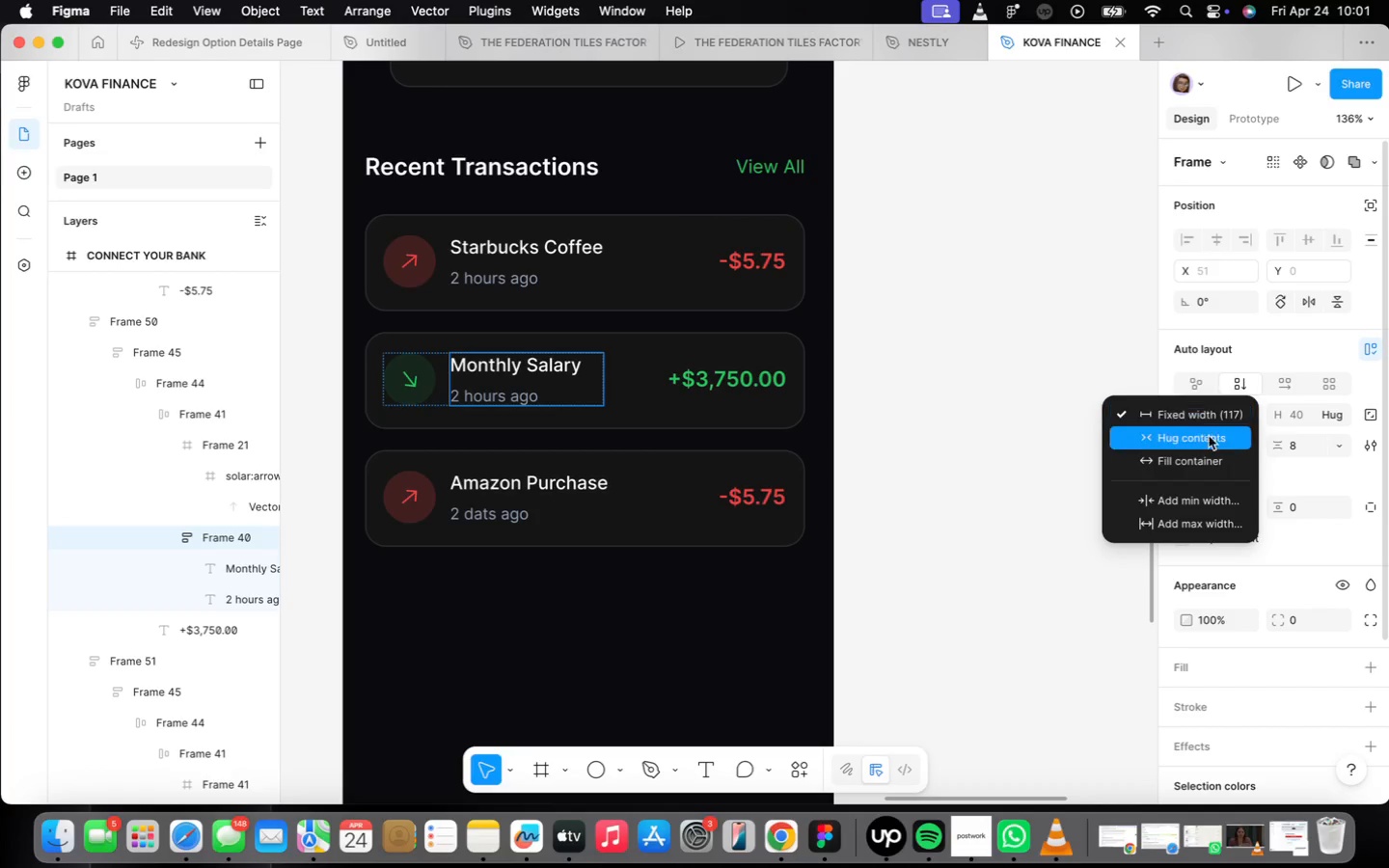 
left_click([1209, 441])
 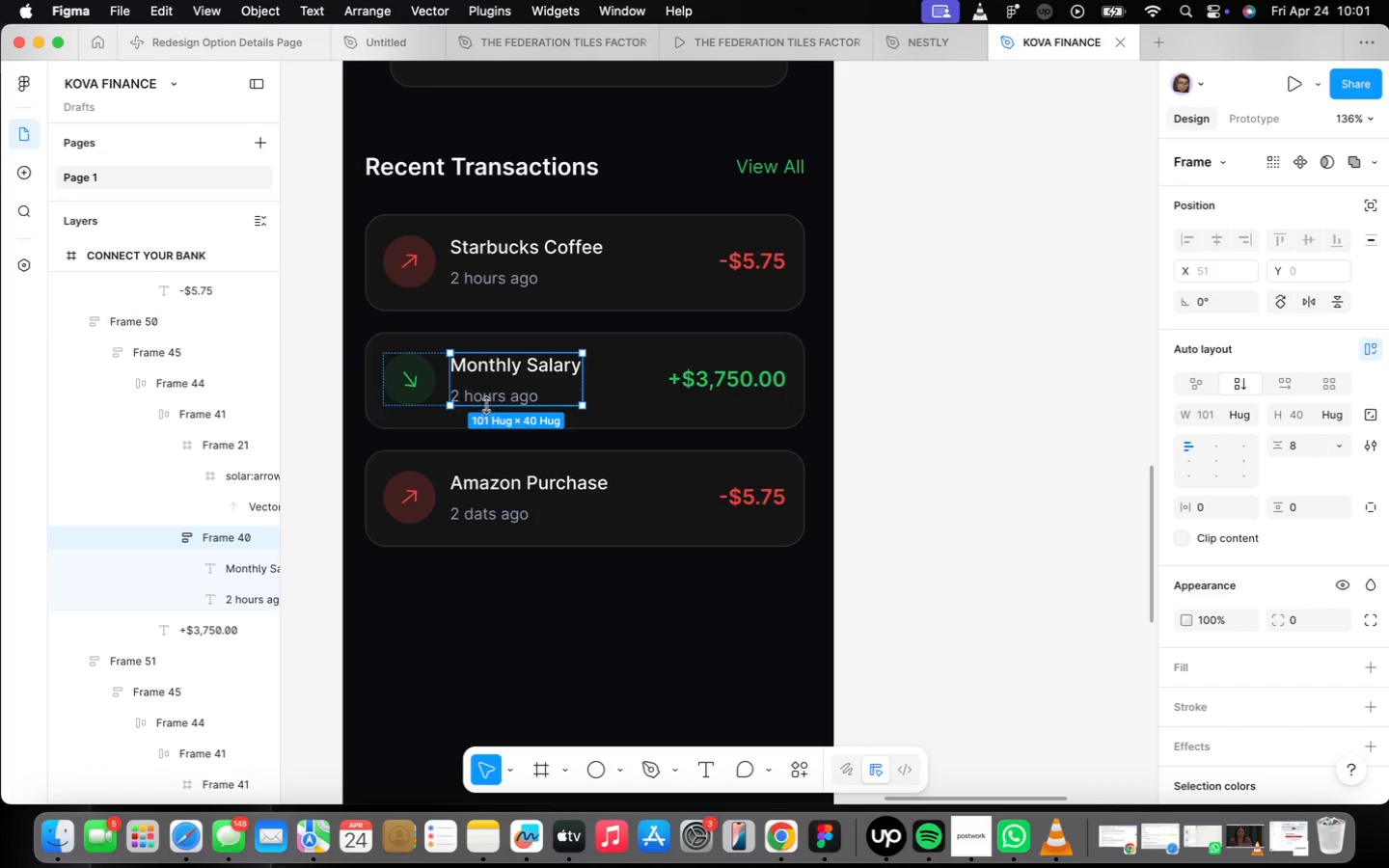 
double_click([482, 396])
 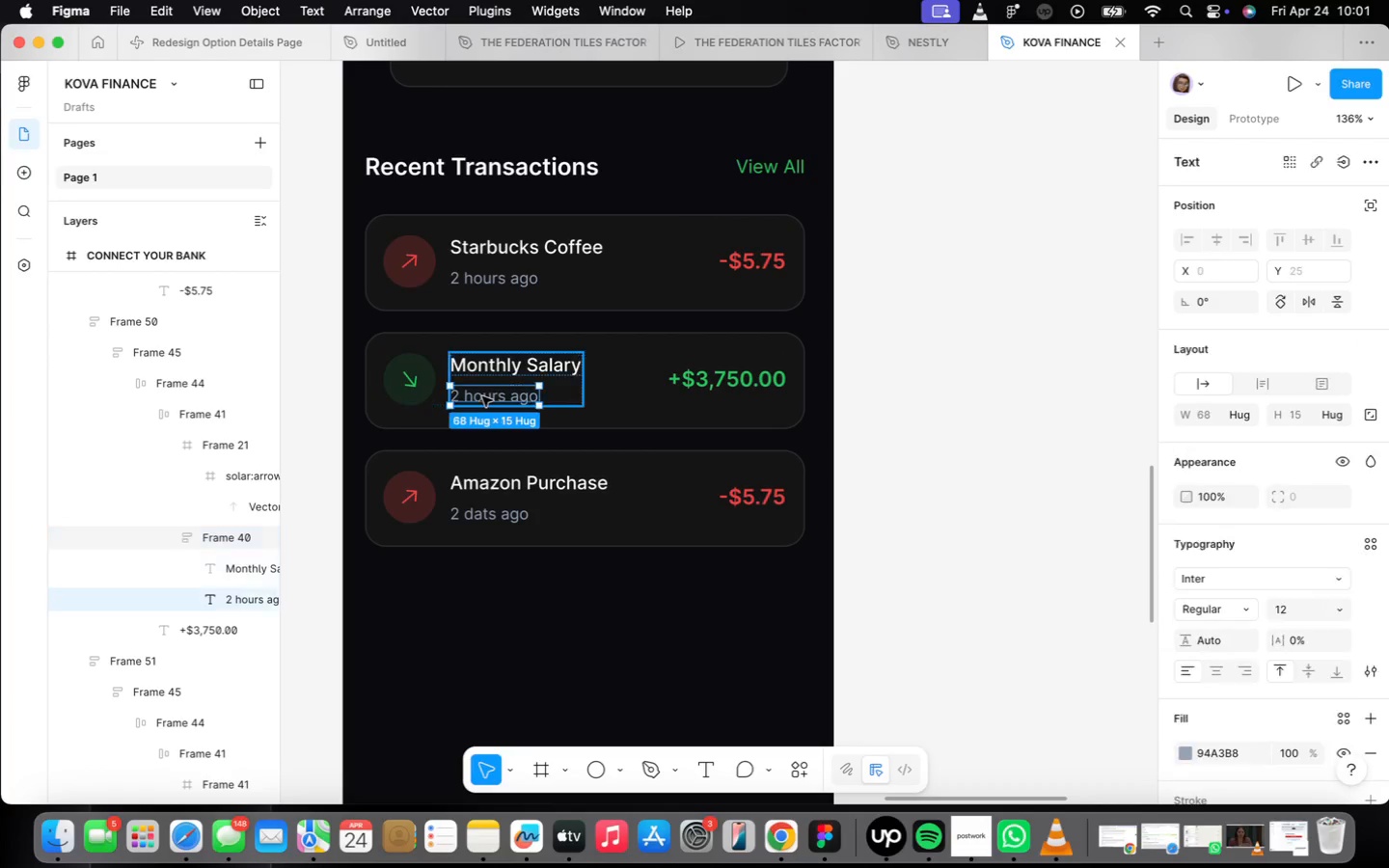 
triple_click([482, 396])
 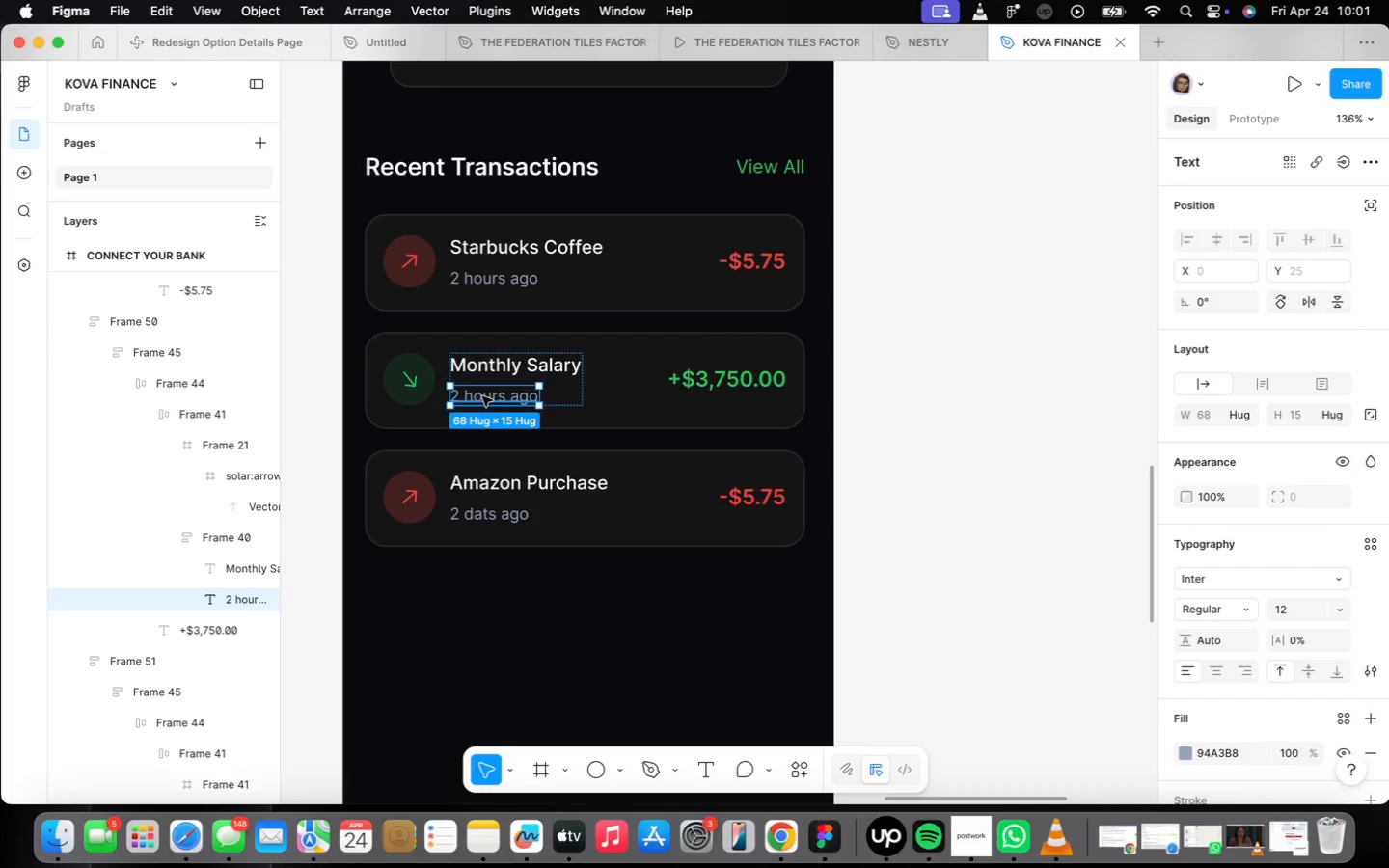 
triple_click([482, 396])
 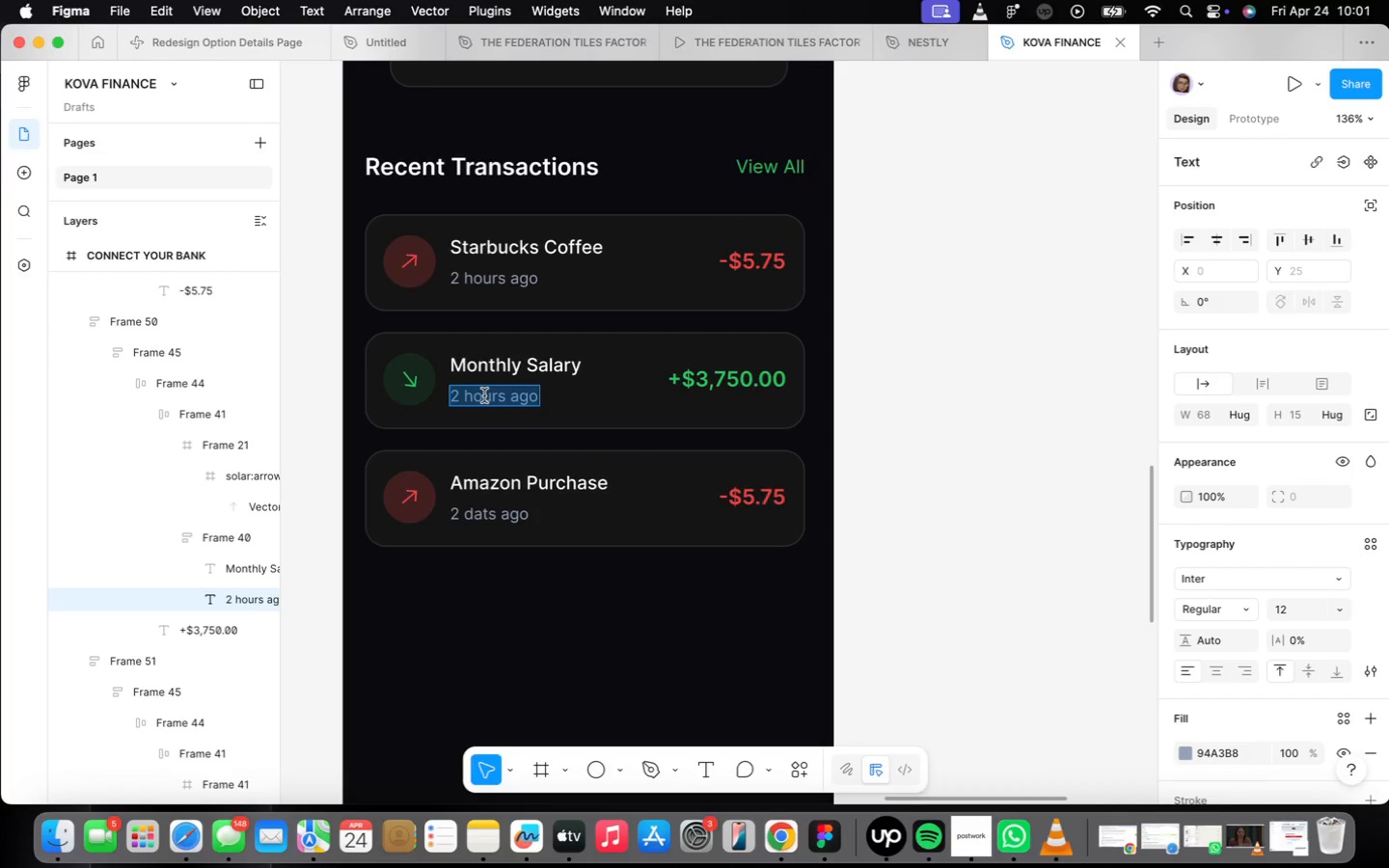 
type(T)
key(Backspace)
type(Yesterday)
 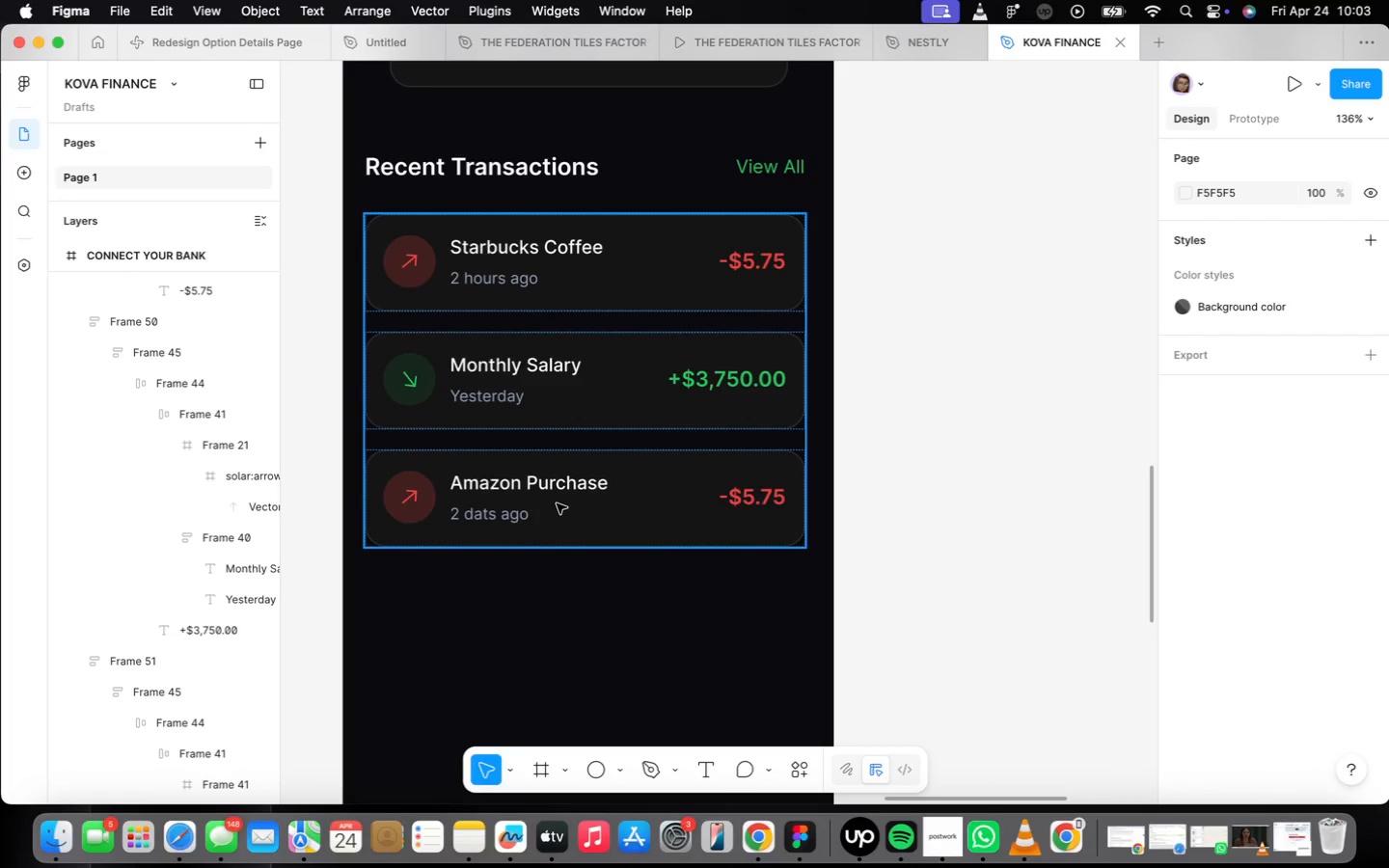 
wait(95.47)
 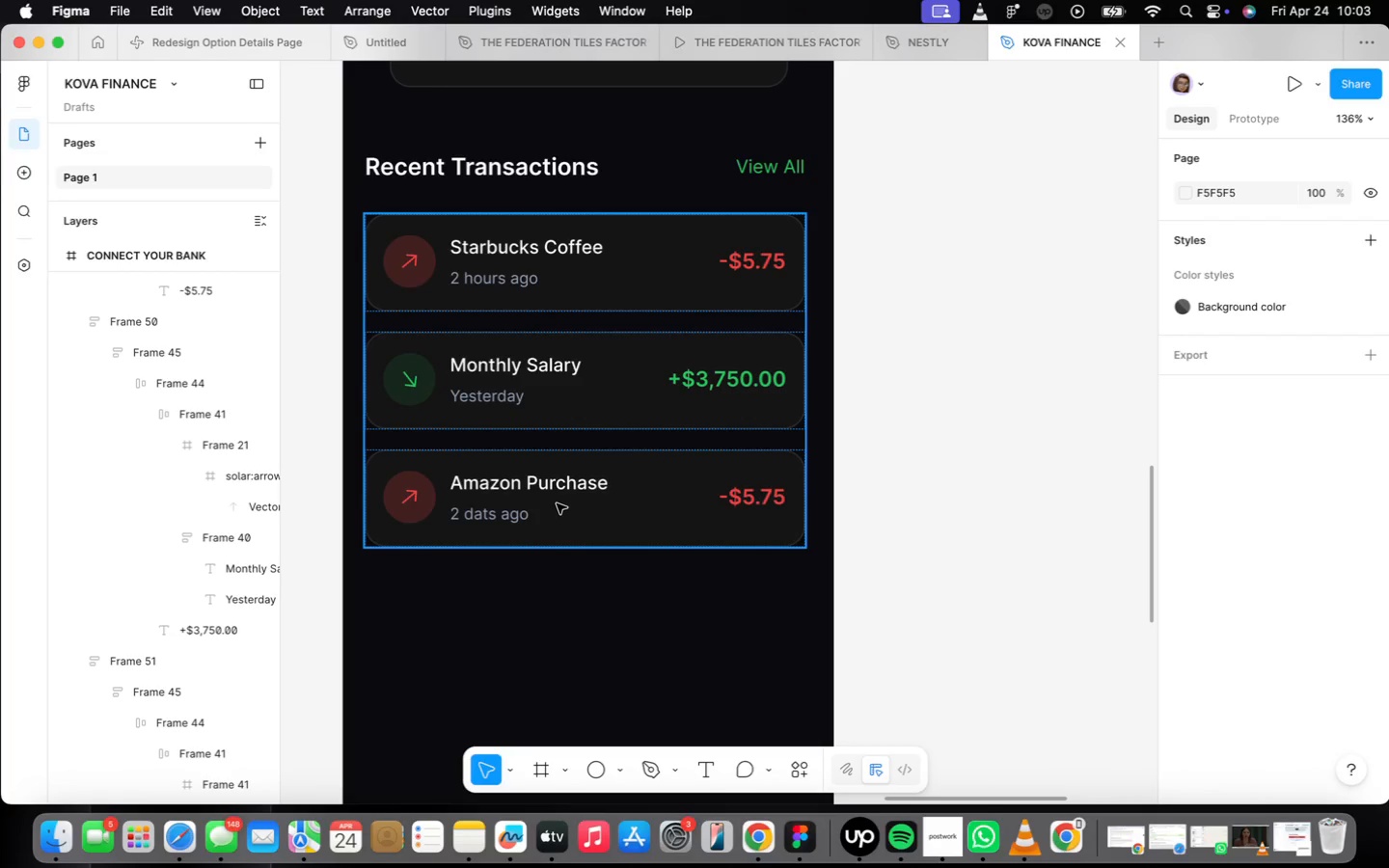 
double_click([557, 503])
 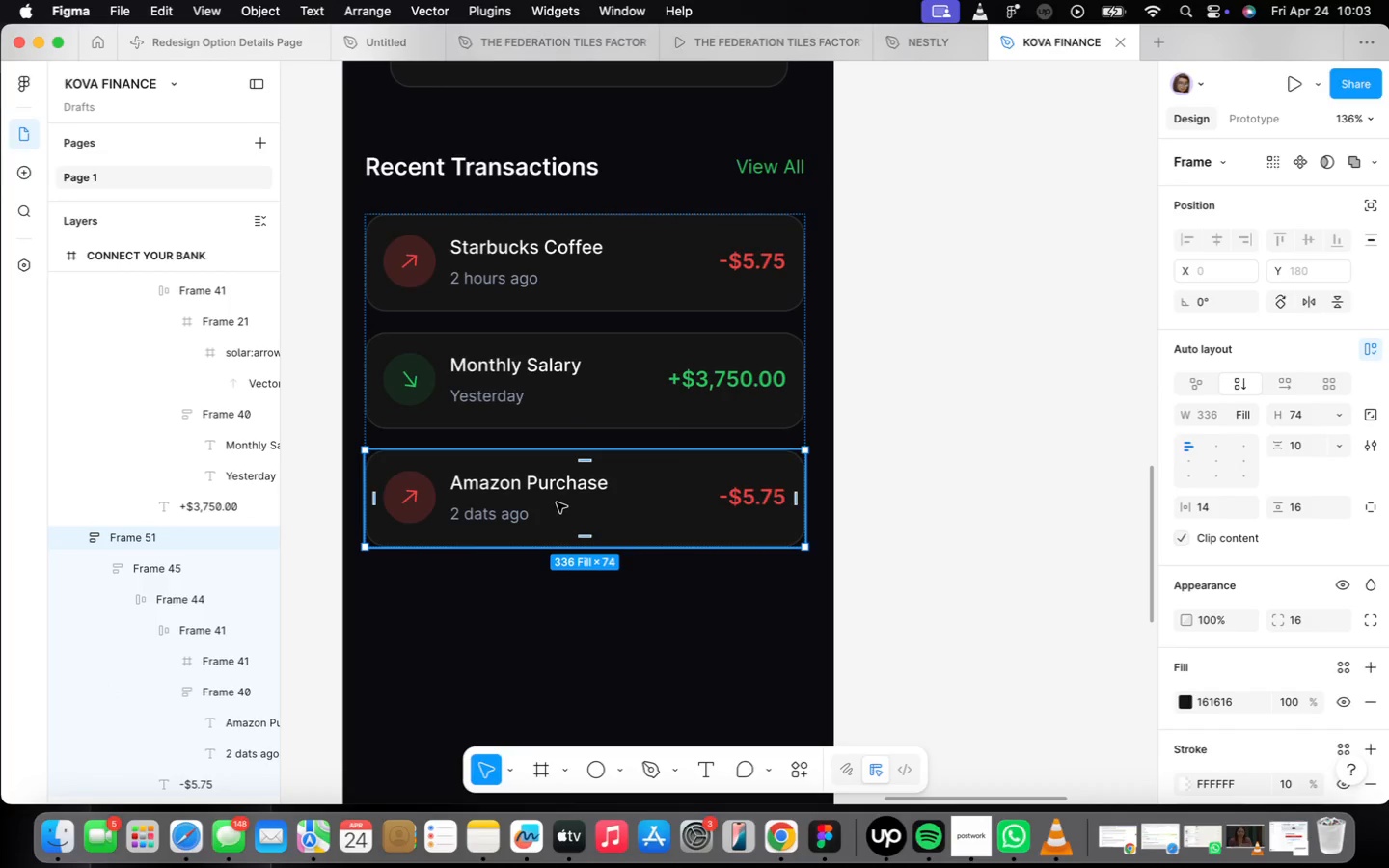 
key(Meta+D)
 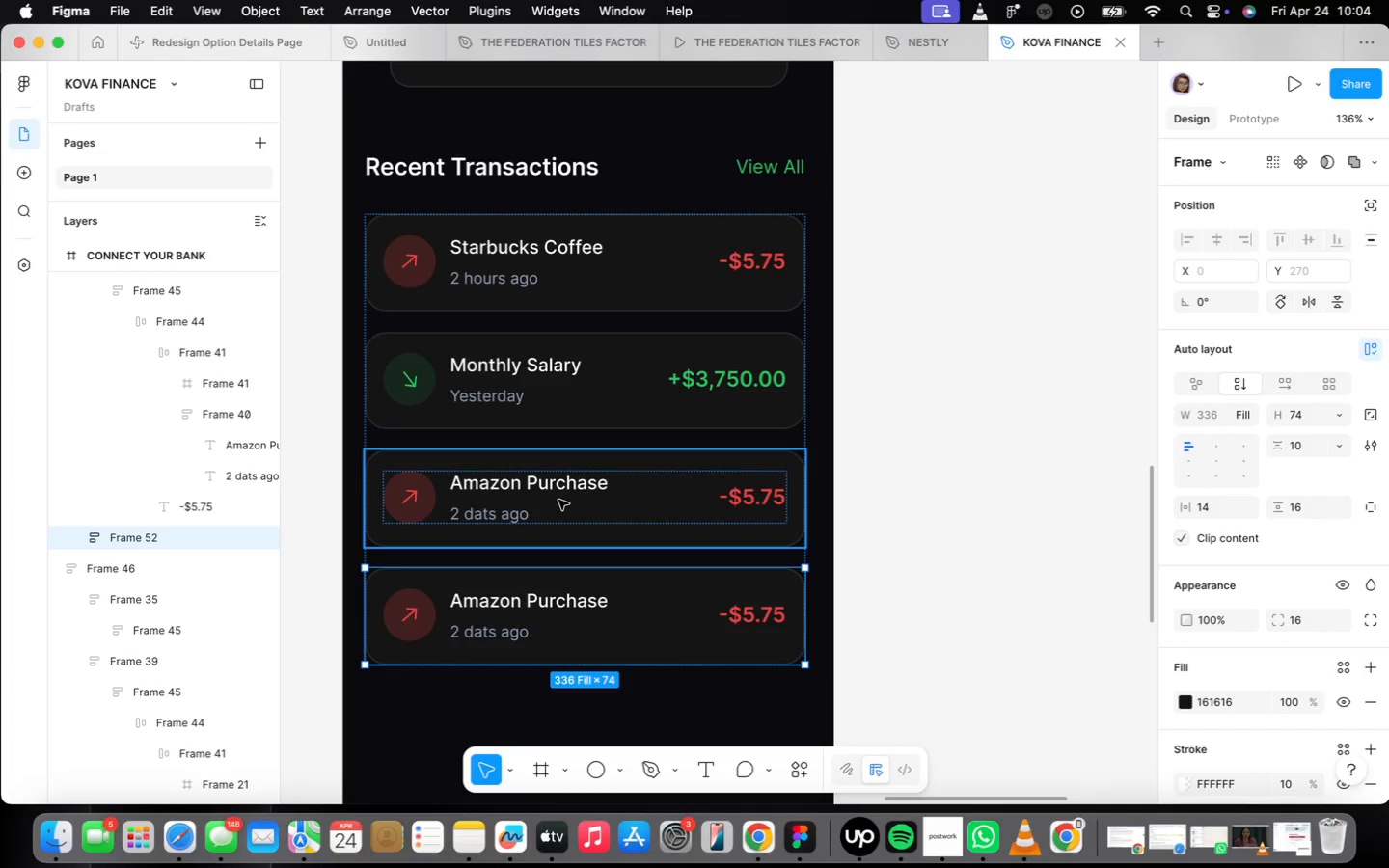 
wait(70.06)
 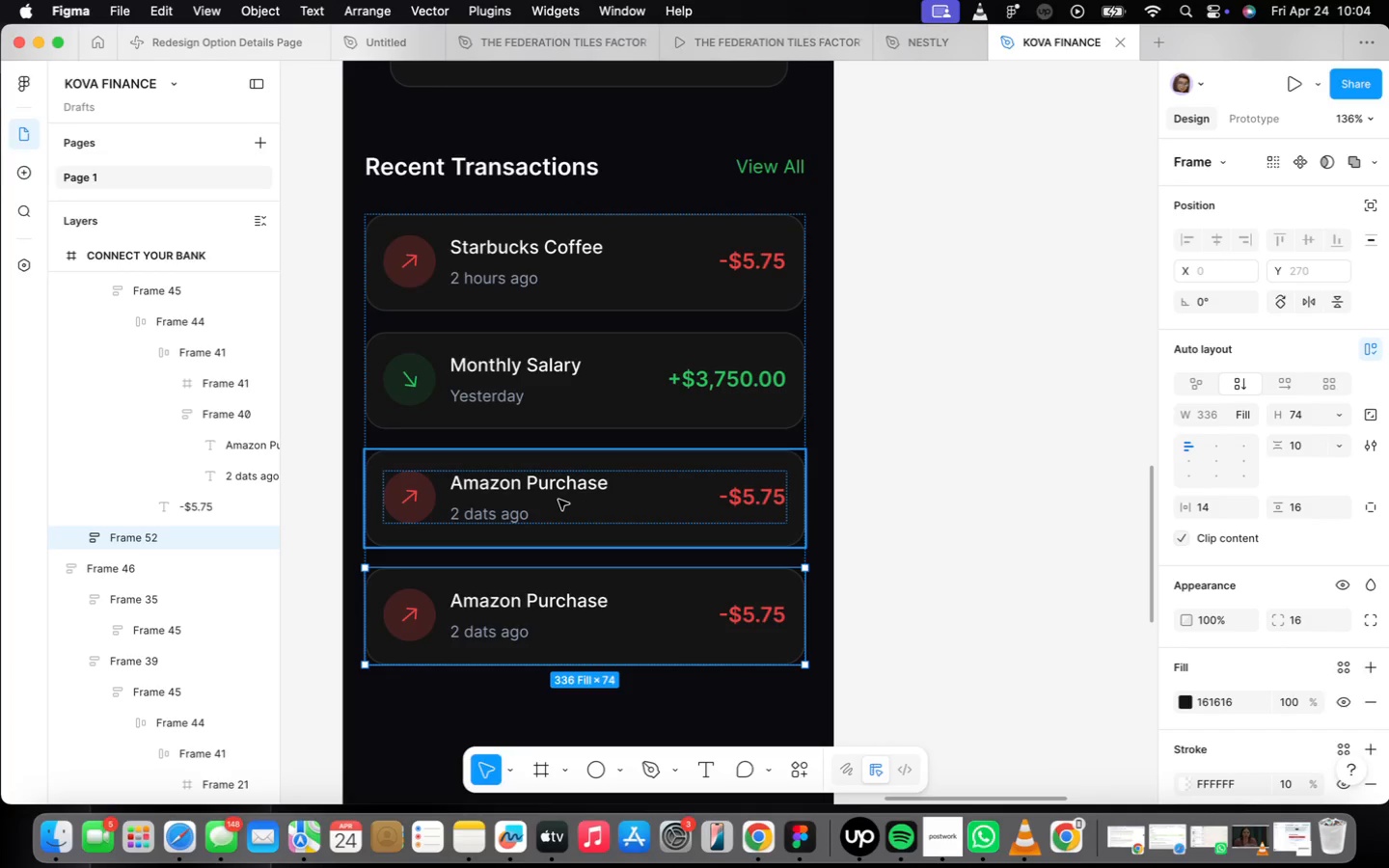 
double_click([483, 596])
 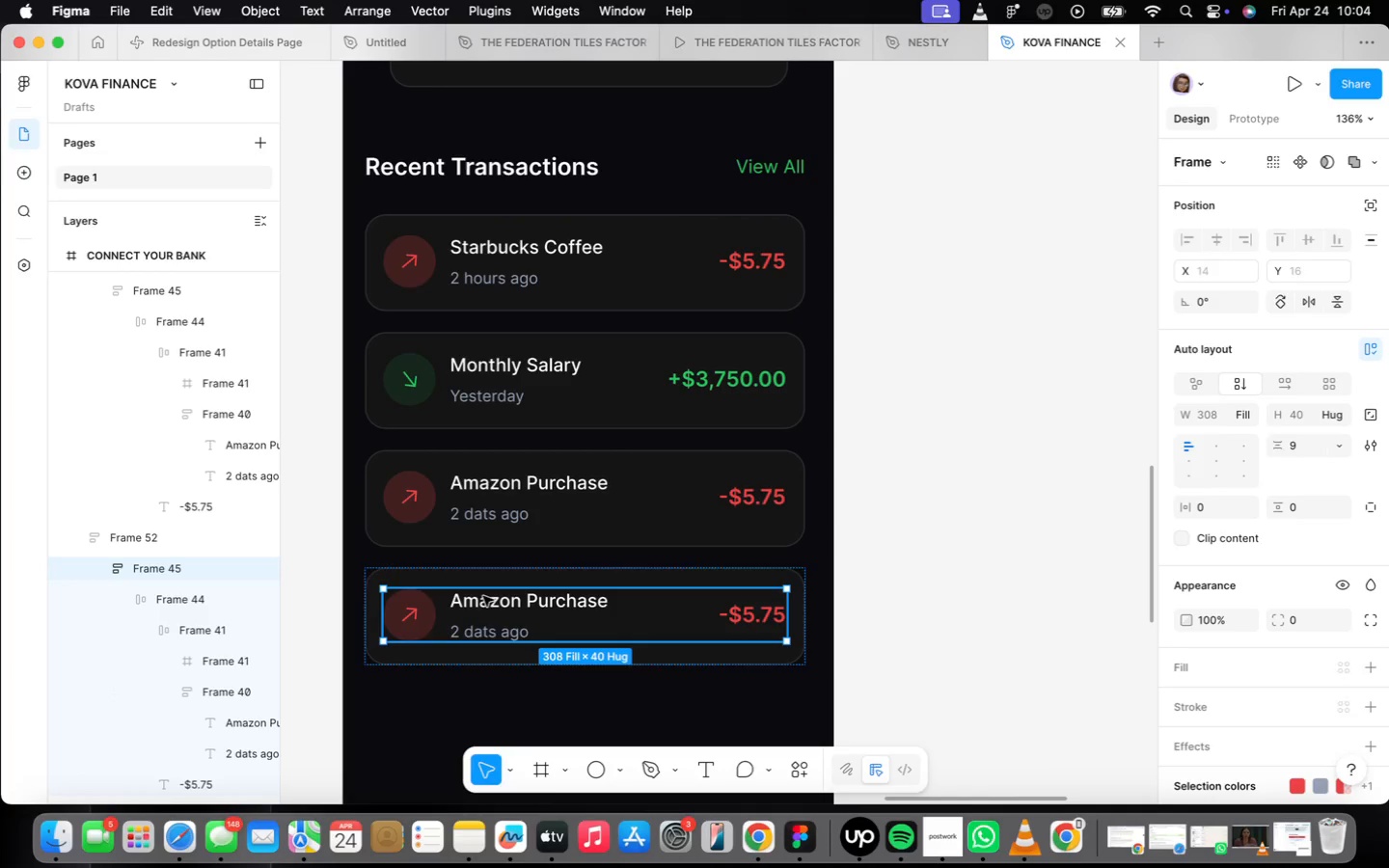 
triple_click([483, 596])
 